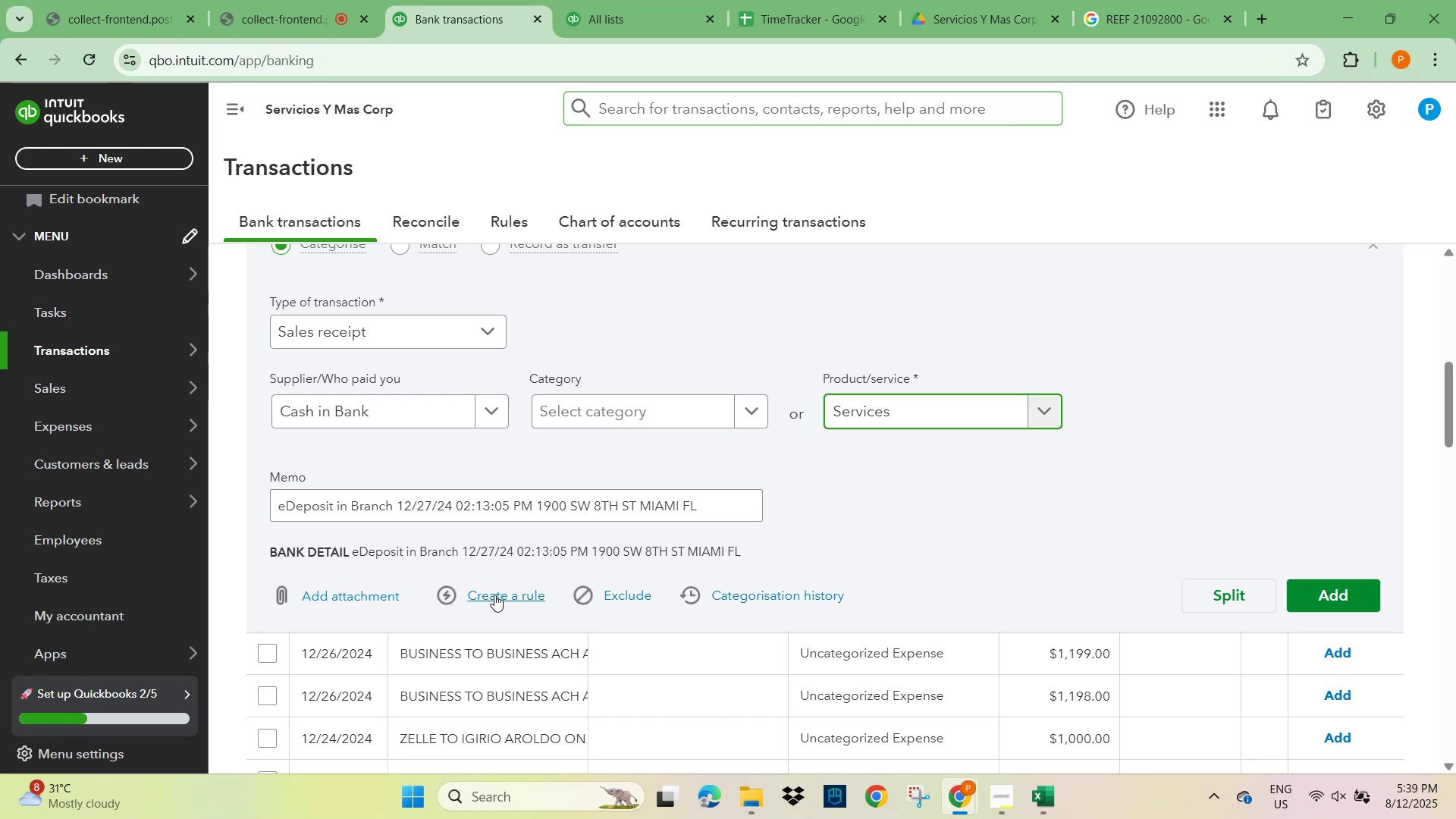 
left_click([613, 418])
 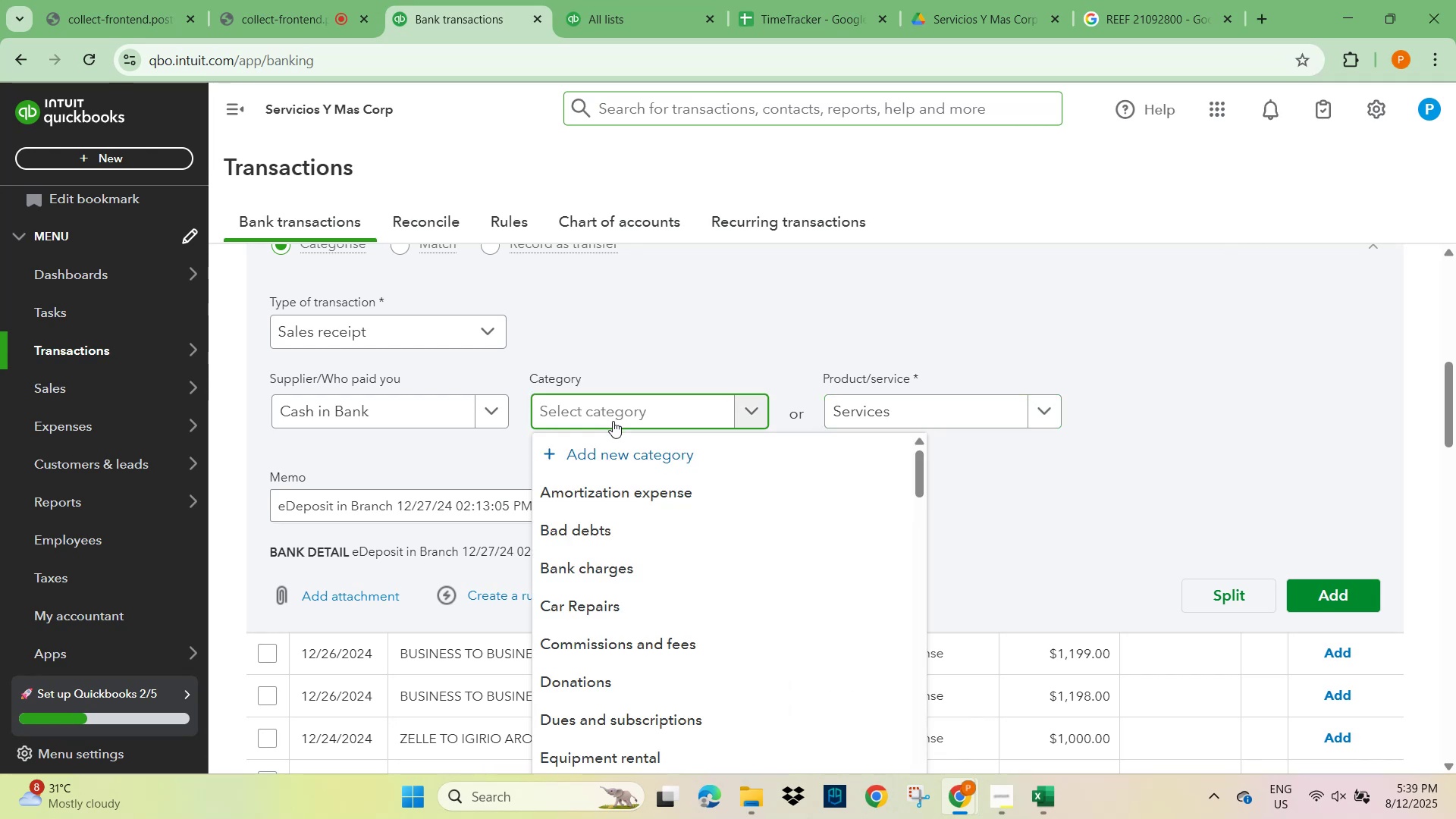 
type(sa)
 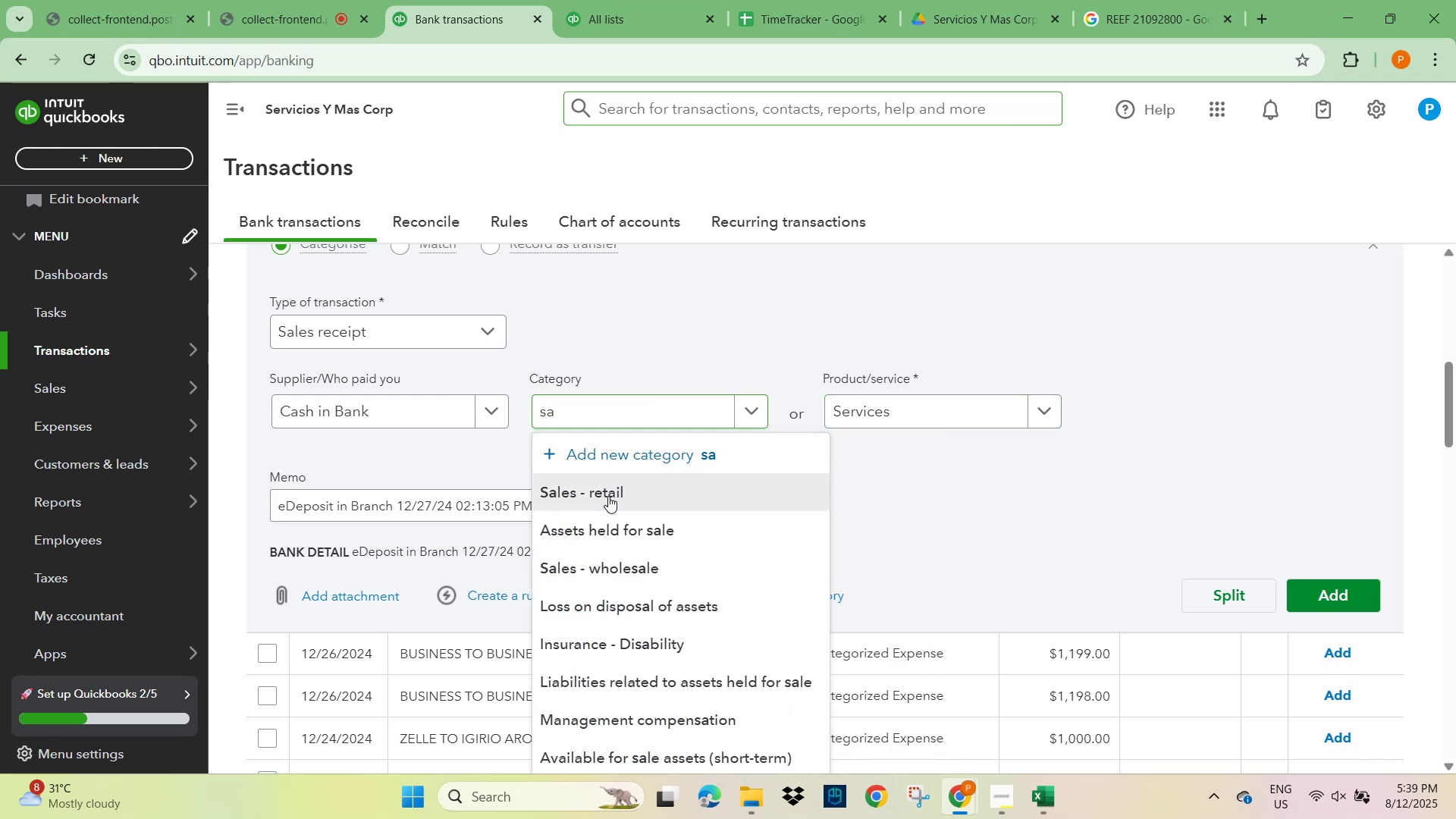 
left_click([939, 506])
 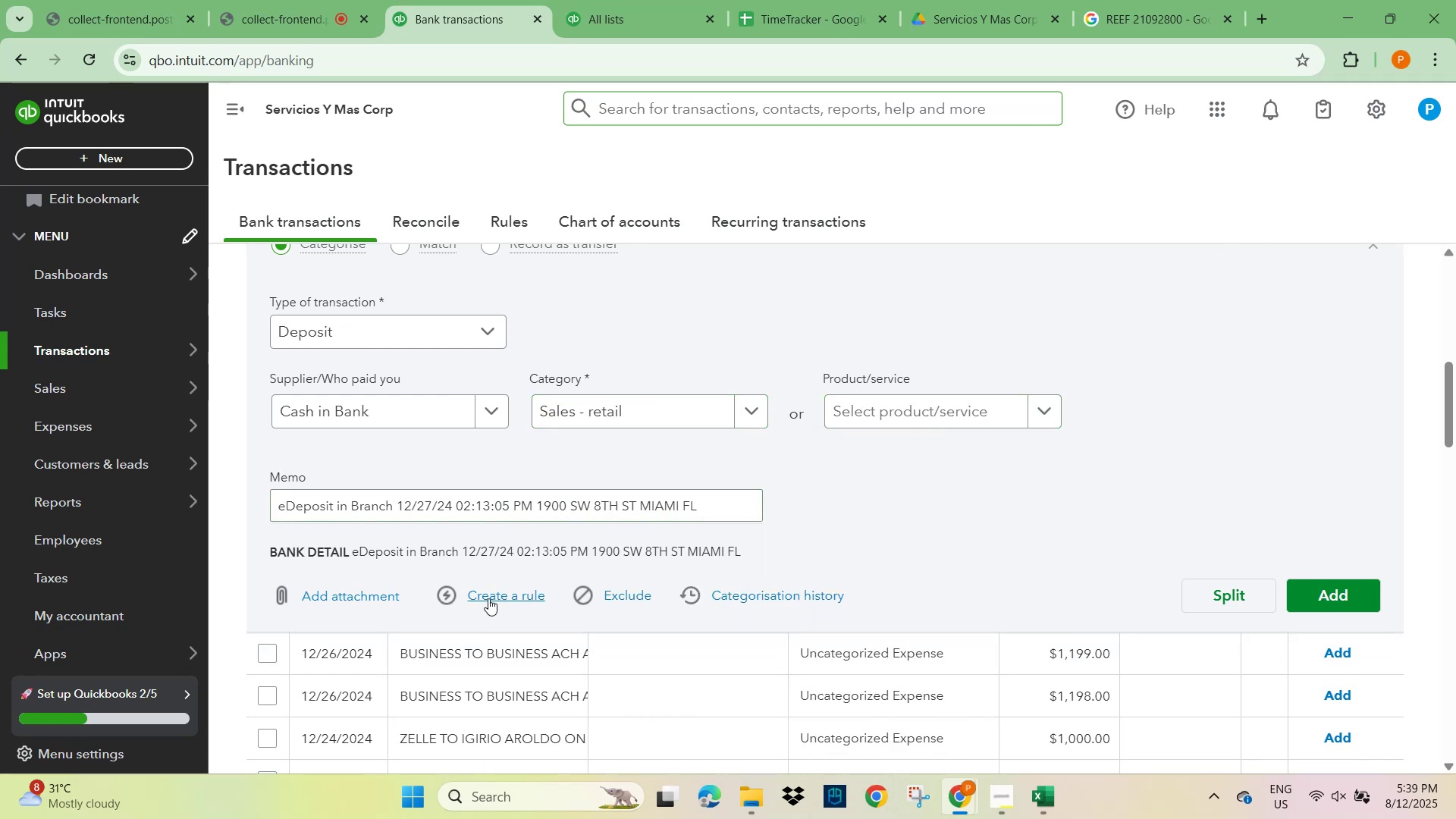 
left_click([488, 598])
 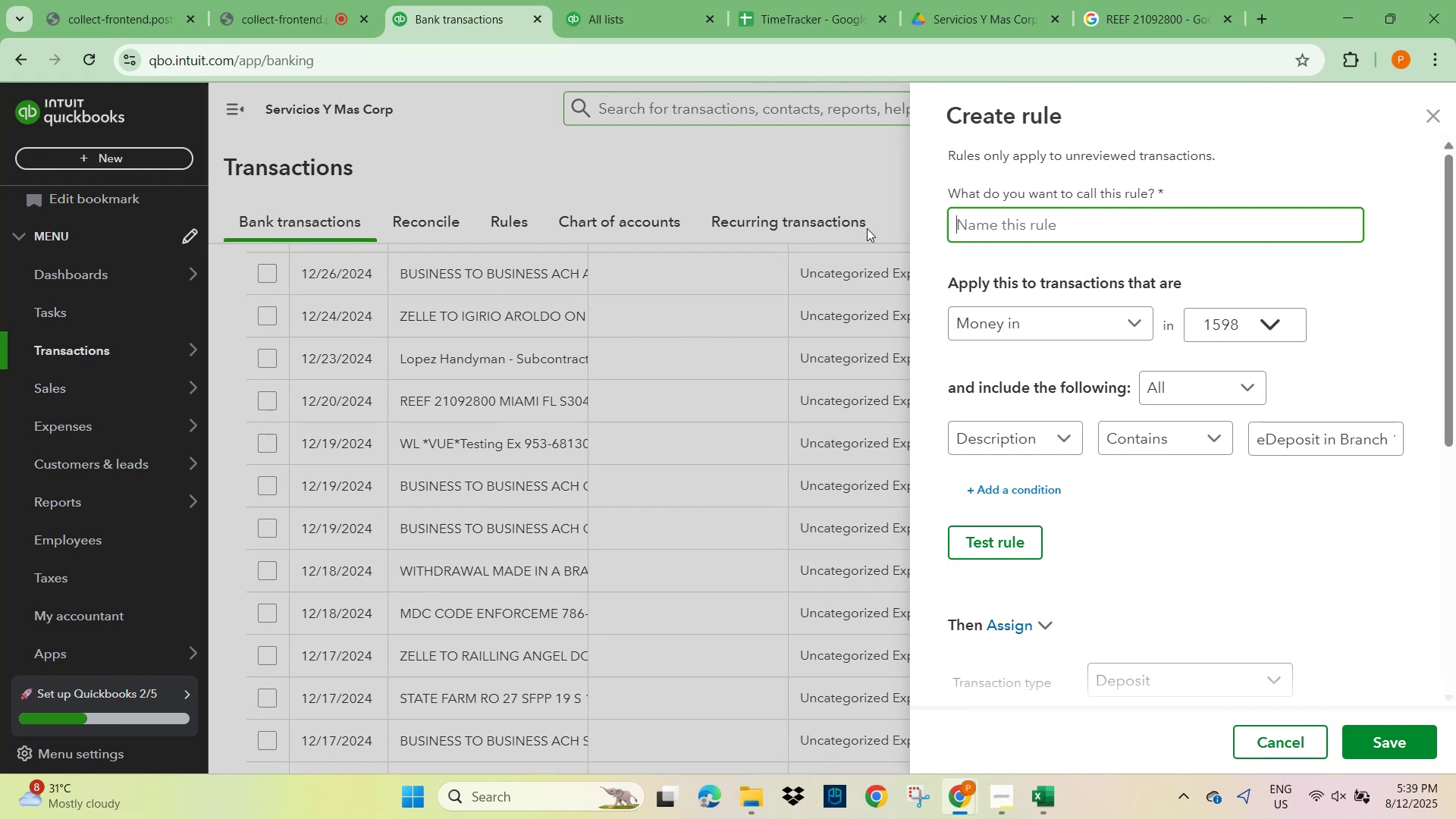 
left_click([980, 222])
 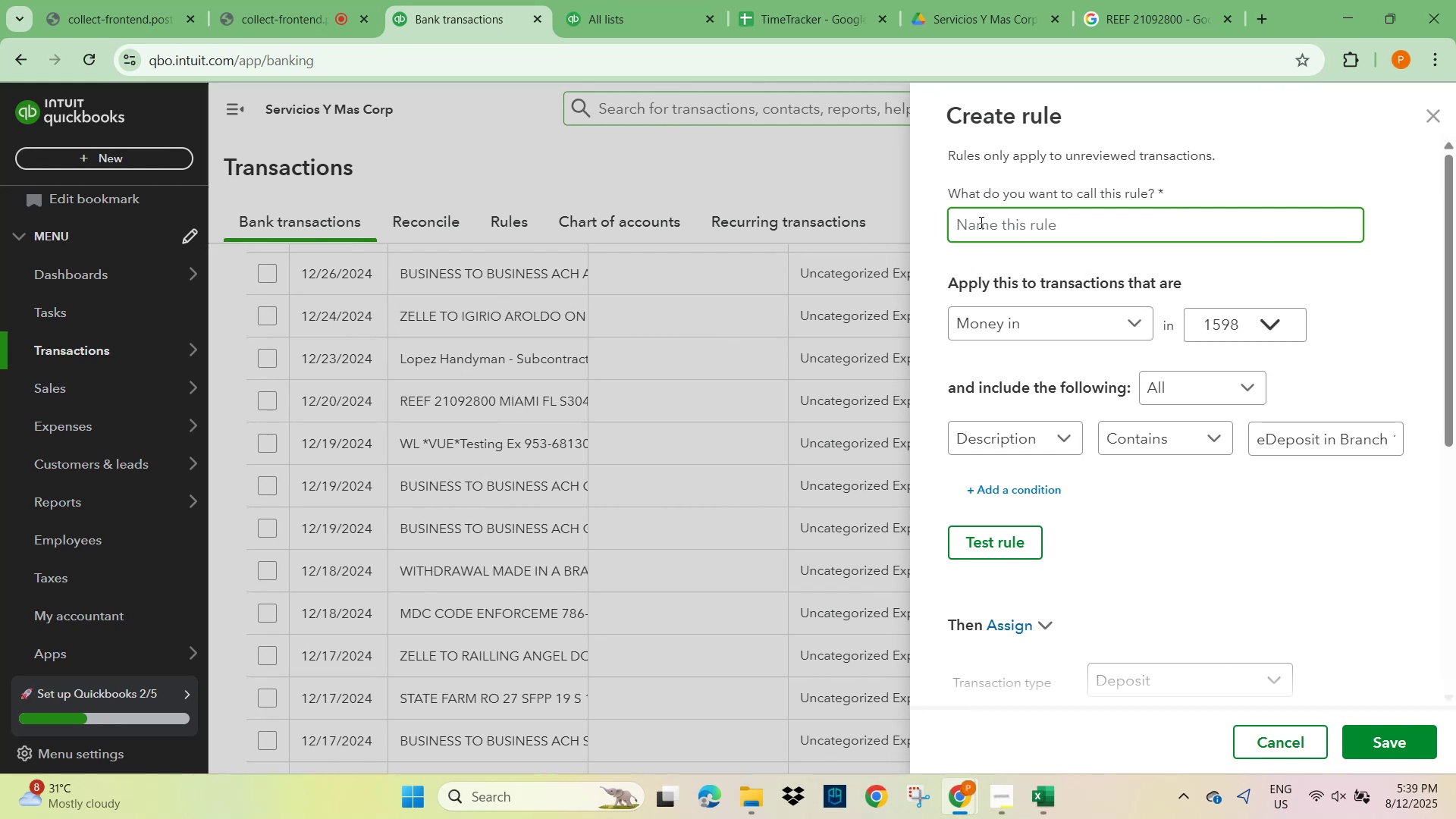 
type(Casj)
key(Backspace)
type(h in V)
key(Backspace)
type(Bank)
 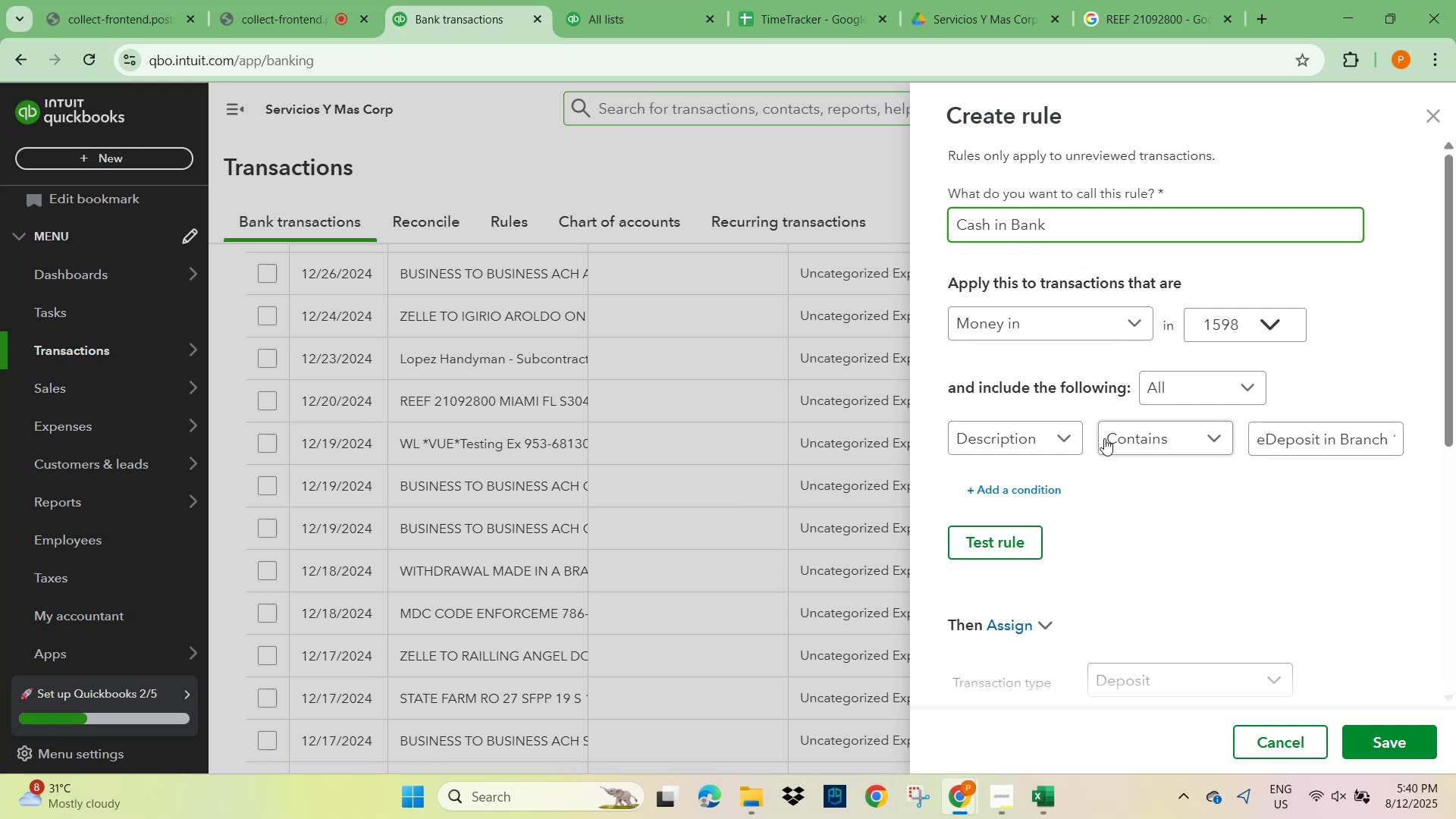 
left_click([1239, 518])
 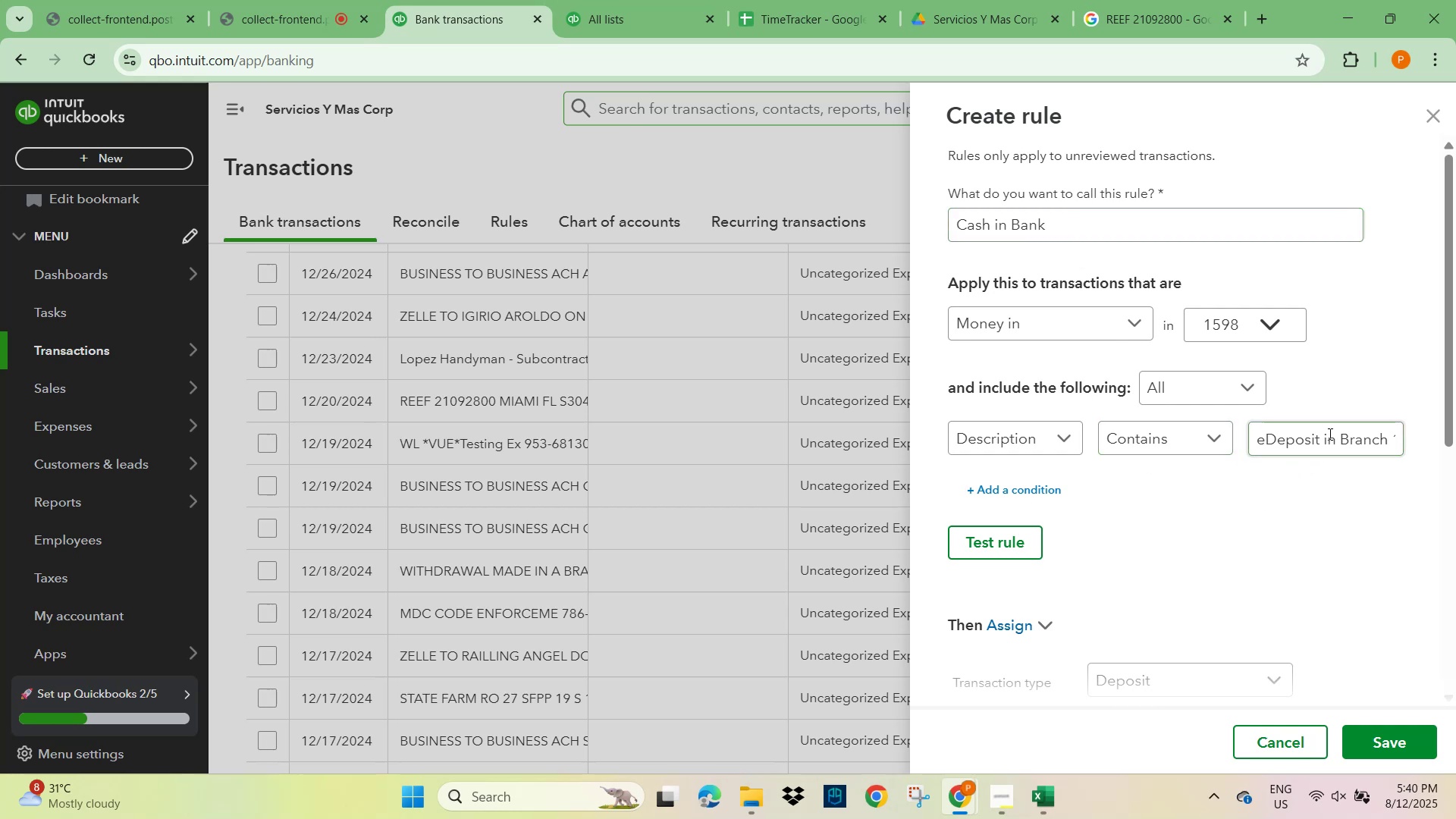 
hold_key(key=ArrowRight, duration=0.48)
 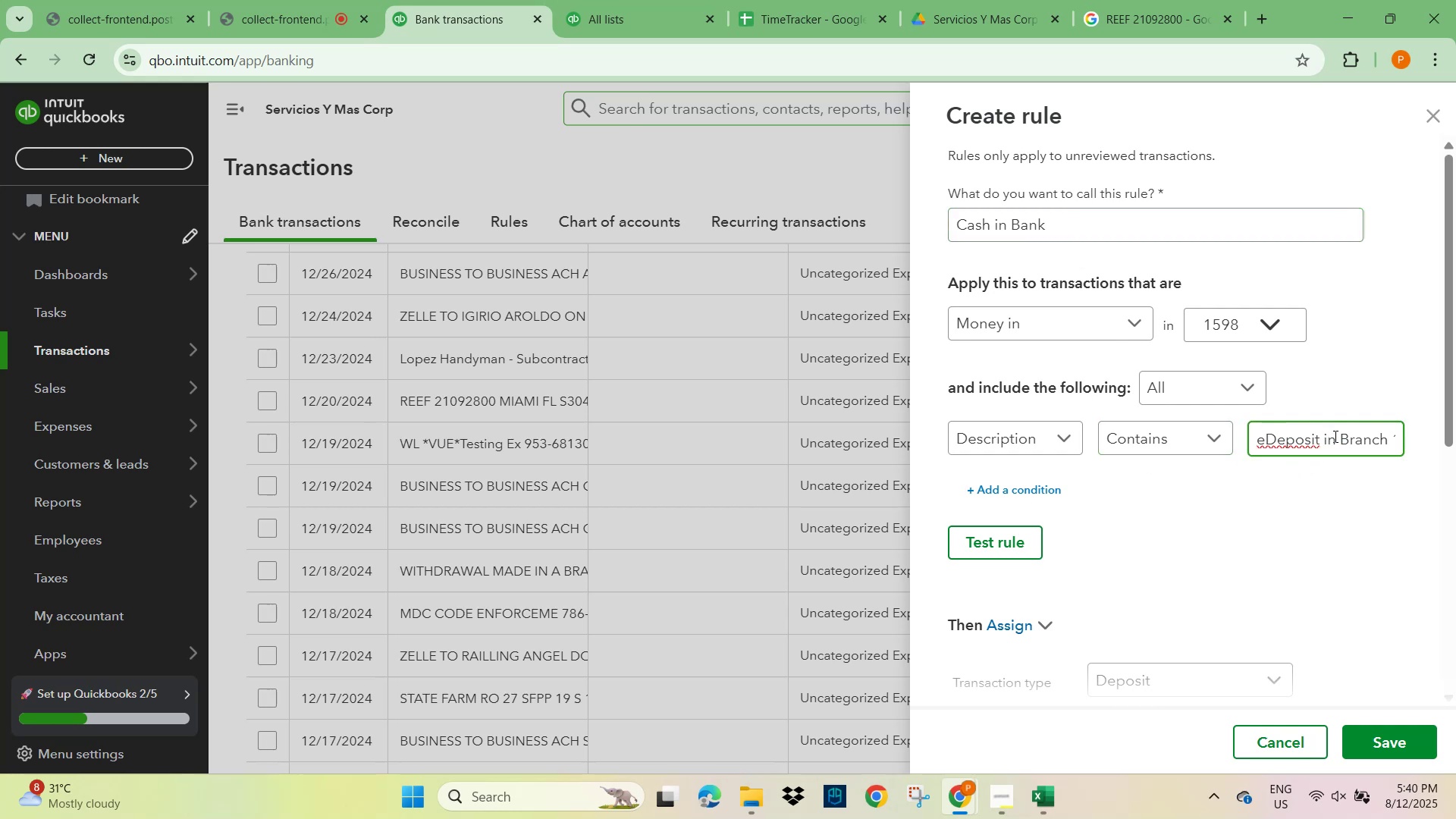 
hold_key(key=ArrowRight, duration=0.9)
 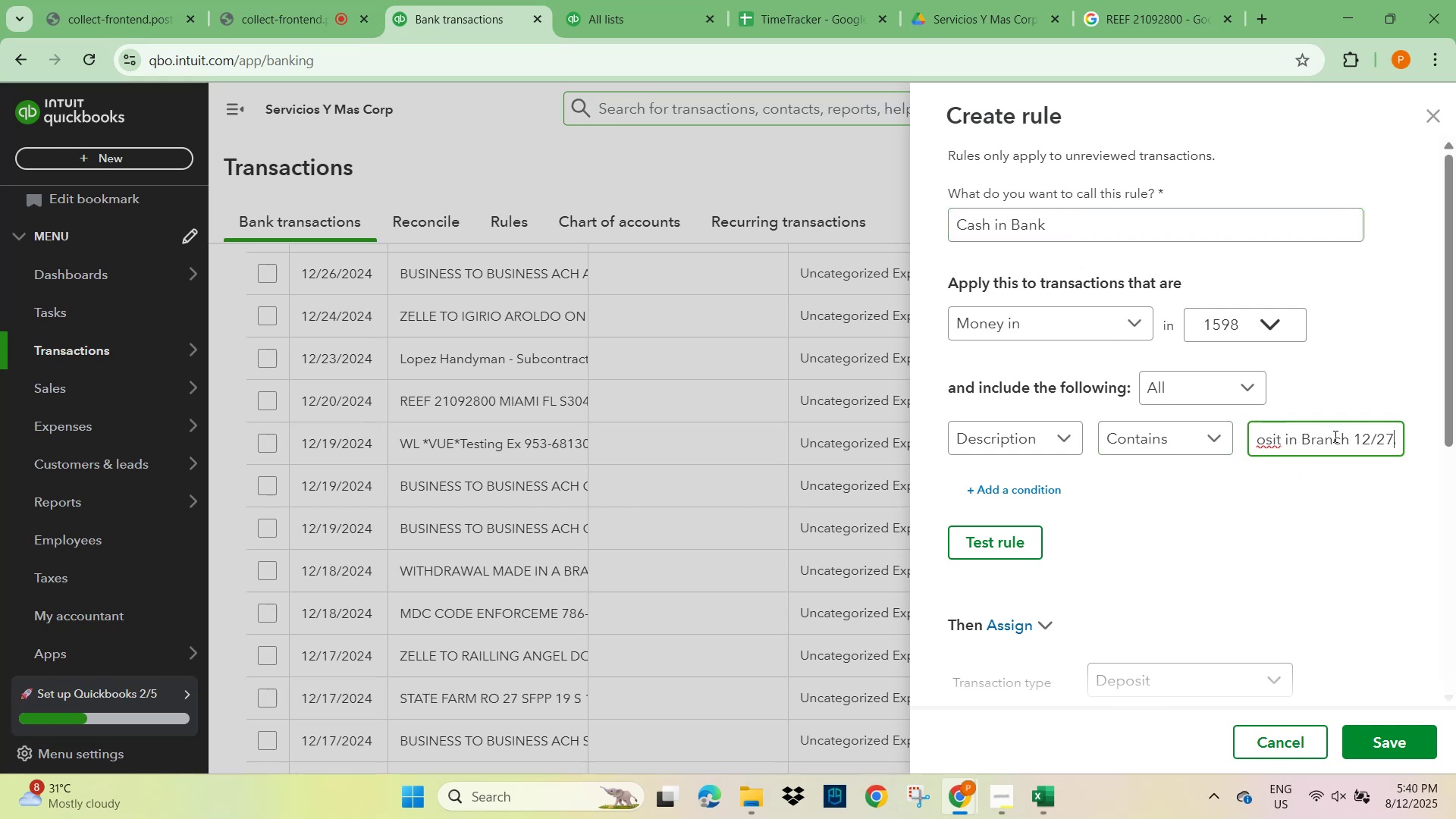 
key(ArrowLeft)
 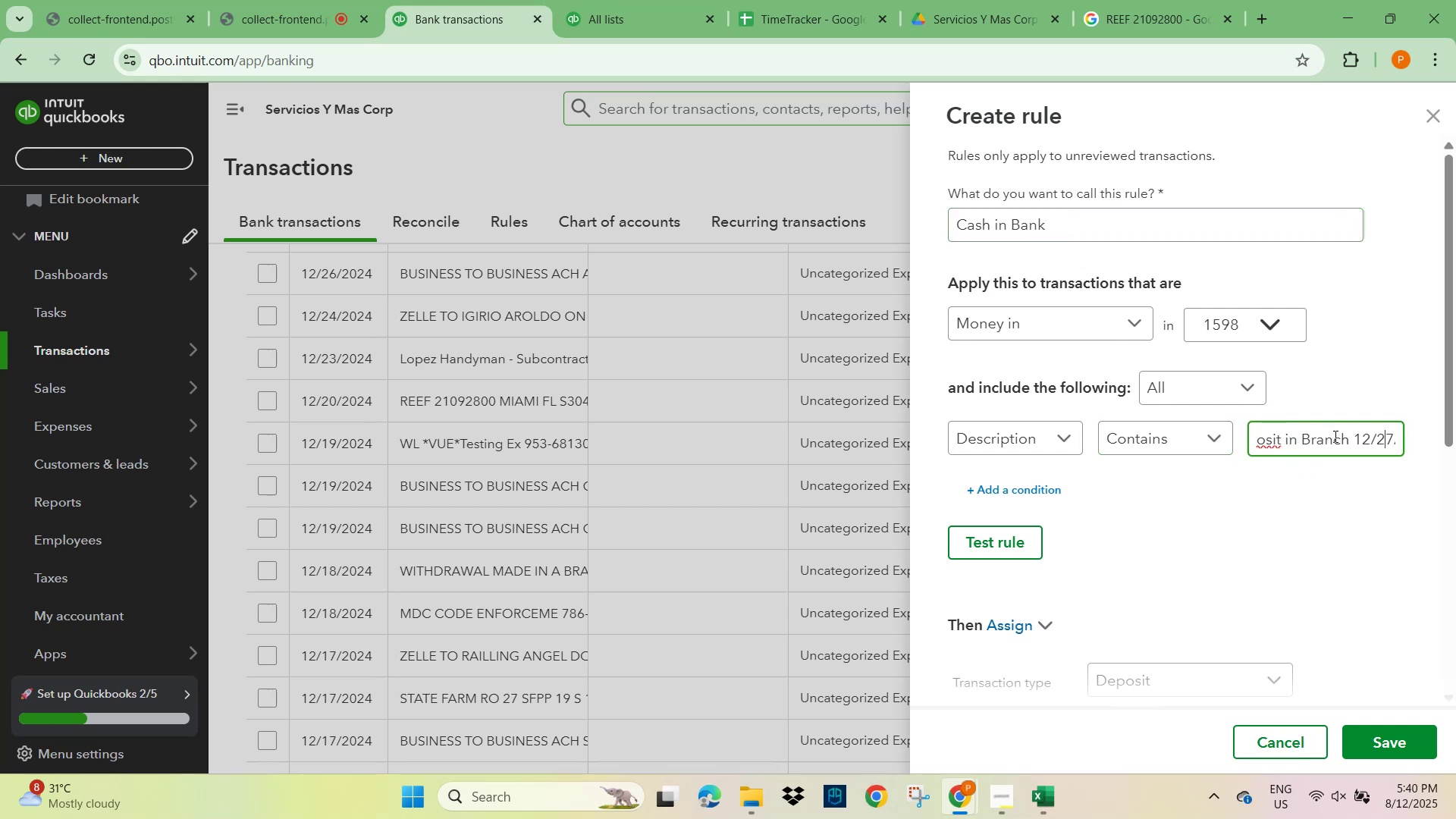 
key(ArrowLeft)
 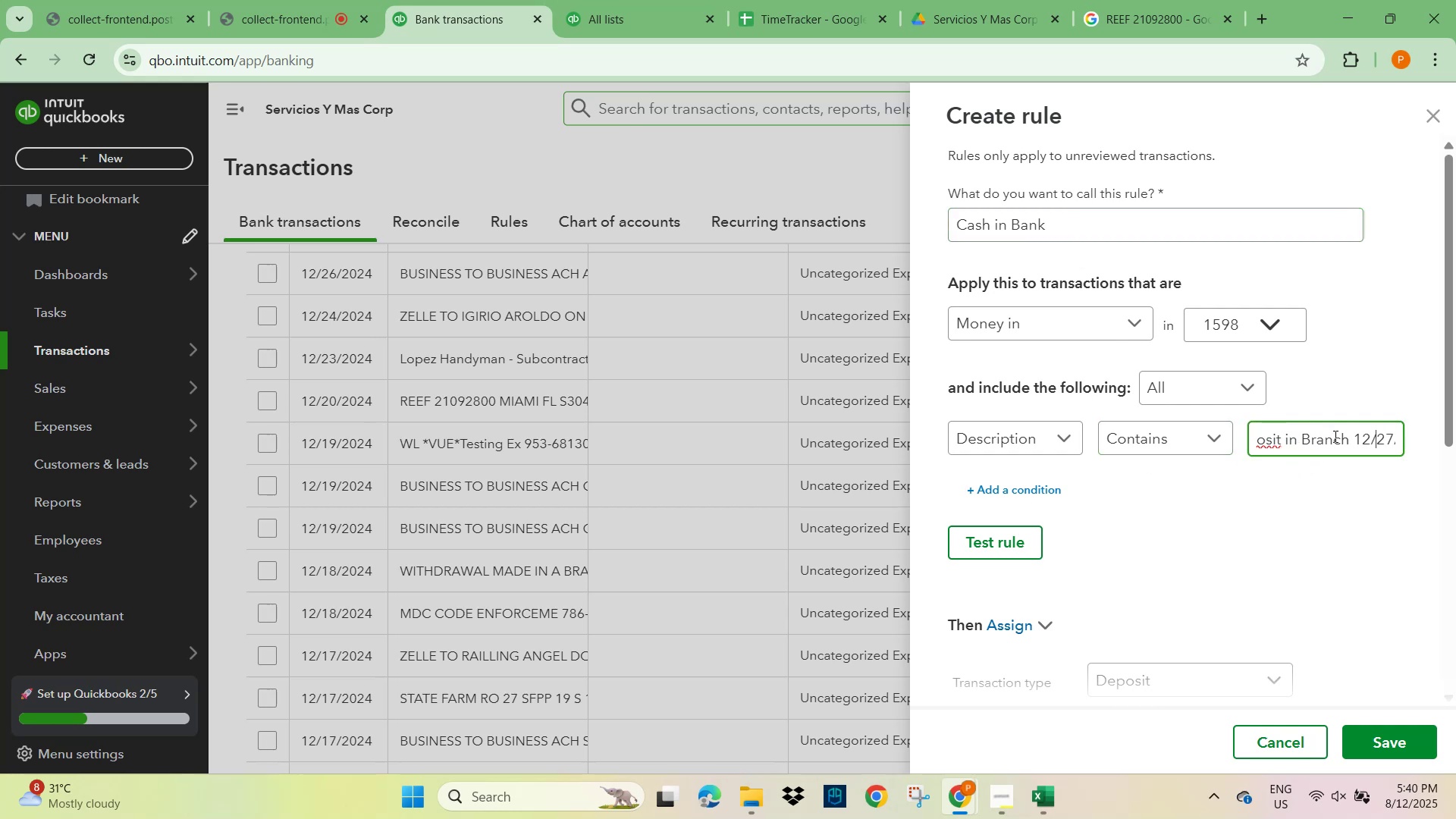 
key(ArrowLeft)
 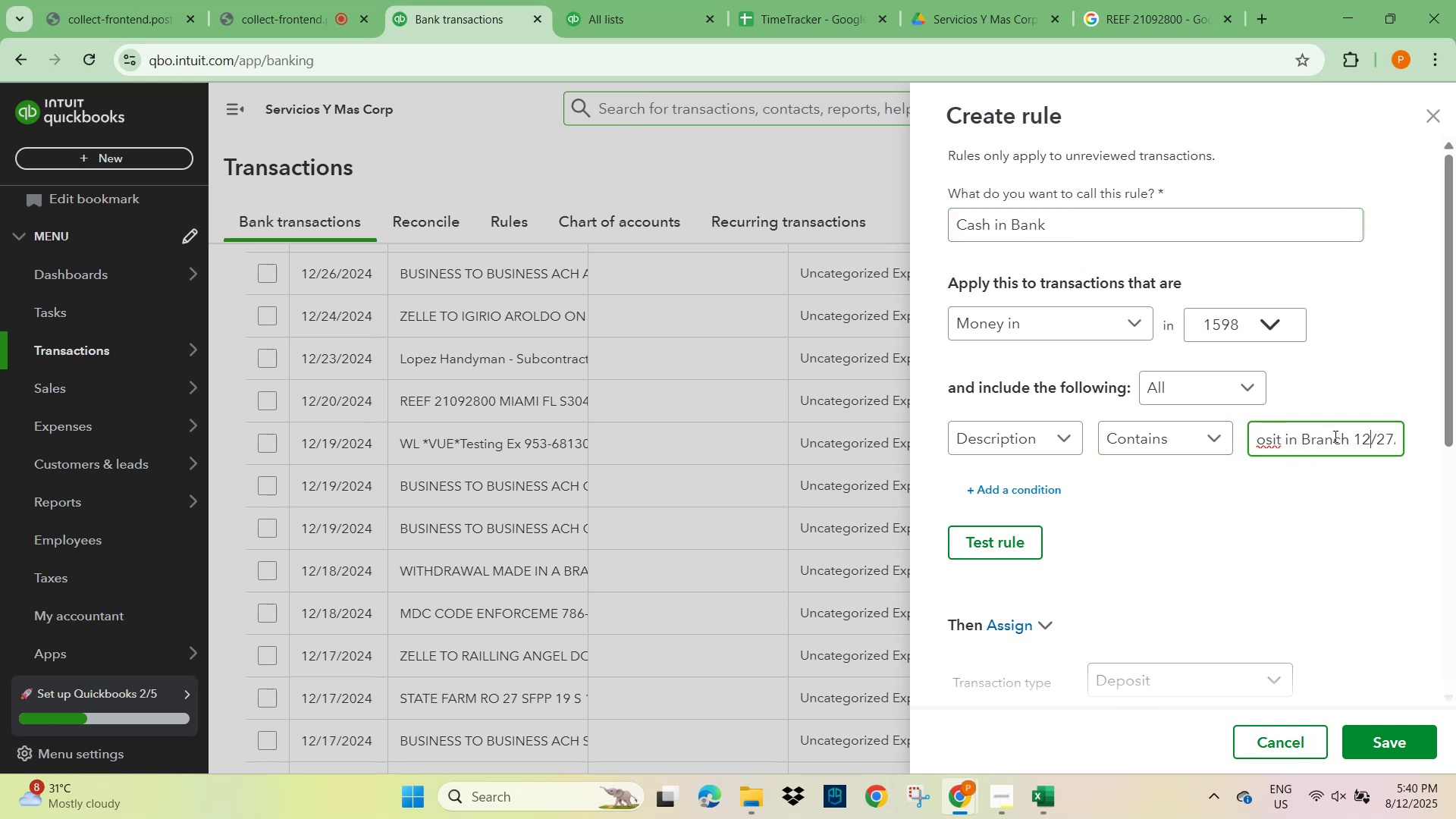 
key(ArrowLeft)
 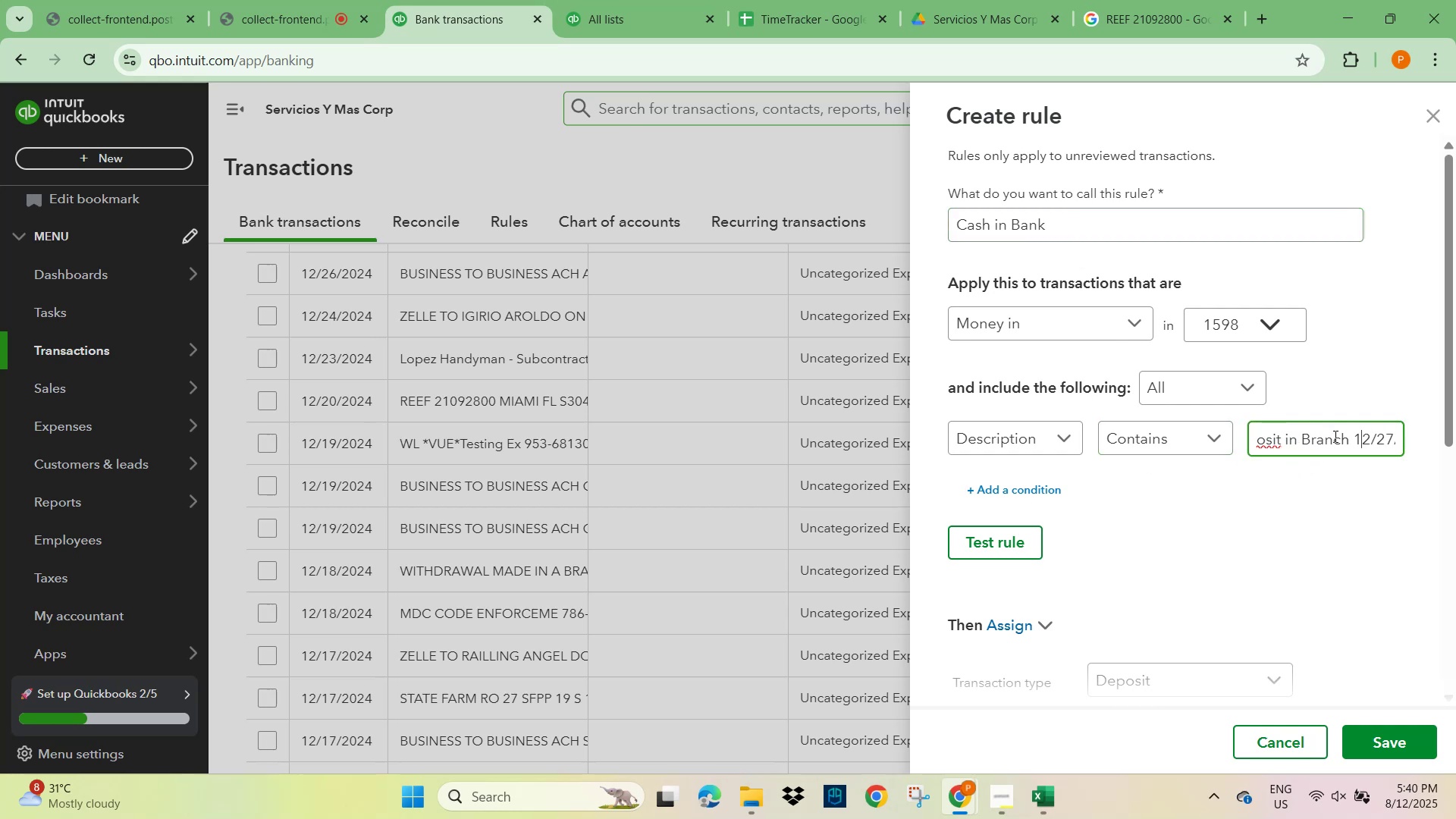 
key(ArrowLeft)
 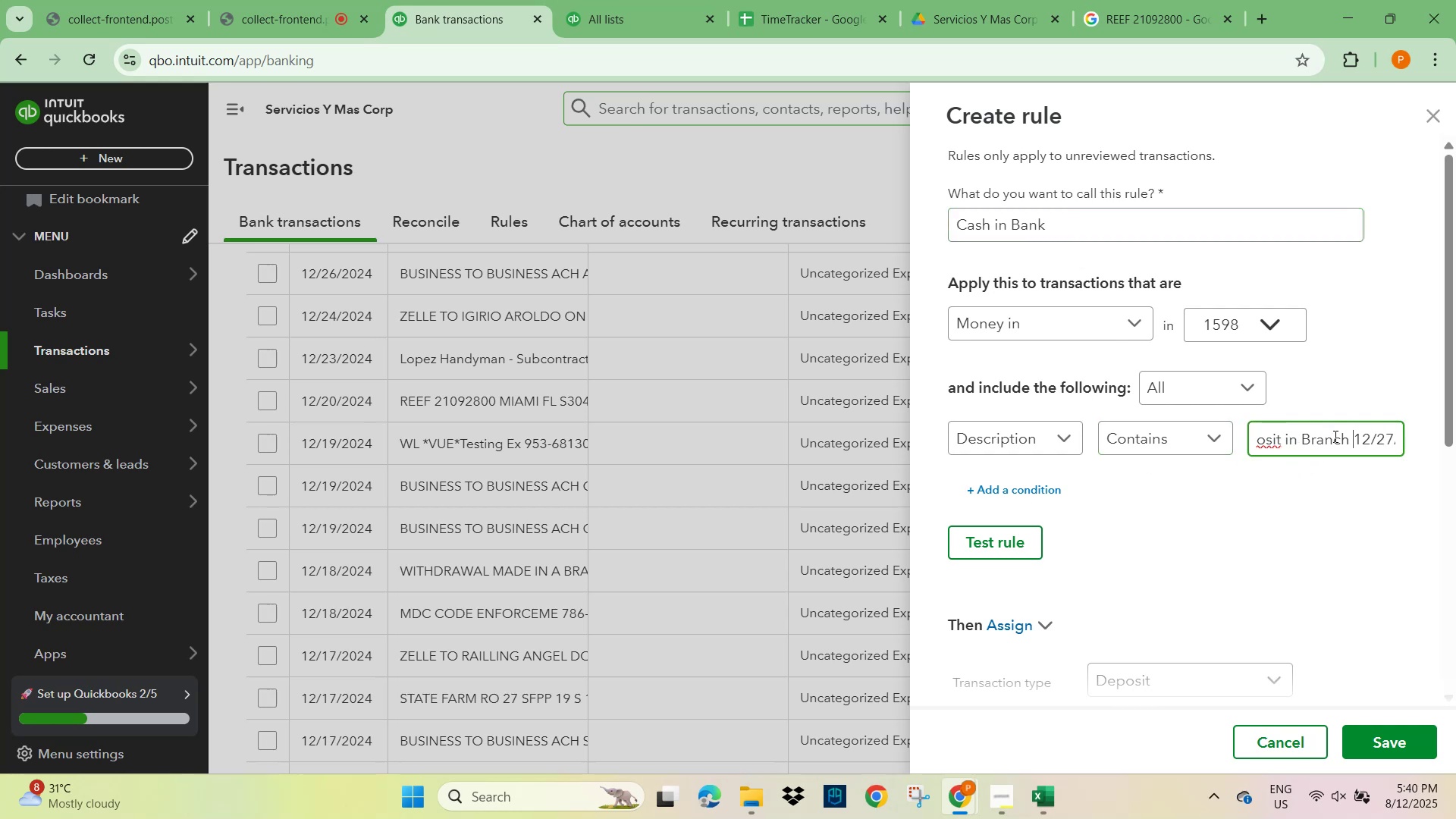 
key(ArrowLeft)
 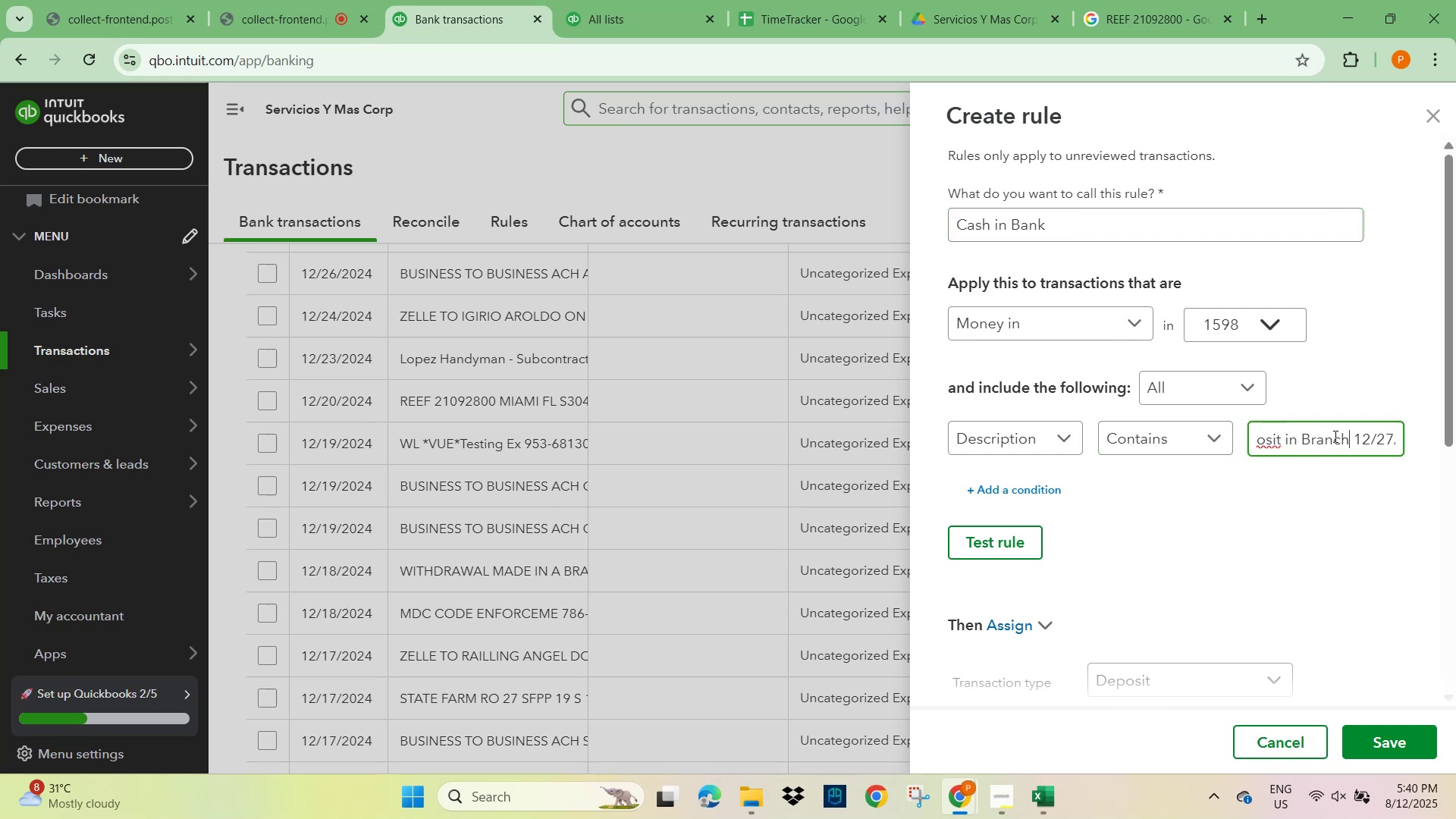 
hold_key(key=ShiftLeft, duration=2.78)
 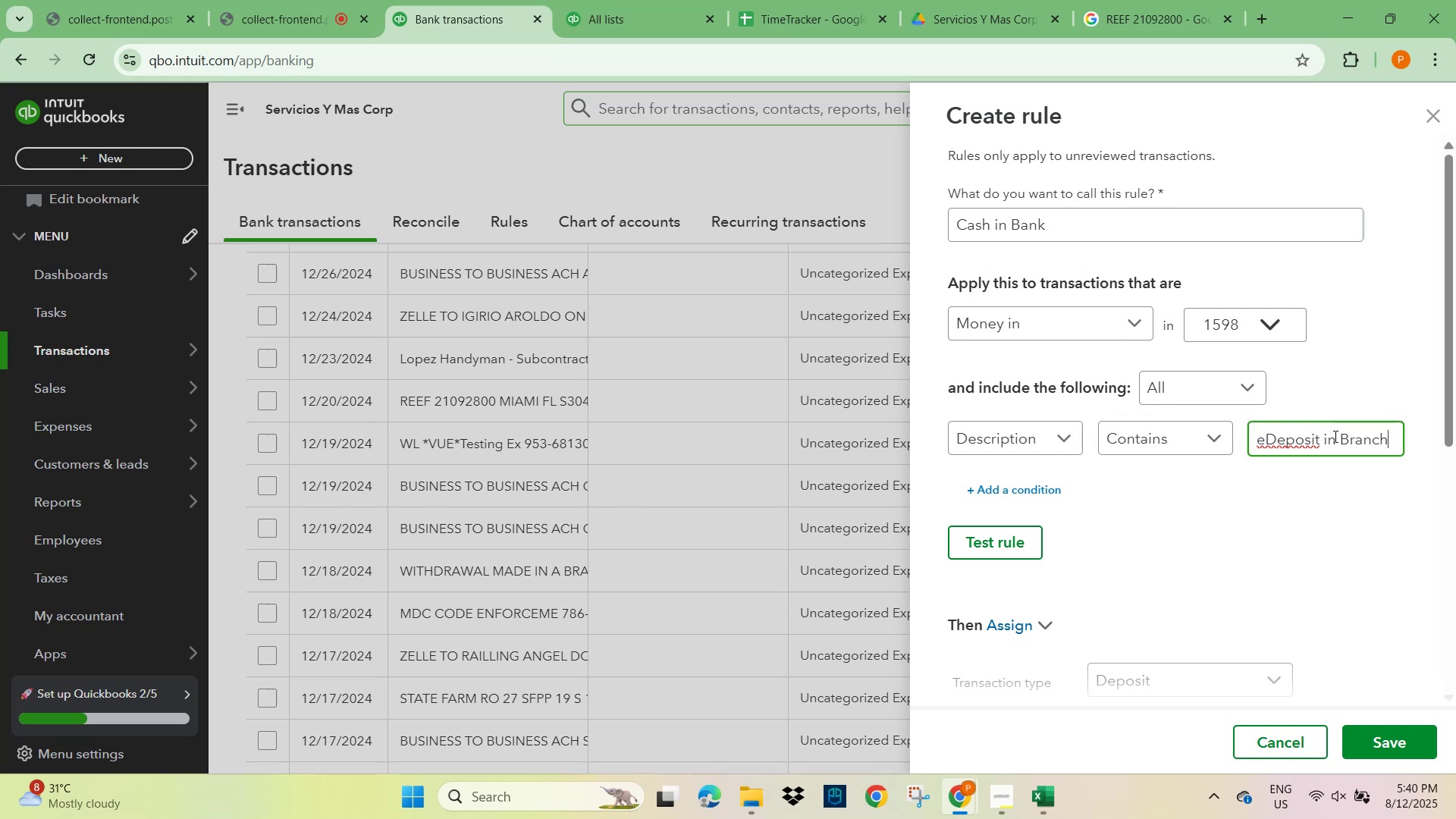 
hold_key(key=ArrowRight, duration=1.54)
 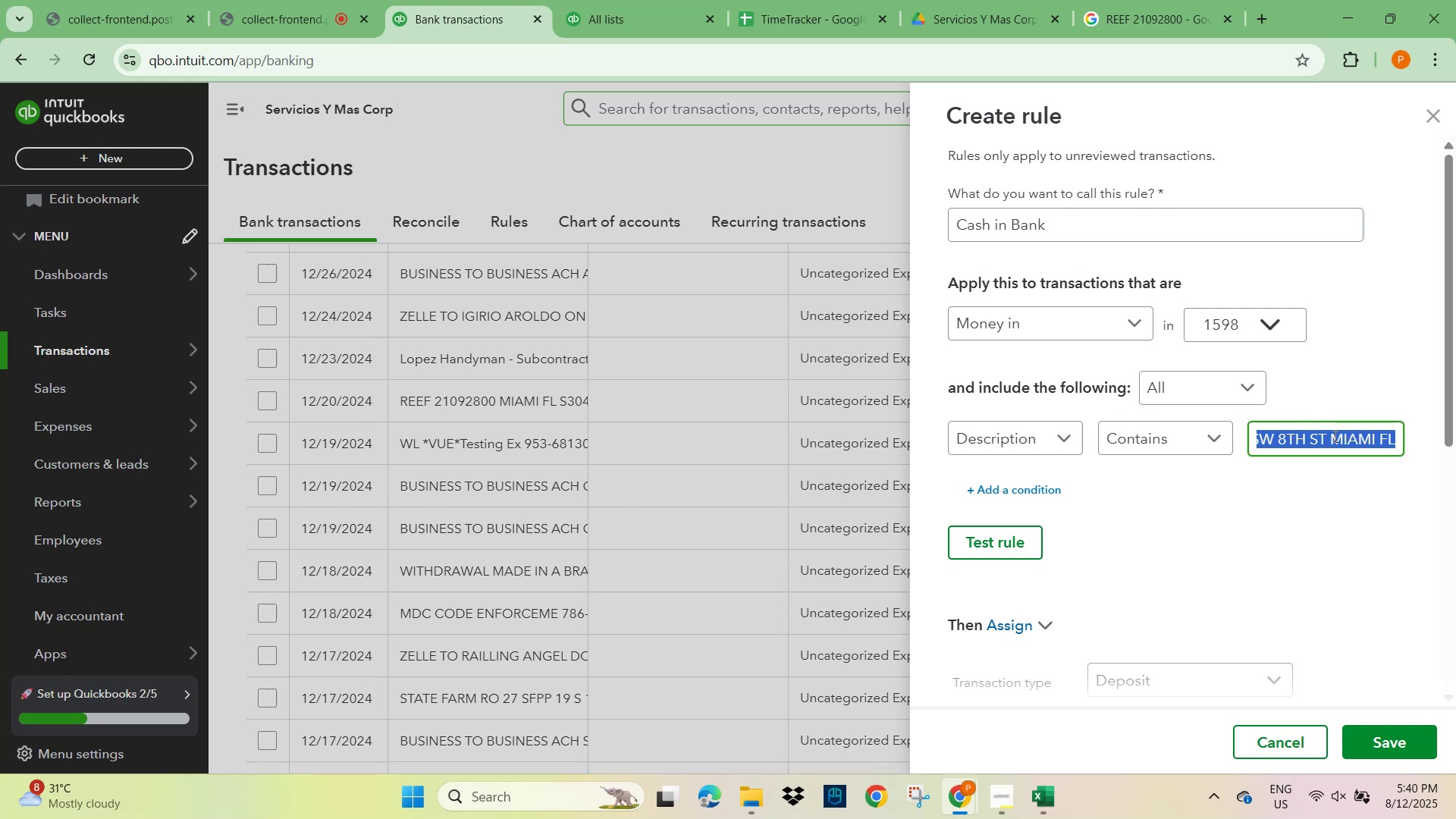 
hold_key(key=ArrowRight, duration=1.01)
 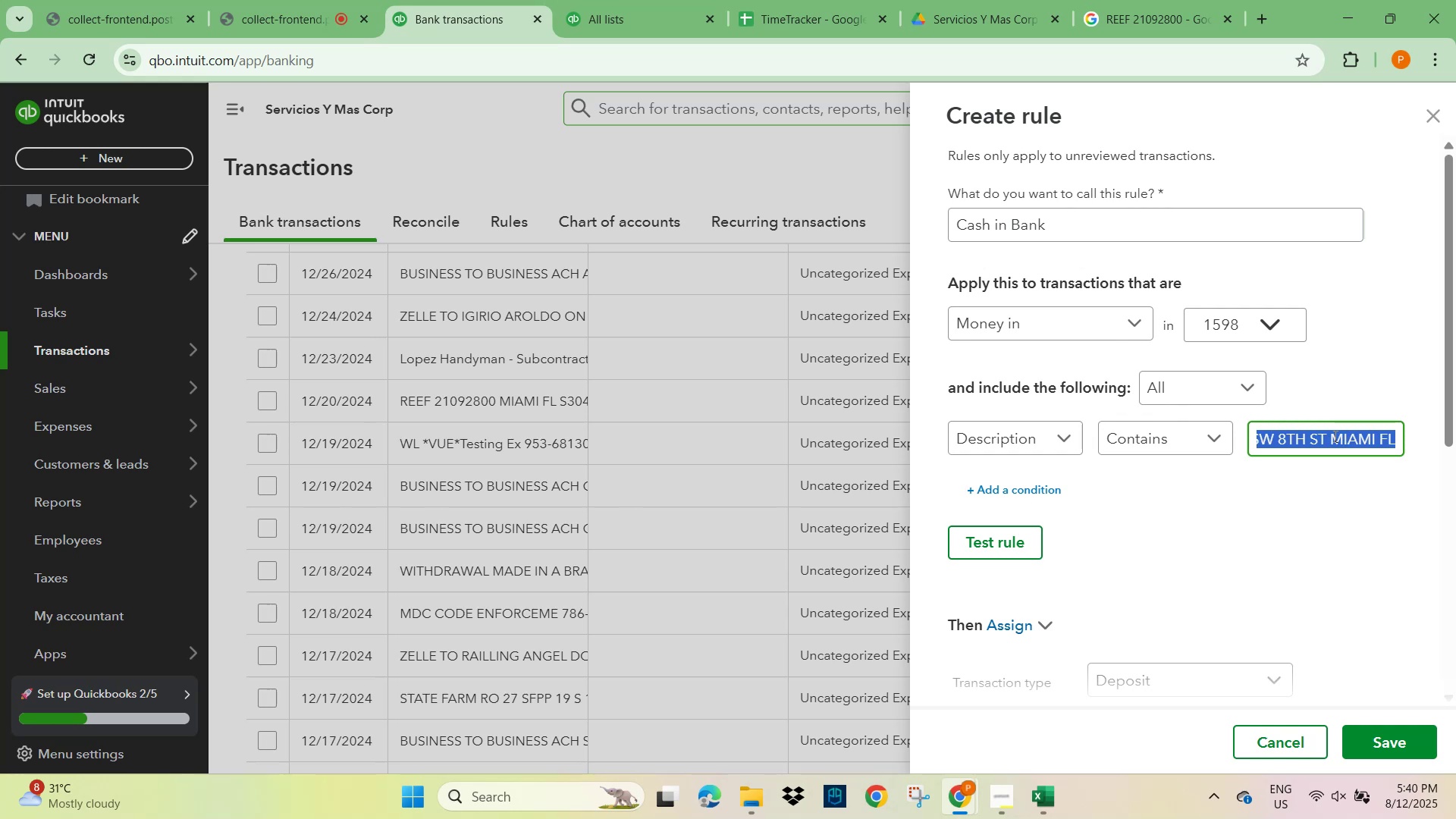 
key(Backspace)
 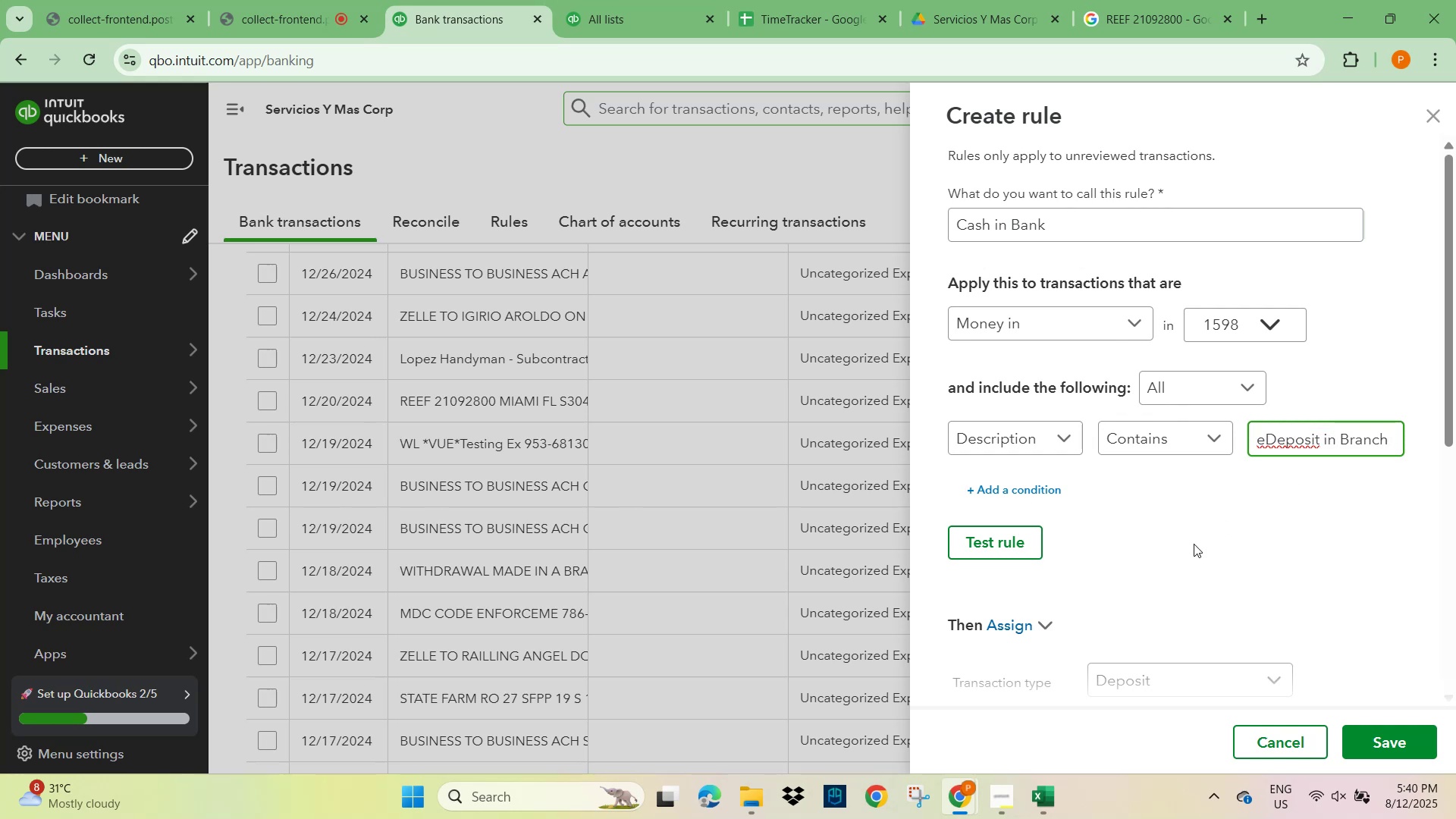 
scroll: coordinate [1354, 654], scroll_direction: down, amount: 8.0
 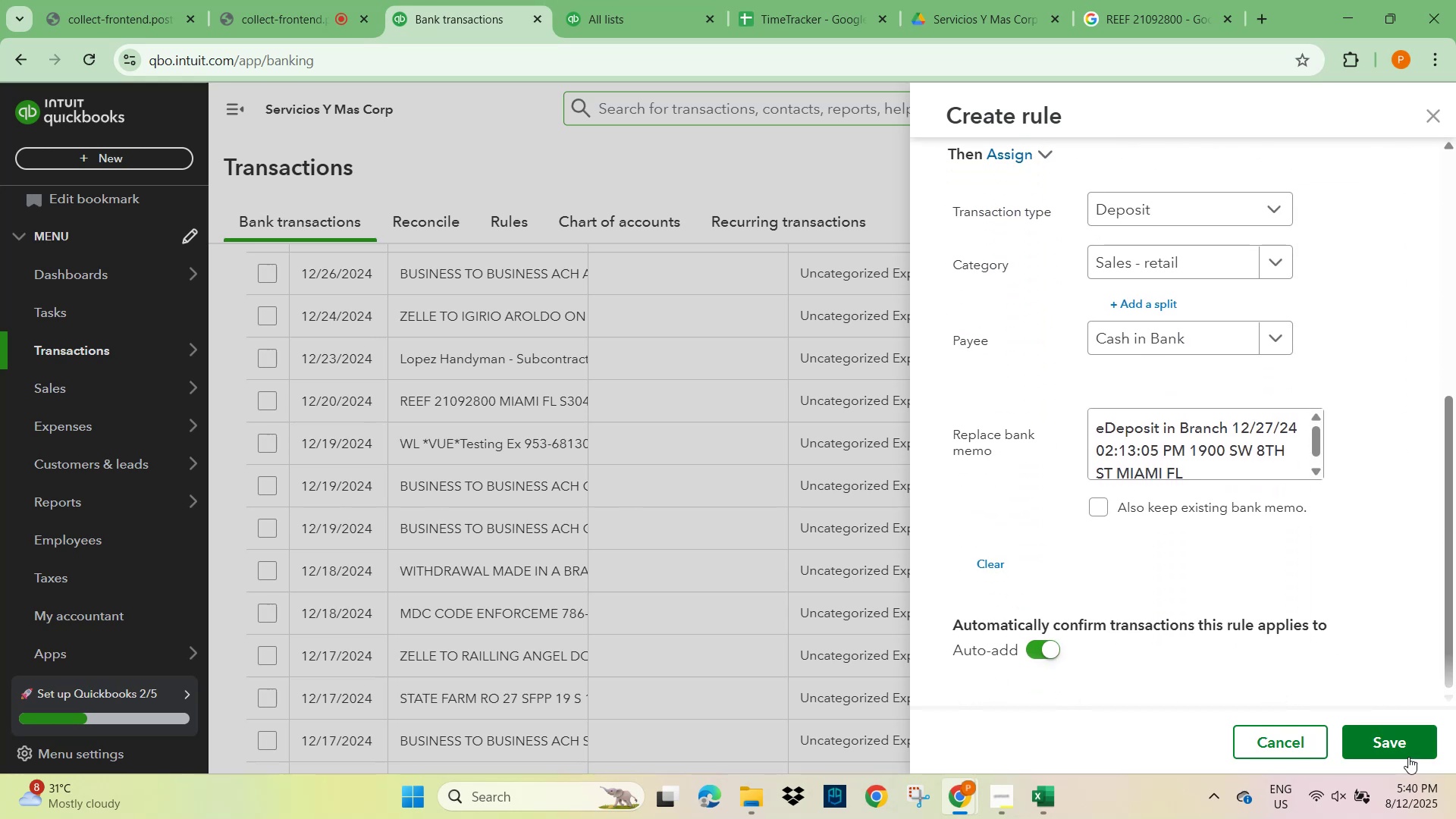 
left_click([1407, 742])
 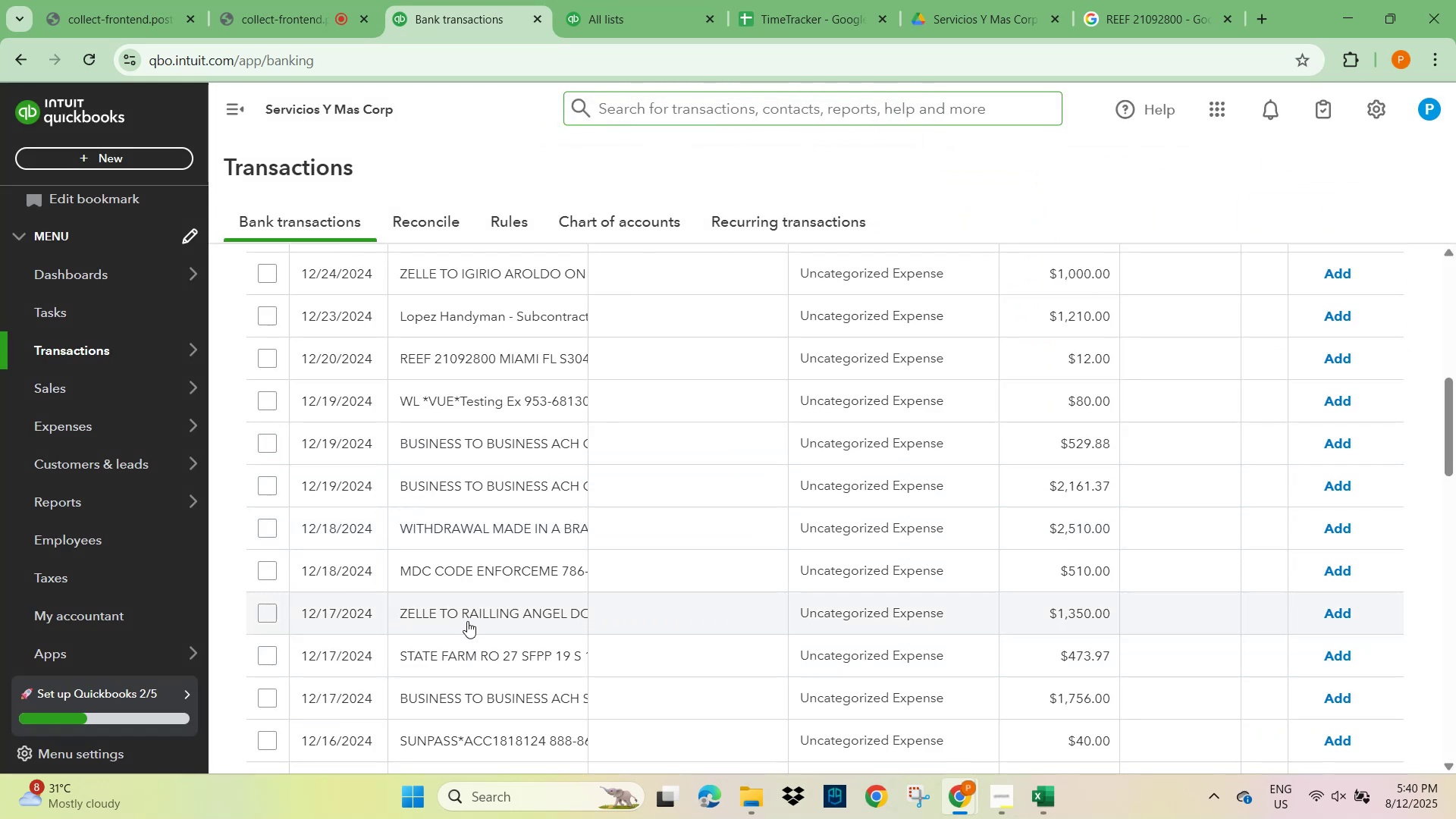 
wait(5.8)
 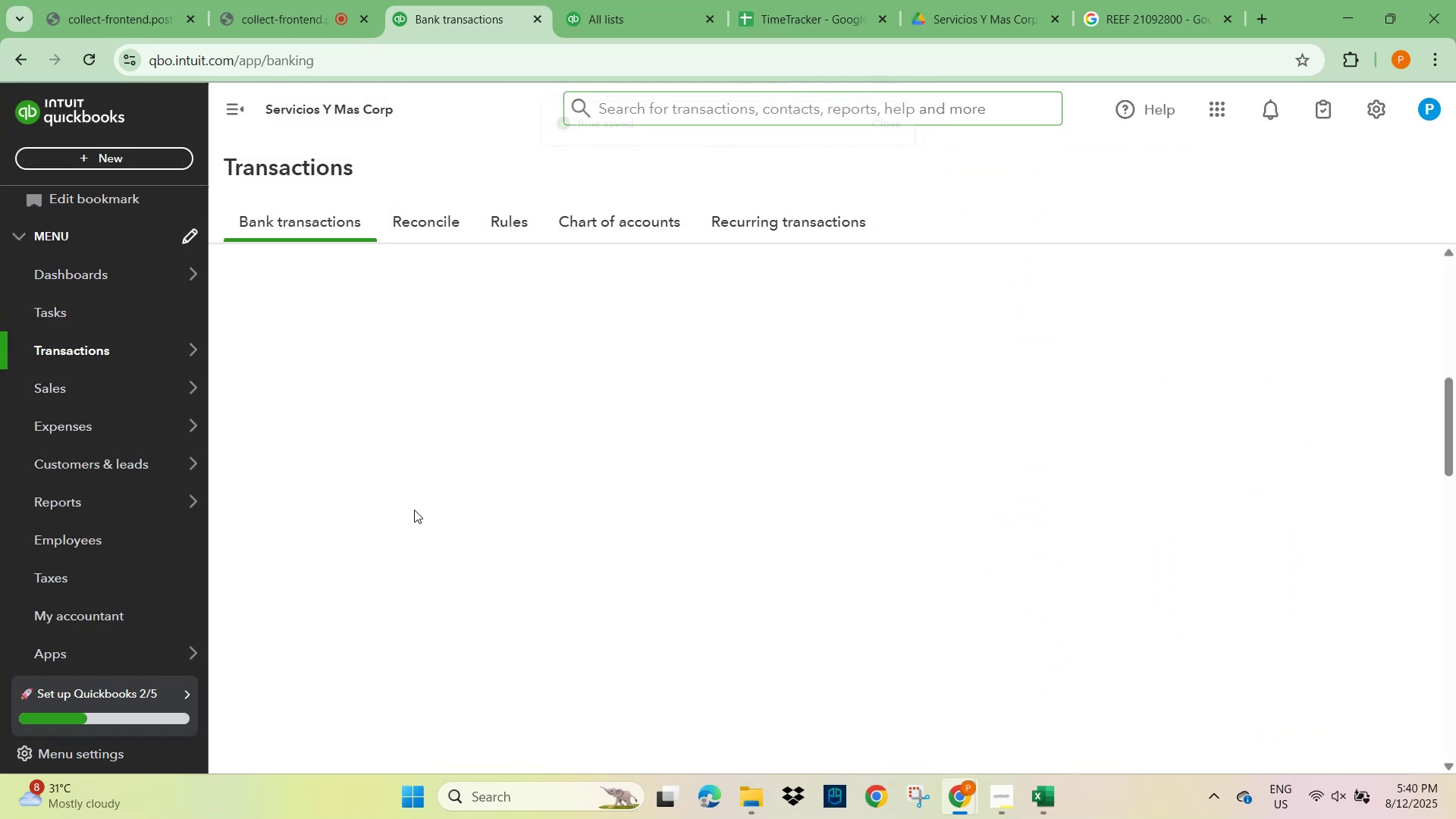 
scroll: coordinate [462, 580], scroll_direction: down, amount: 5.0
 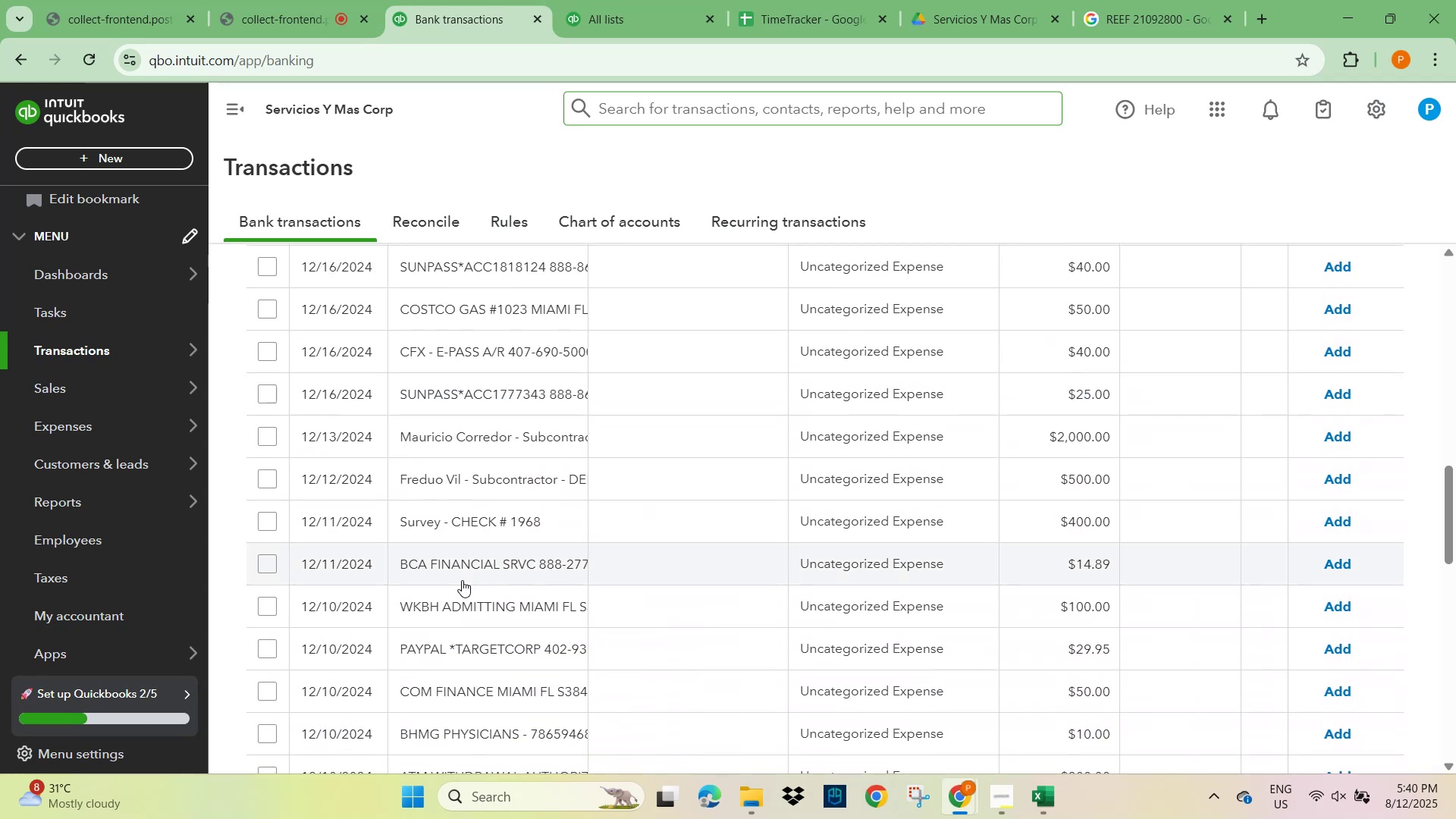 
scroll: coordinate [524, 510], scroll_direction: up, amount: 21.0
 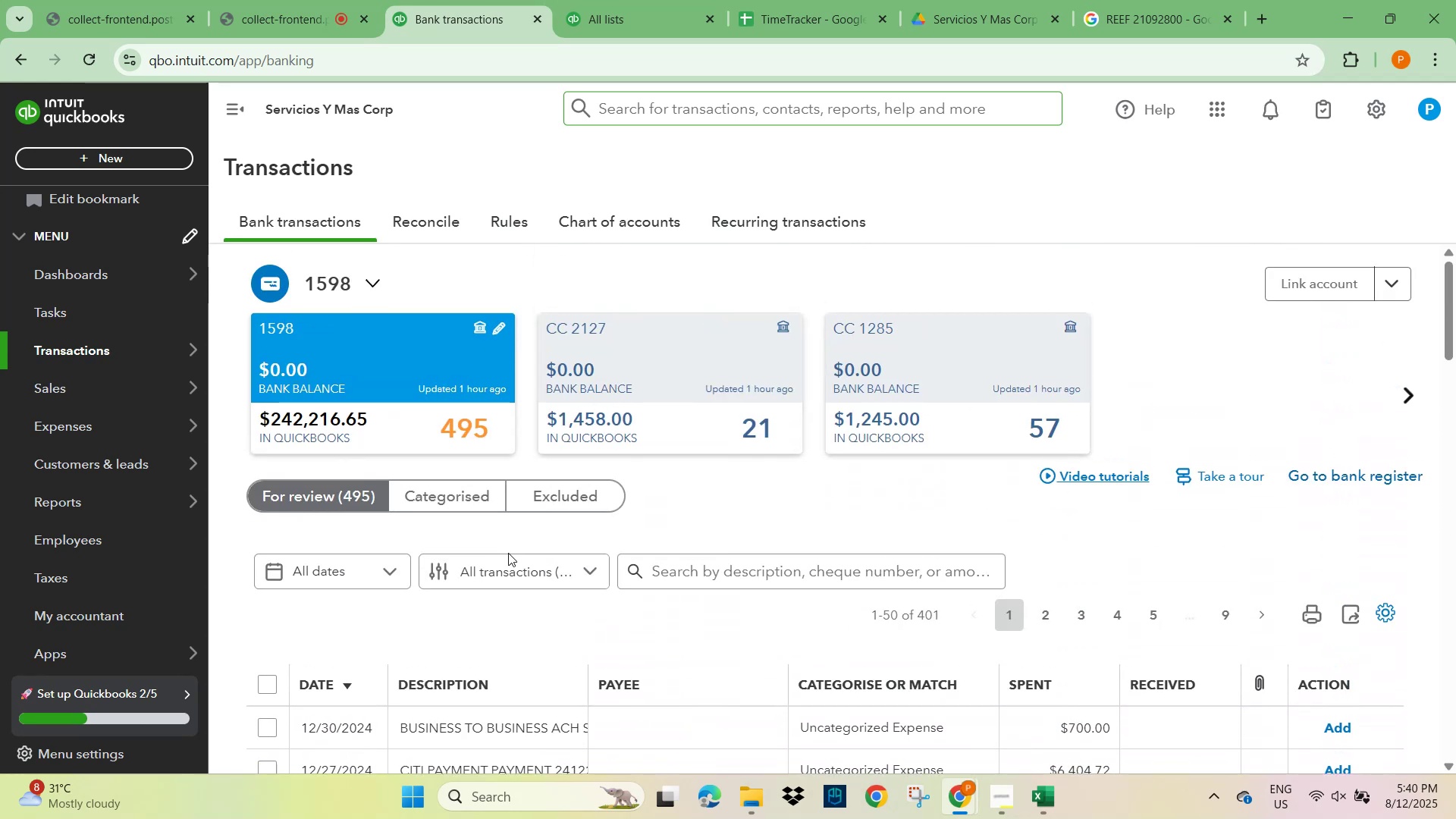 
scroll: coordinate [526, 572], scroll_direction: down, amount: 4.0
 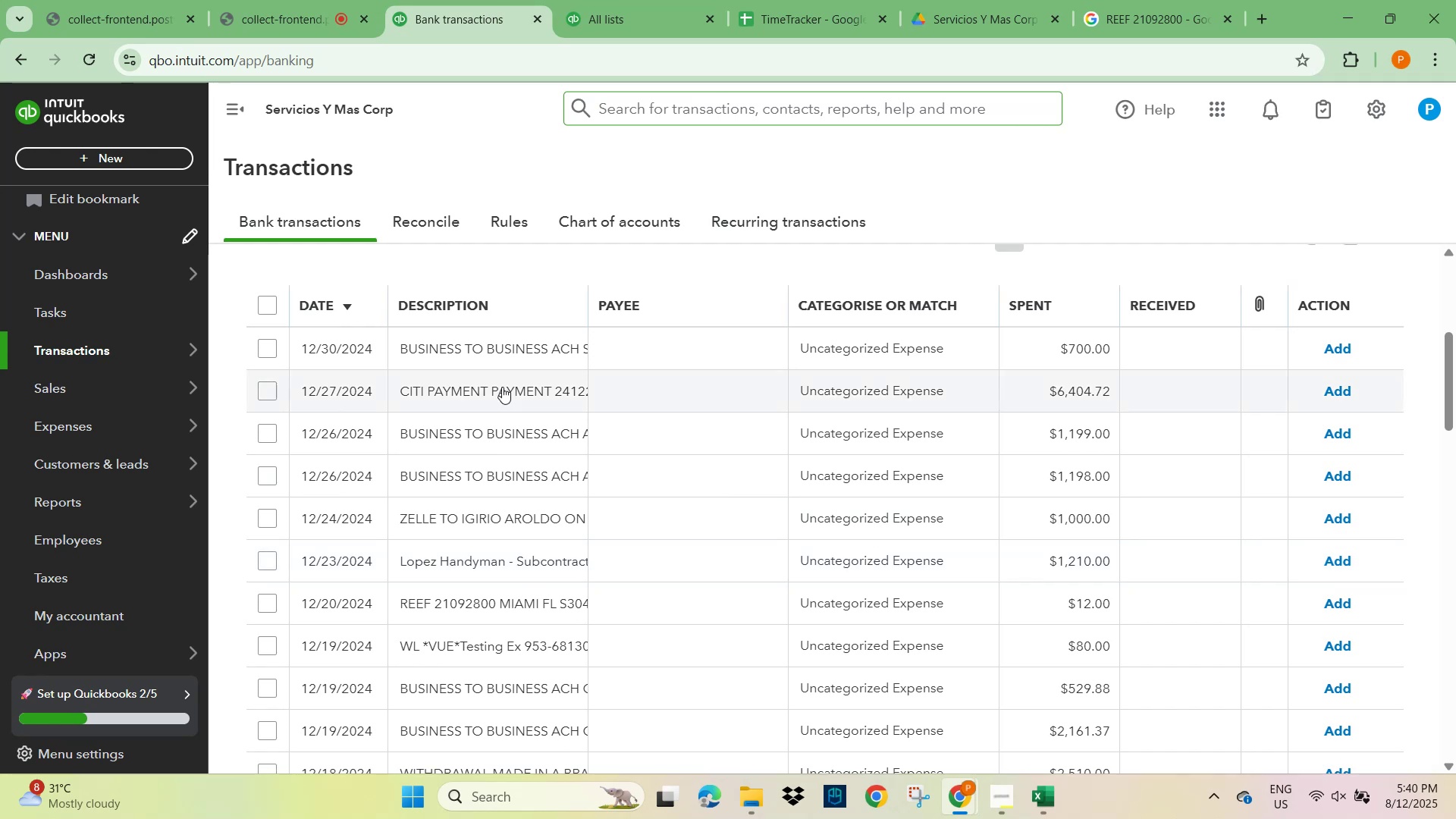 
left_click([488, 356])
 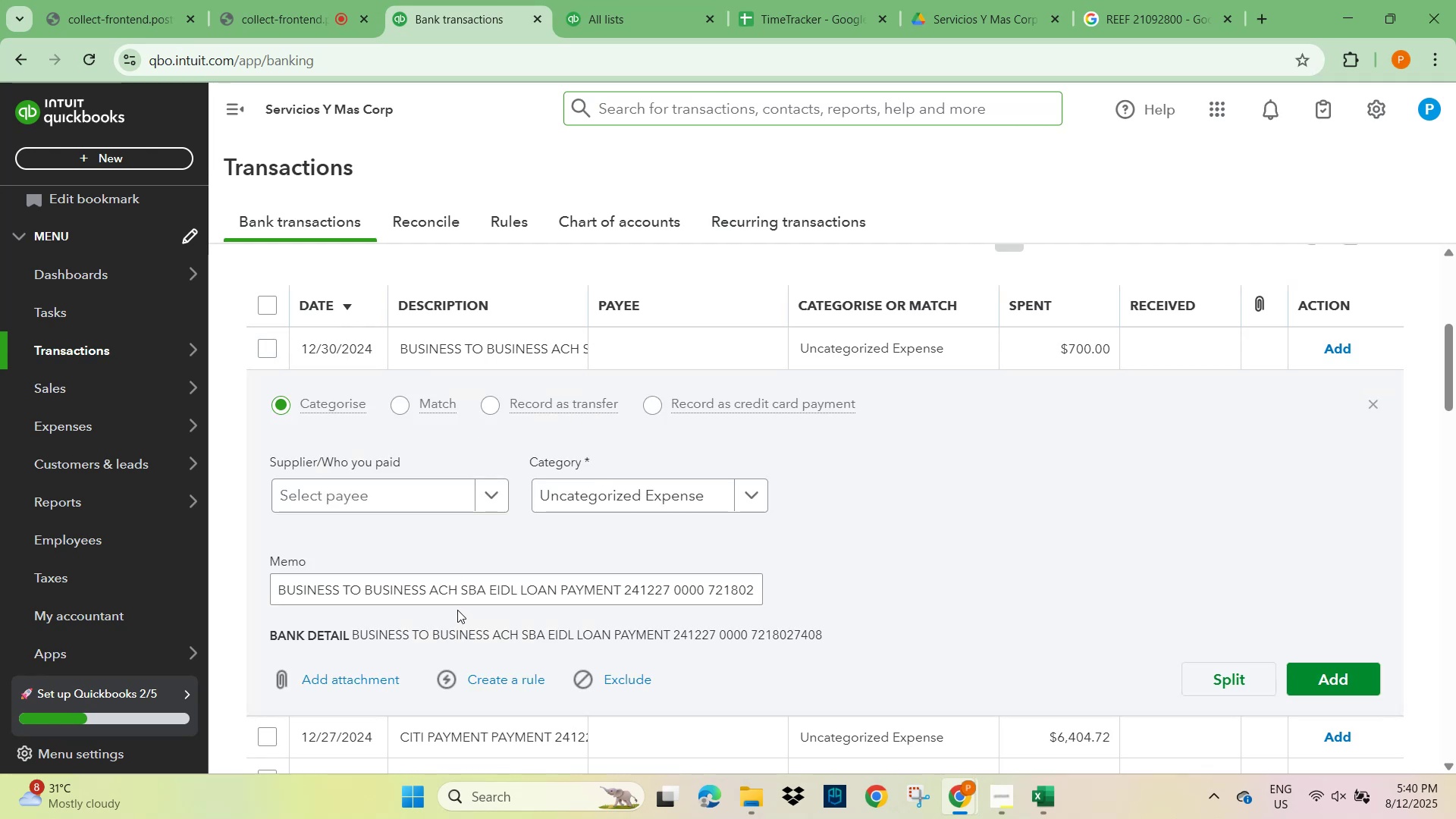 
wait(8.7)
 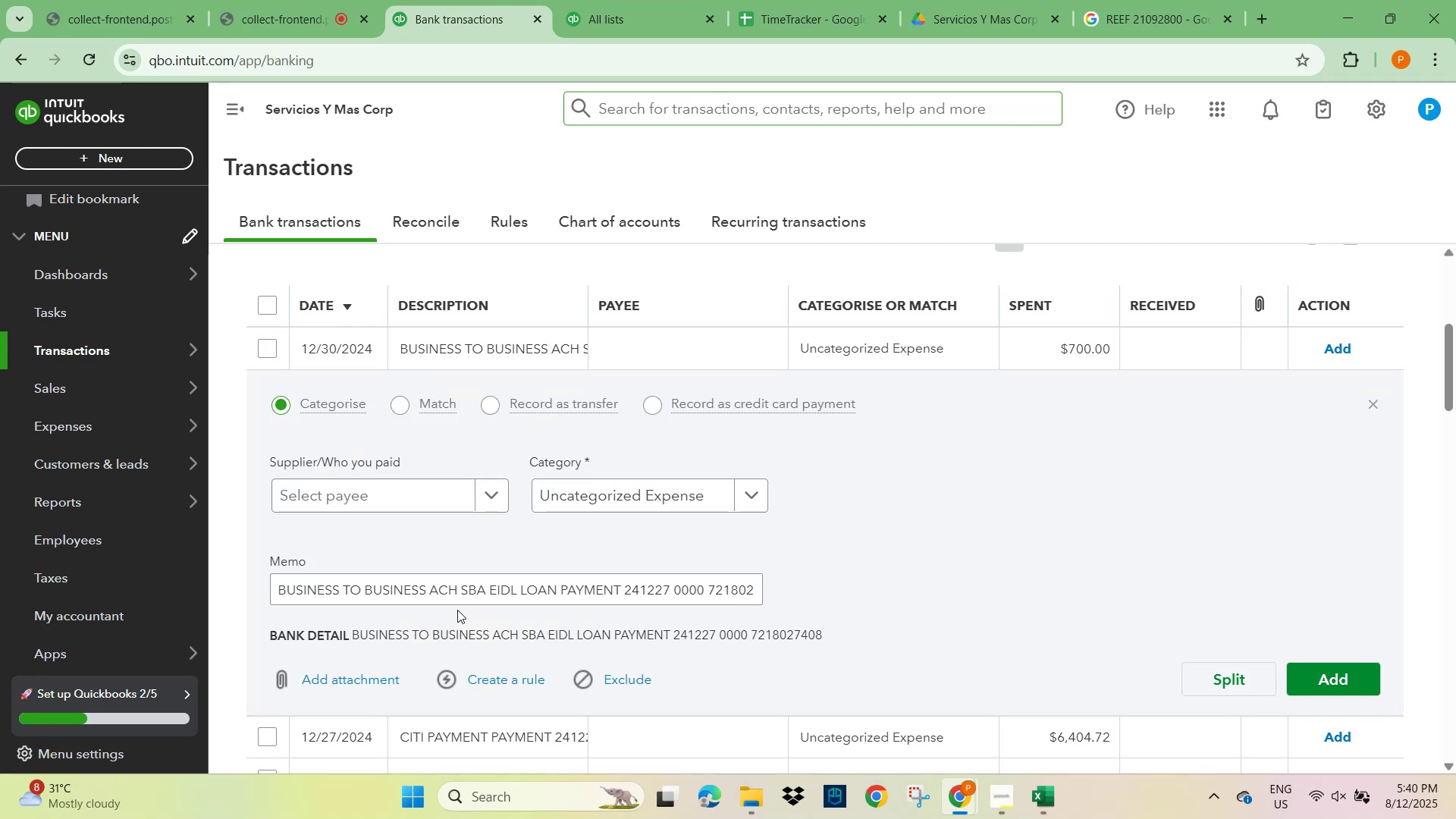 
scroll: coordinate [478, 354], scroll_direction: up, amount: 8.0
 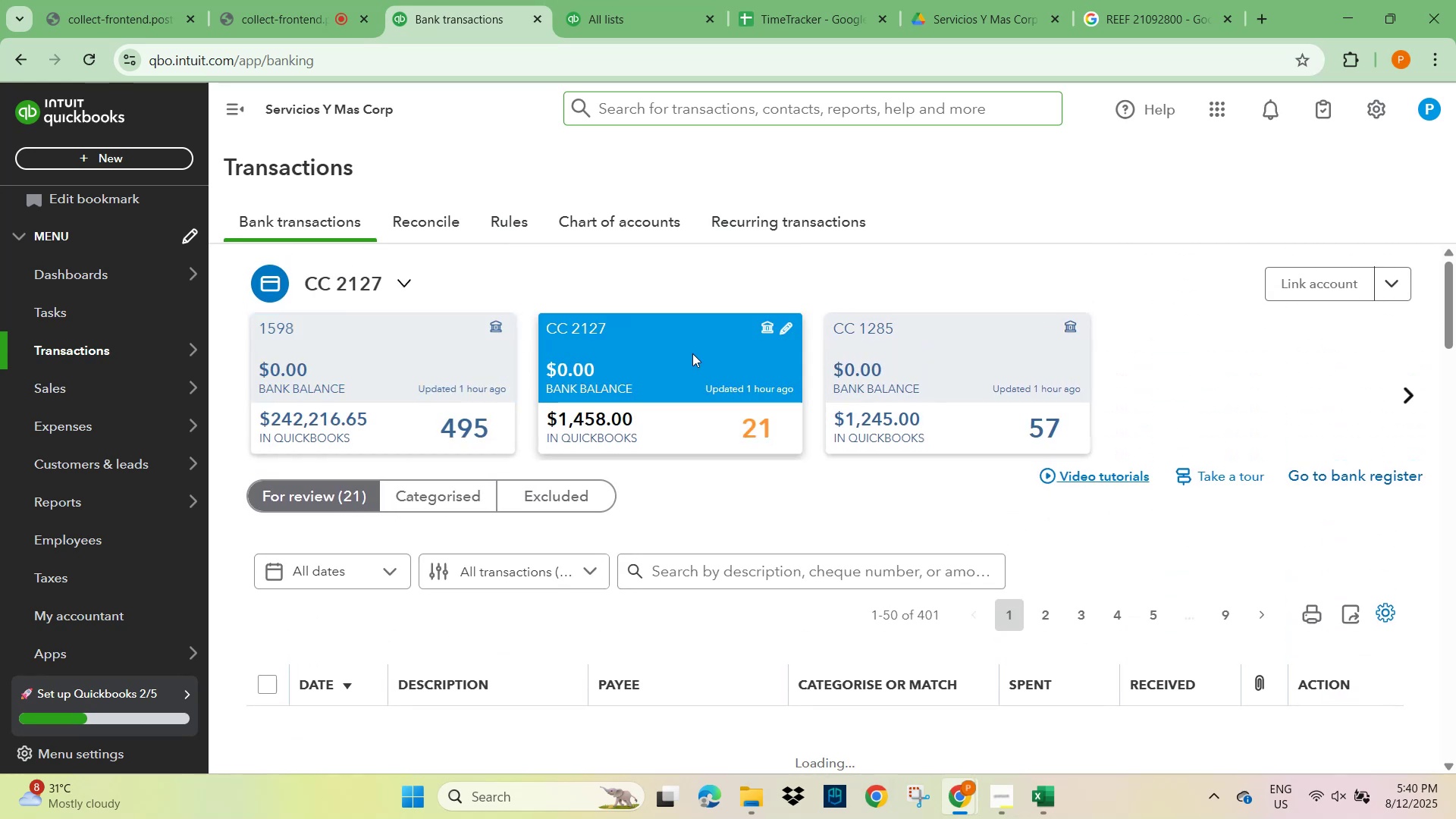 
scroll: coordinate [611, 509], scroll_direction: down, amount: 3.0
 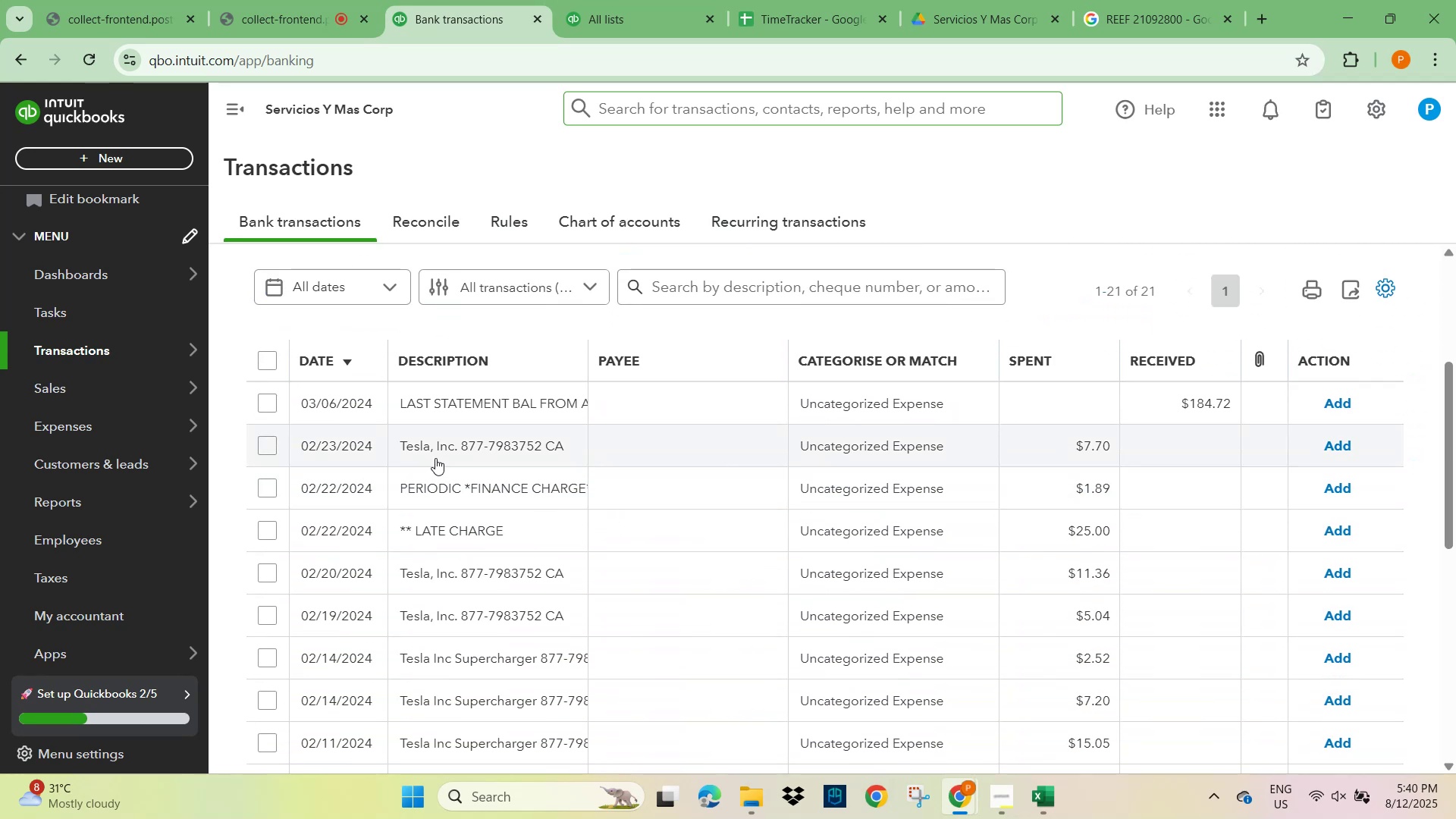 
wait(6.75)
 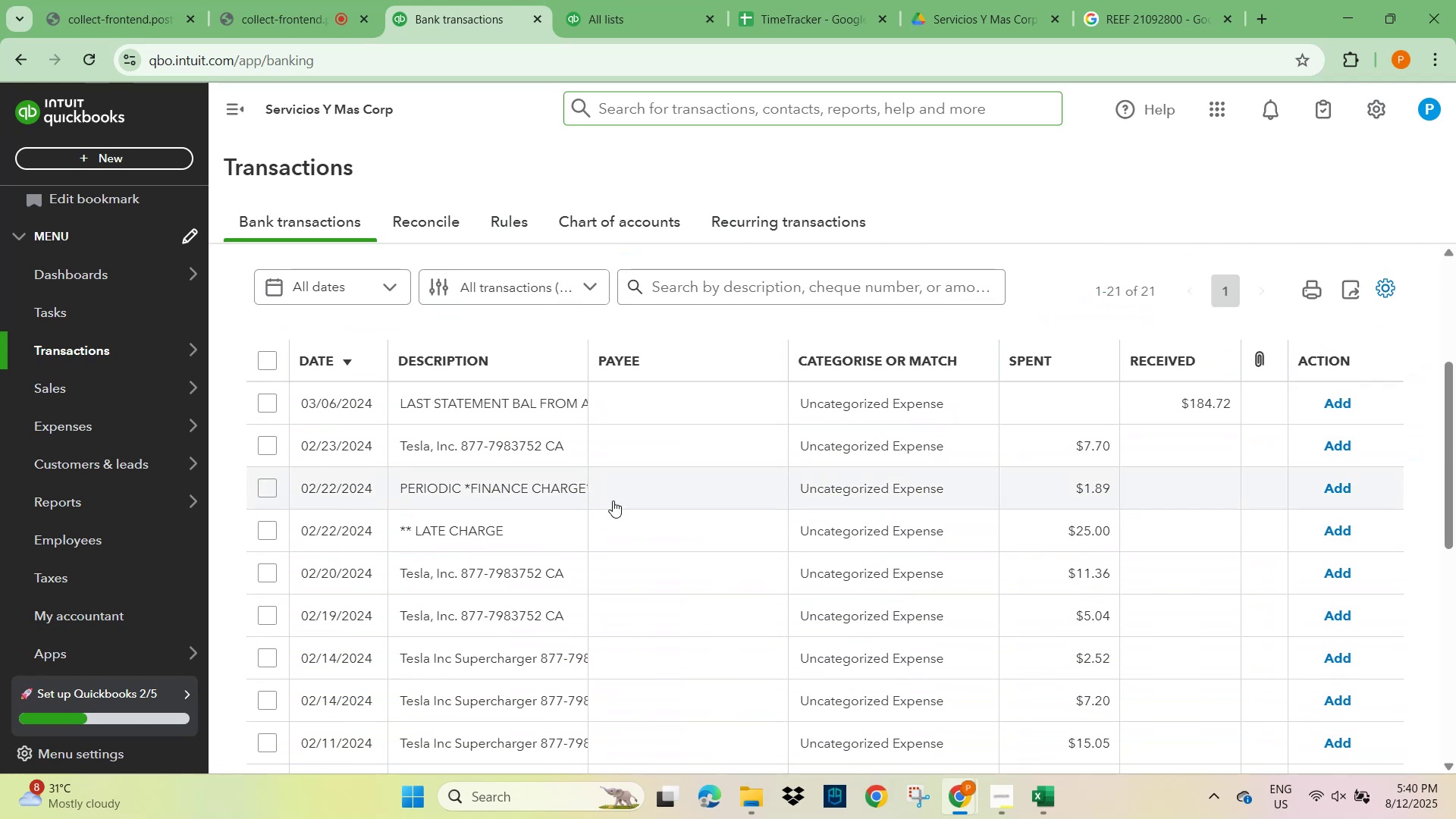 
left_click([438, 451])
 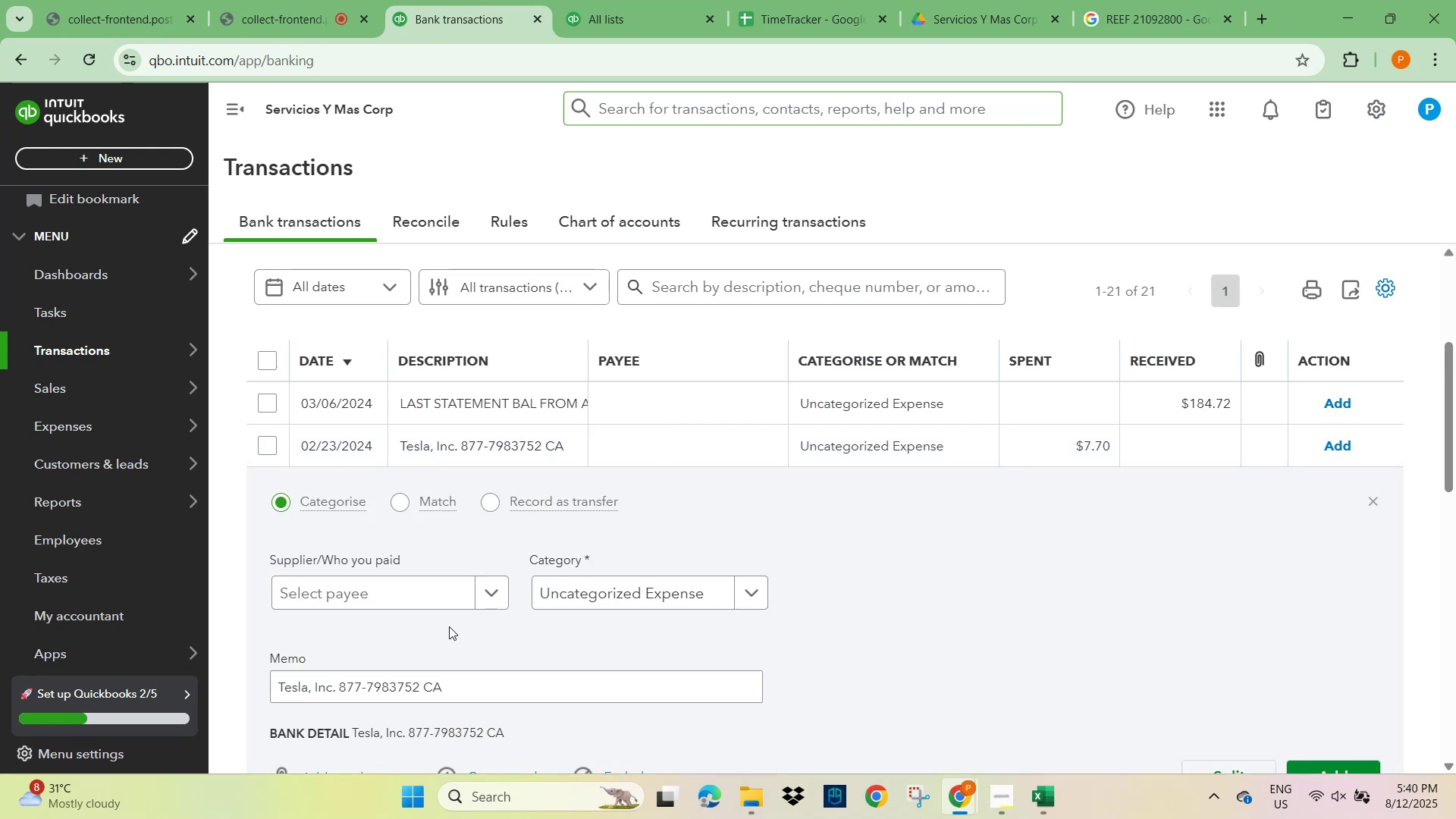 
left_click([412, 590])
 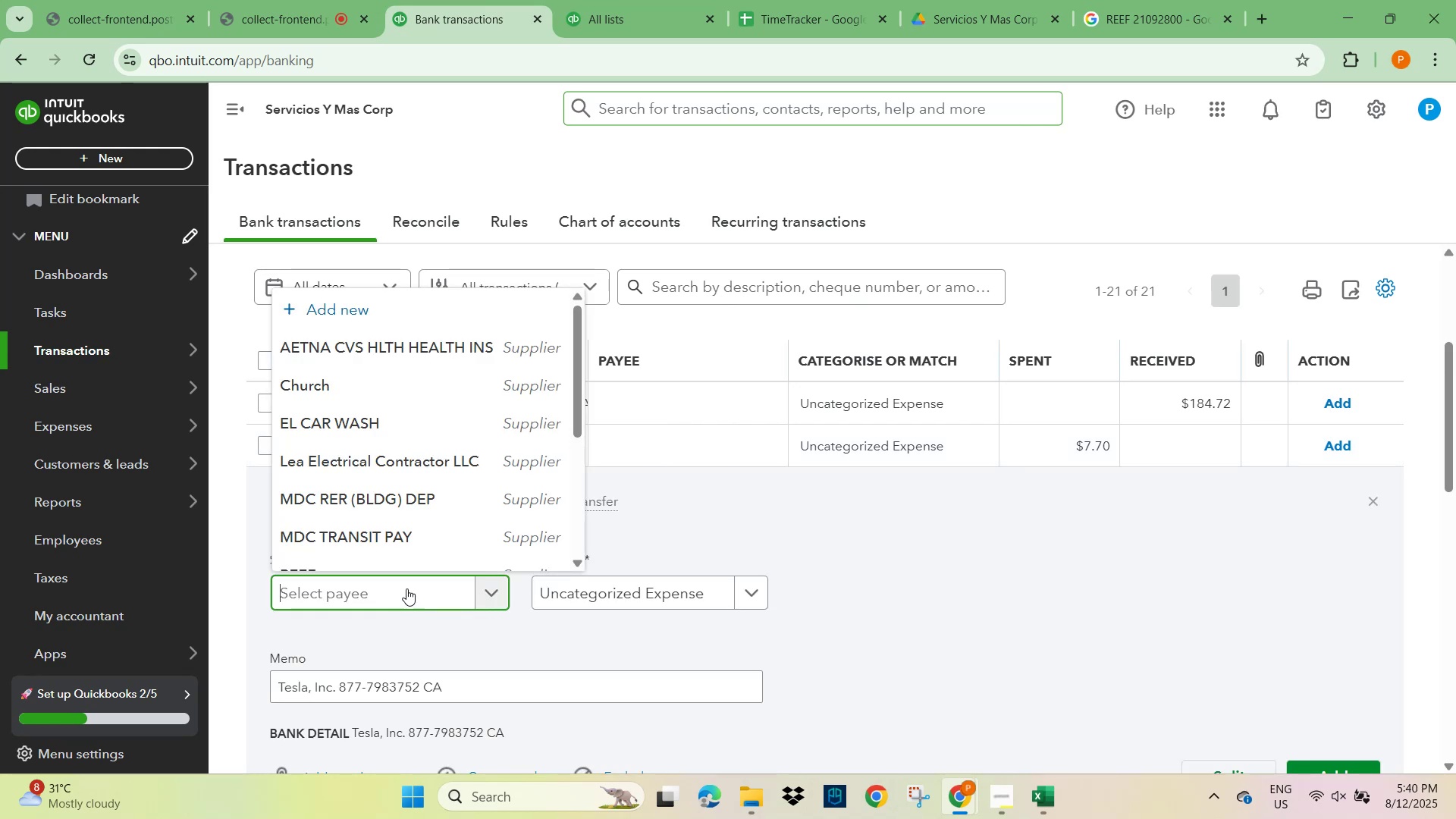 
type(tesla)
 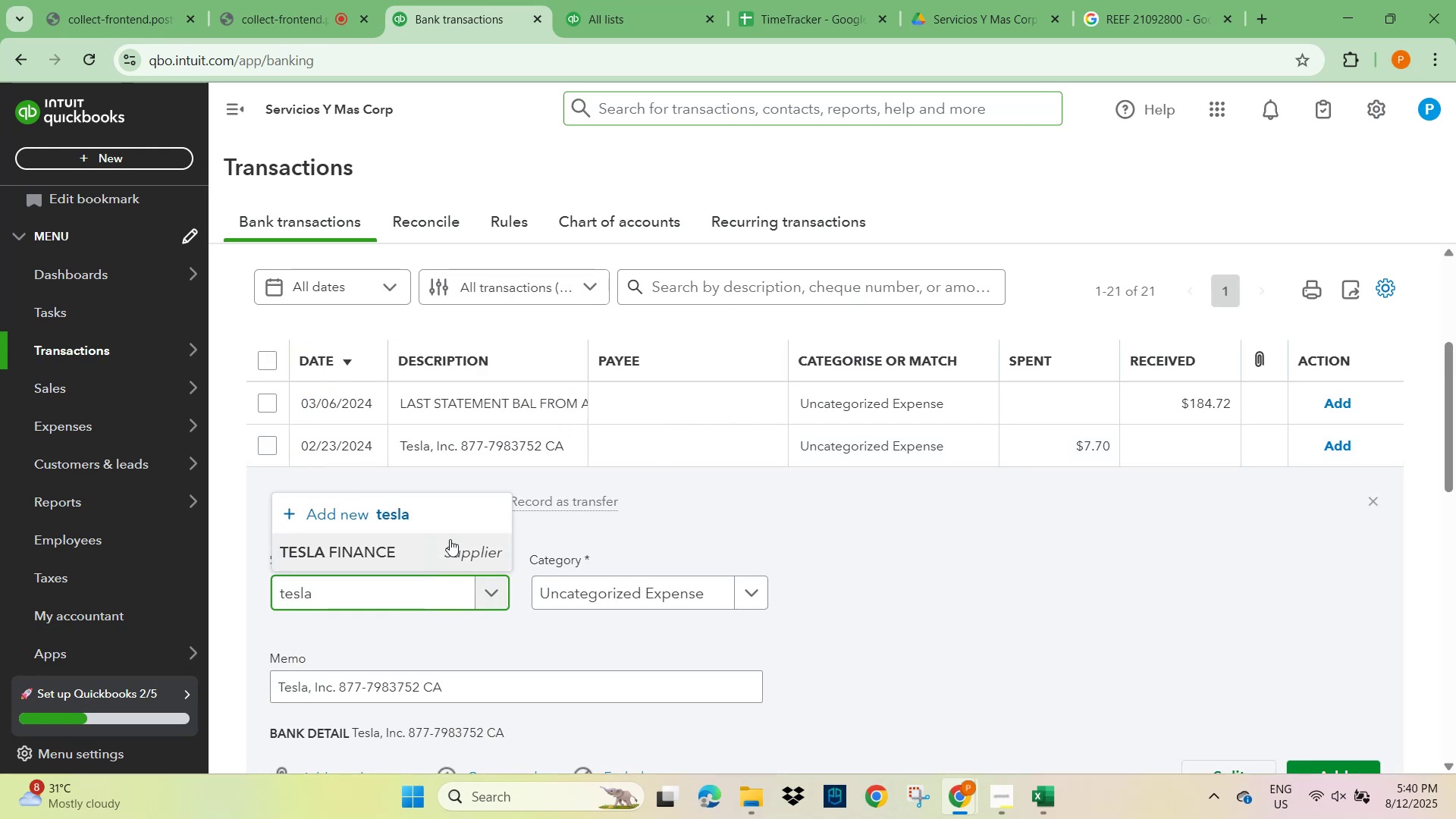 
left_click([867, 533])
 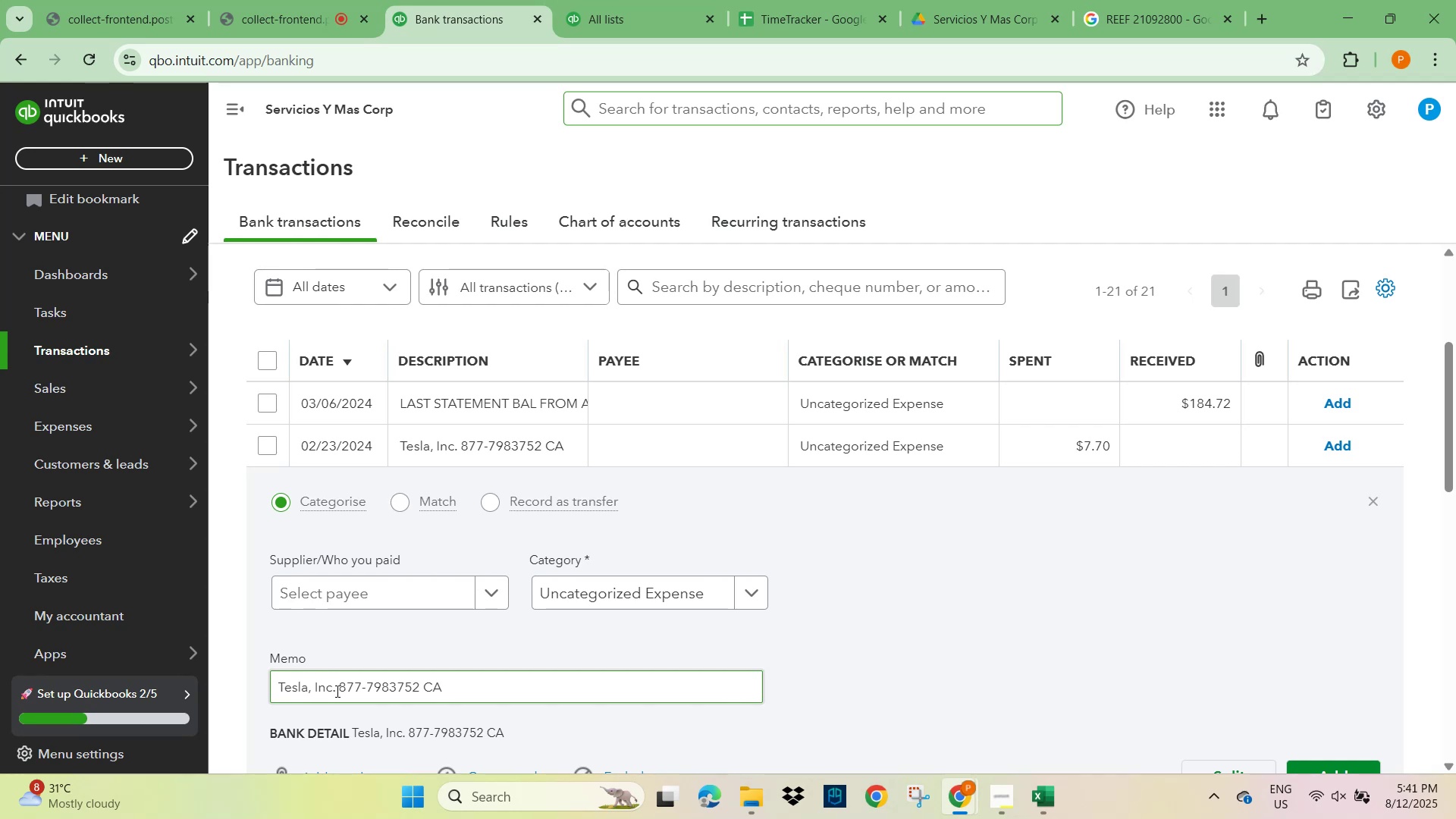 
key(Control+C)
 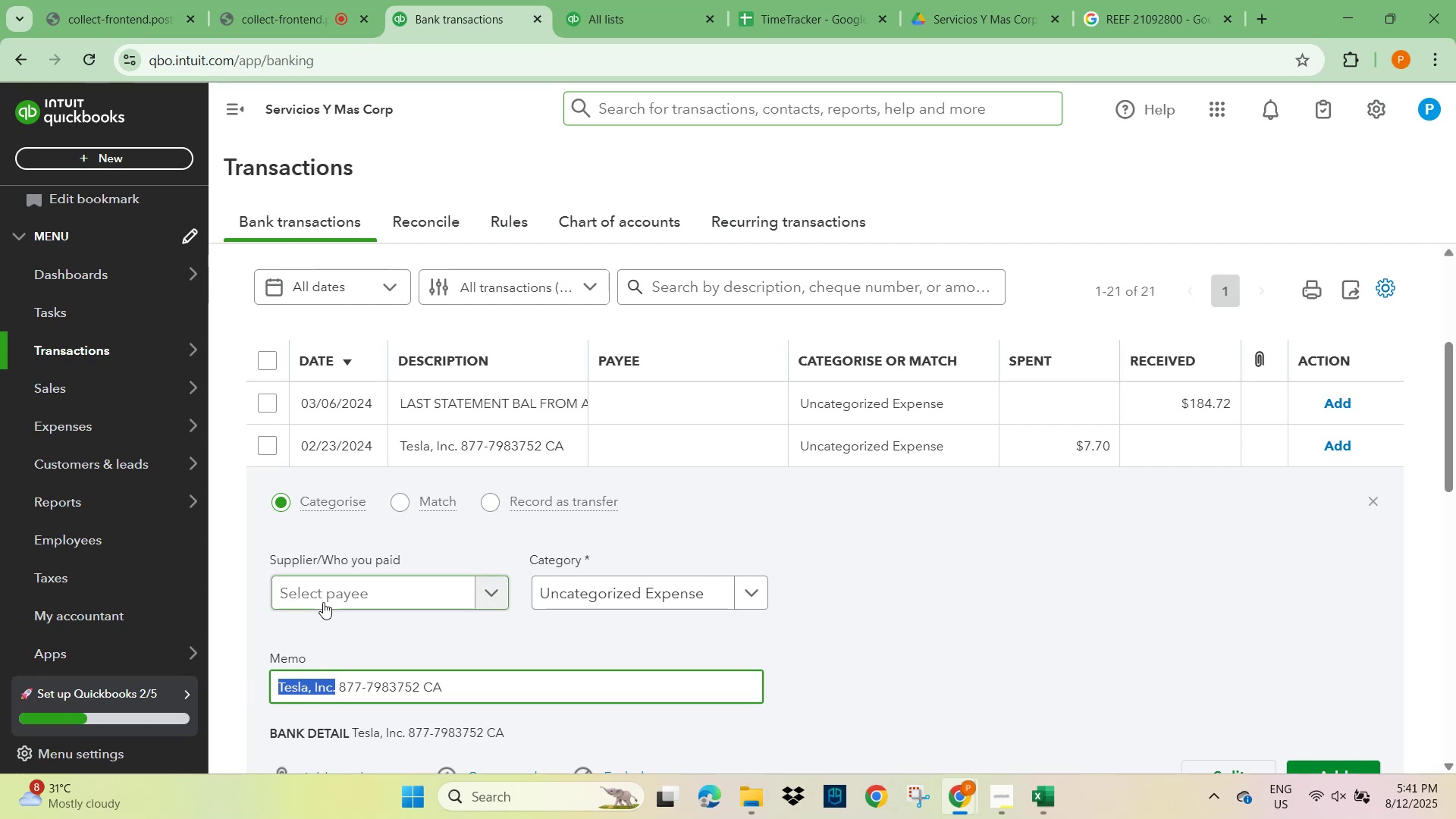 
left_click([326, 593])
 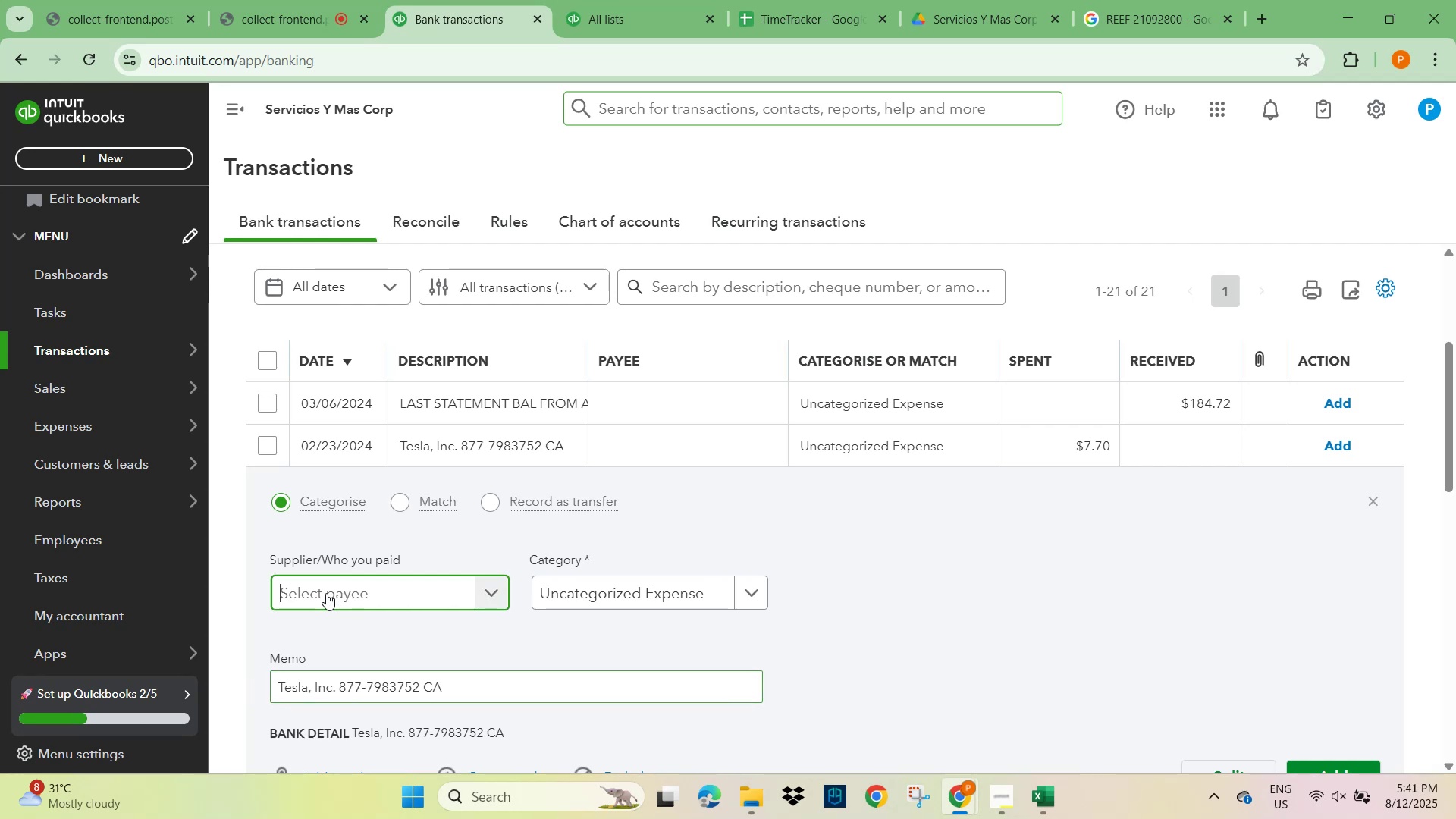 
key(Control+V)
 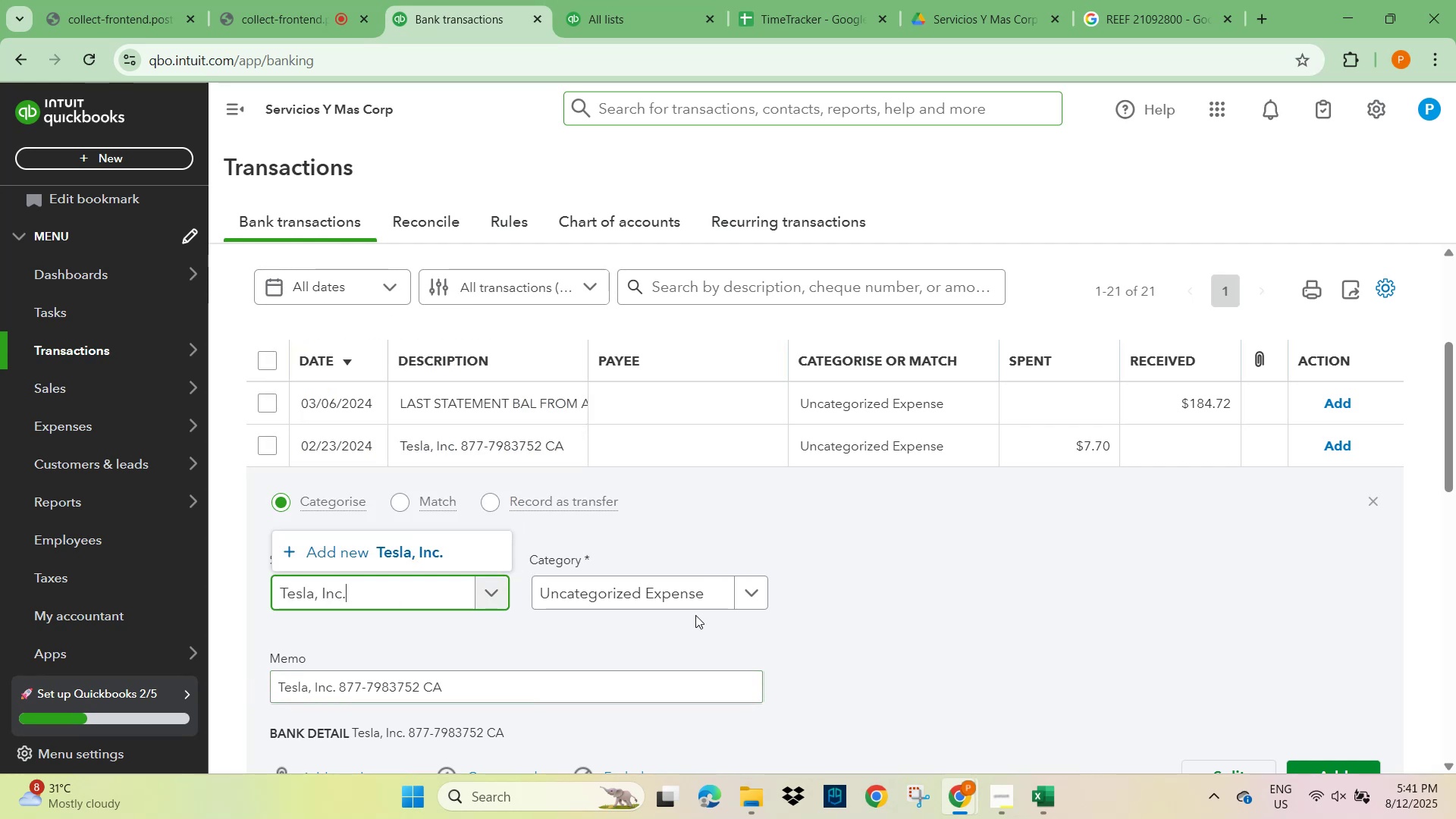 
left_click([623, 643])
 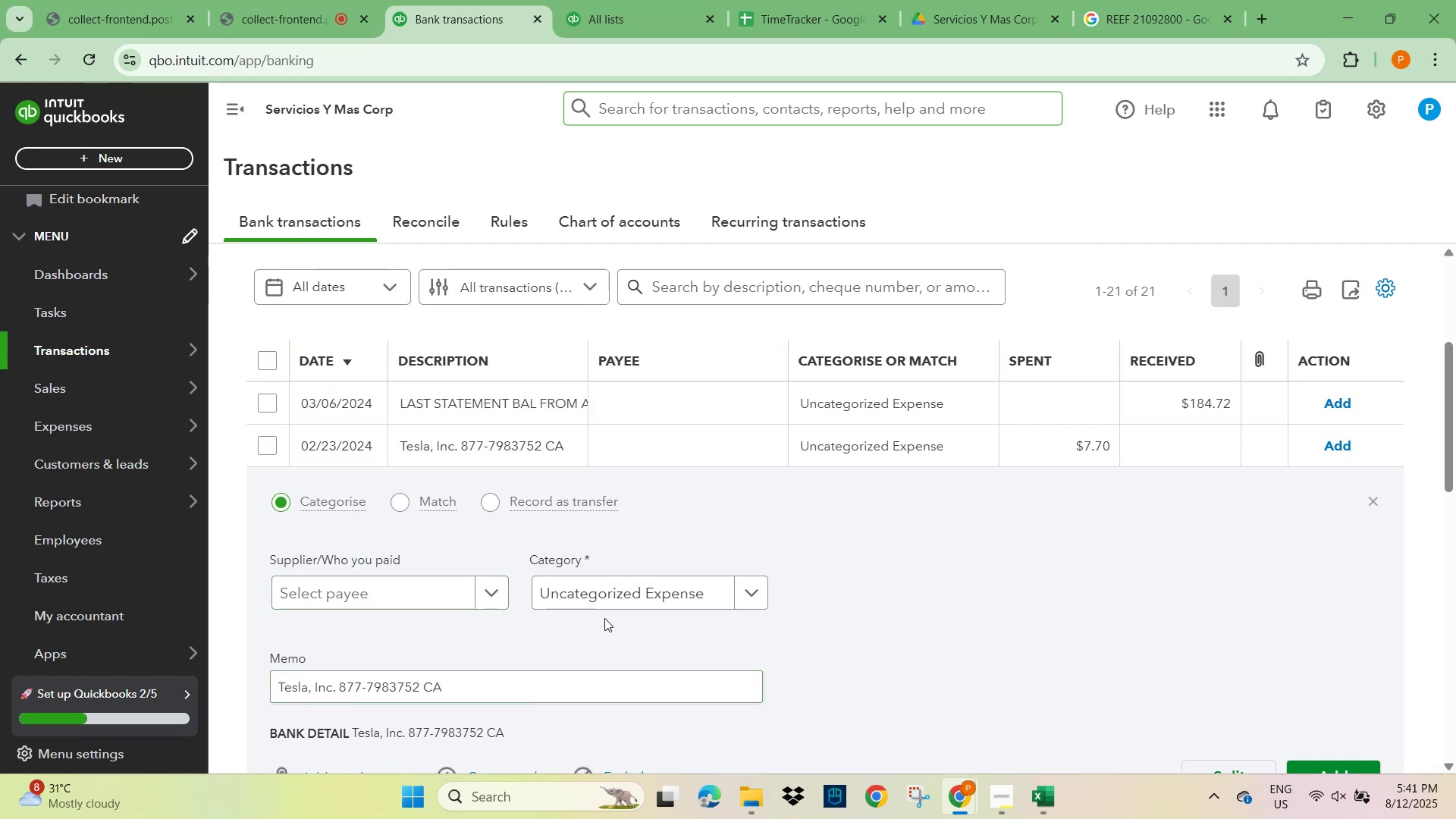 
left_click([629, 596])
 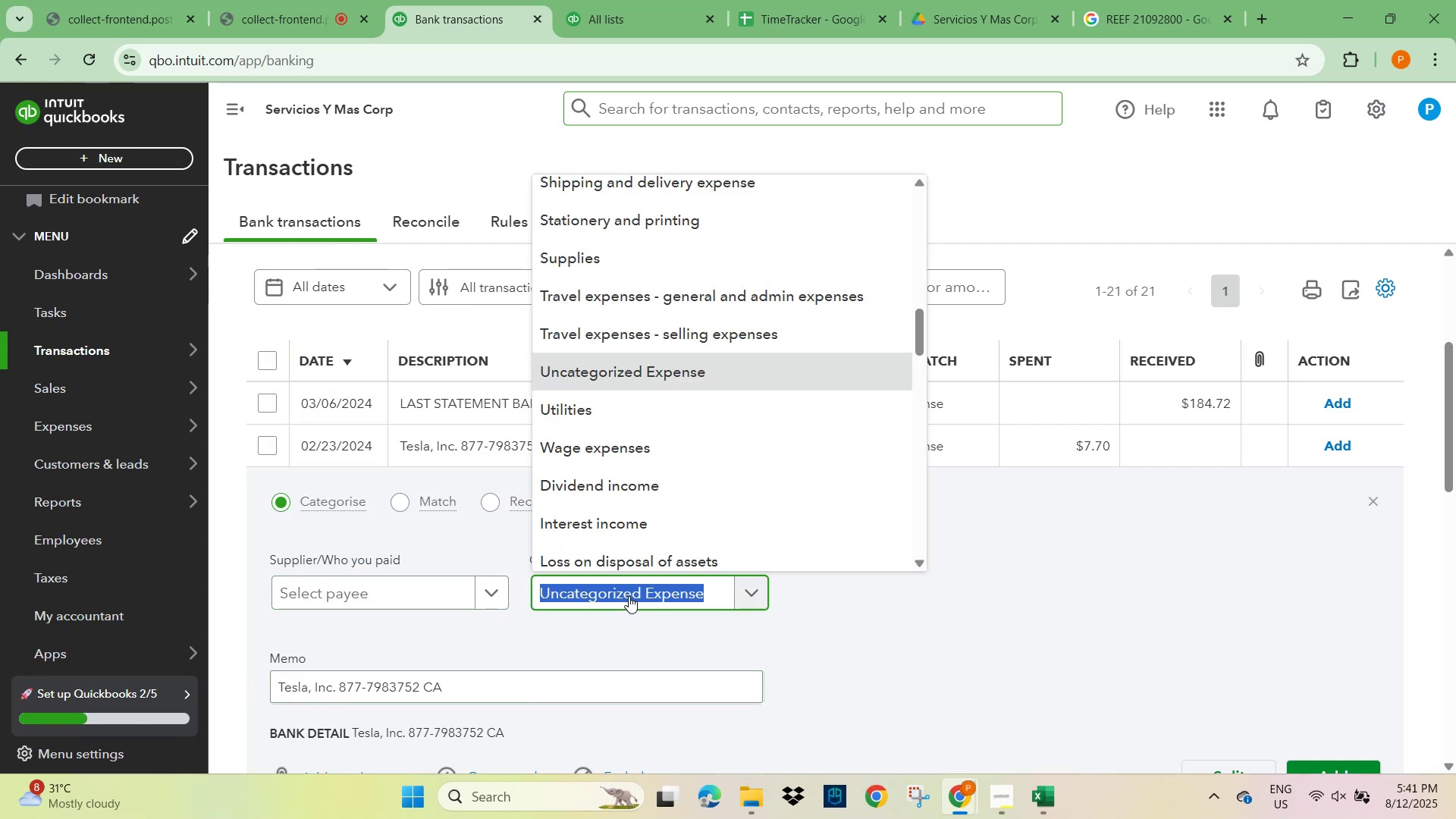 
type(car)
 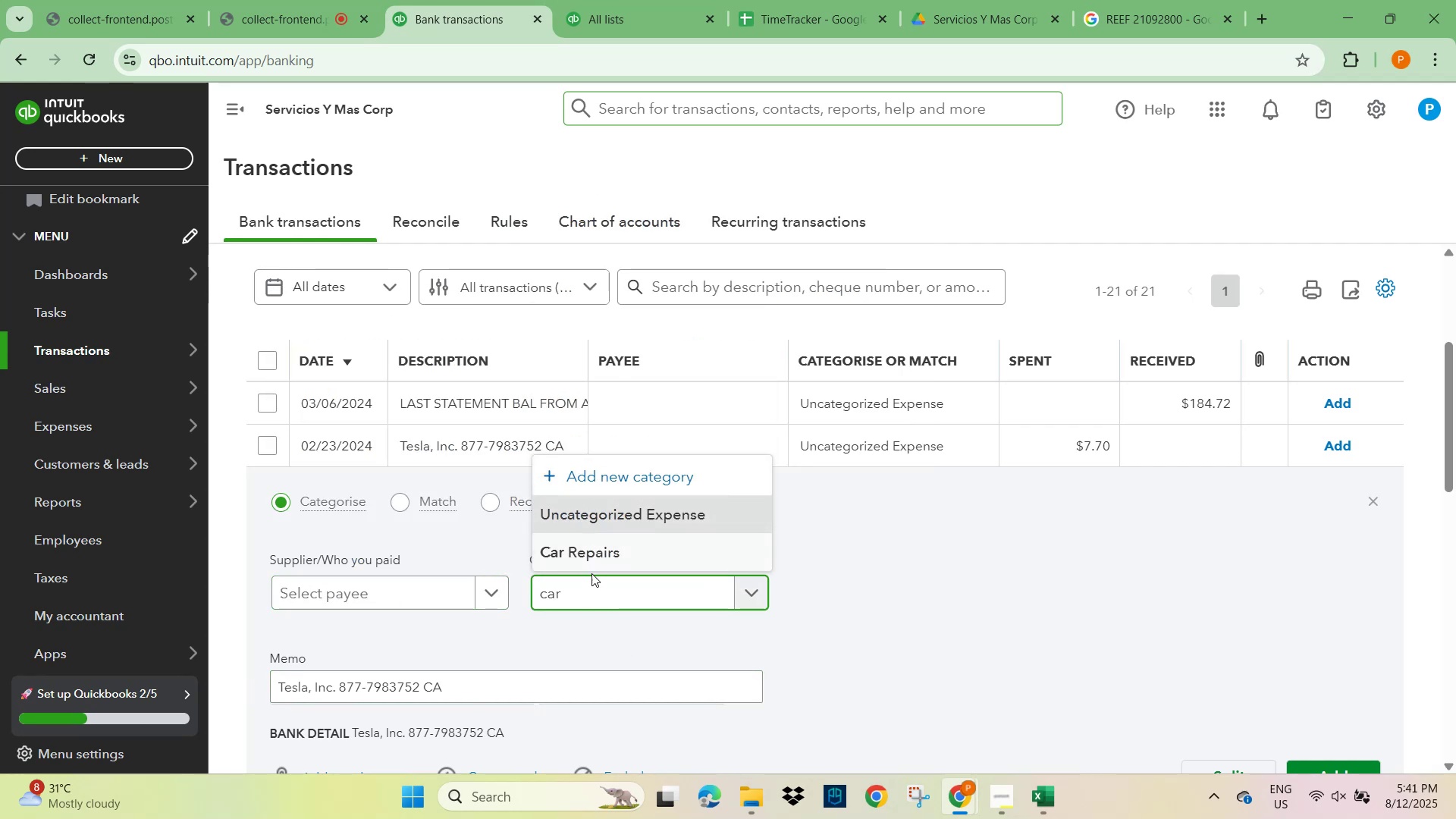 
left_click([591, 557])
 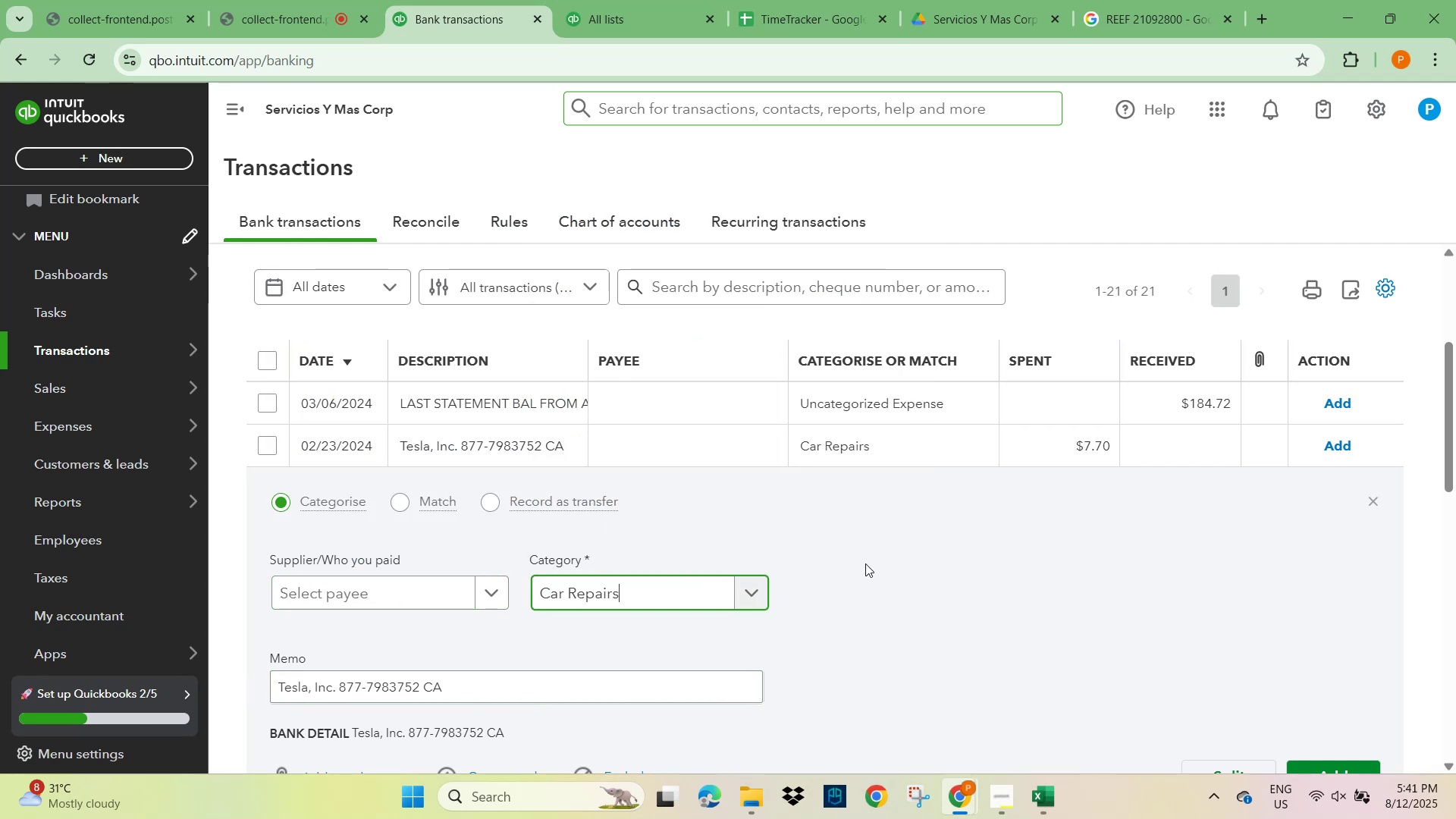 
left_click([901, 563])
 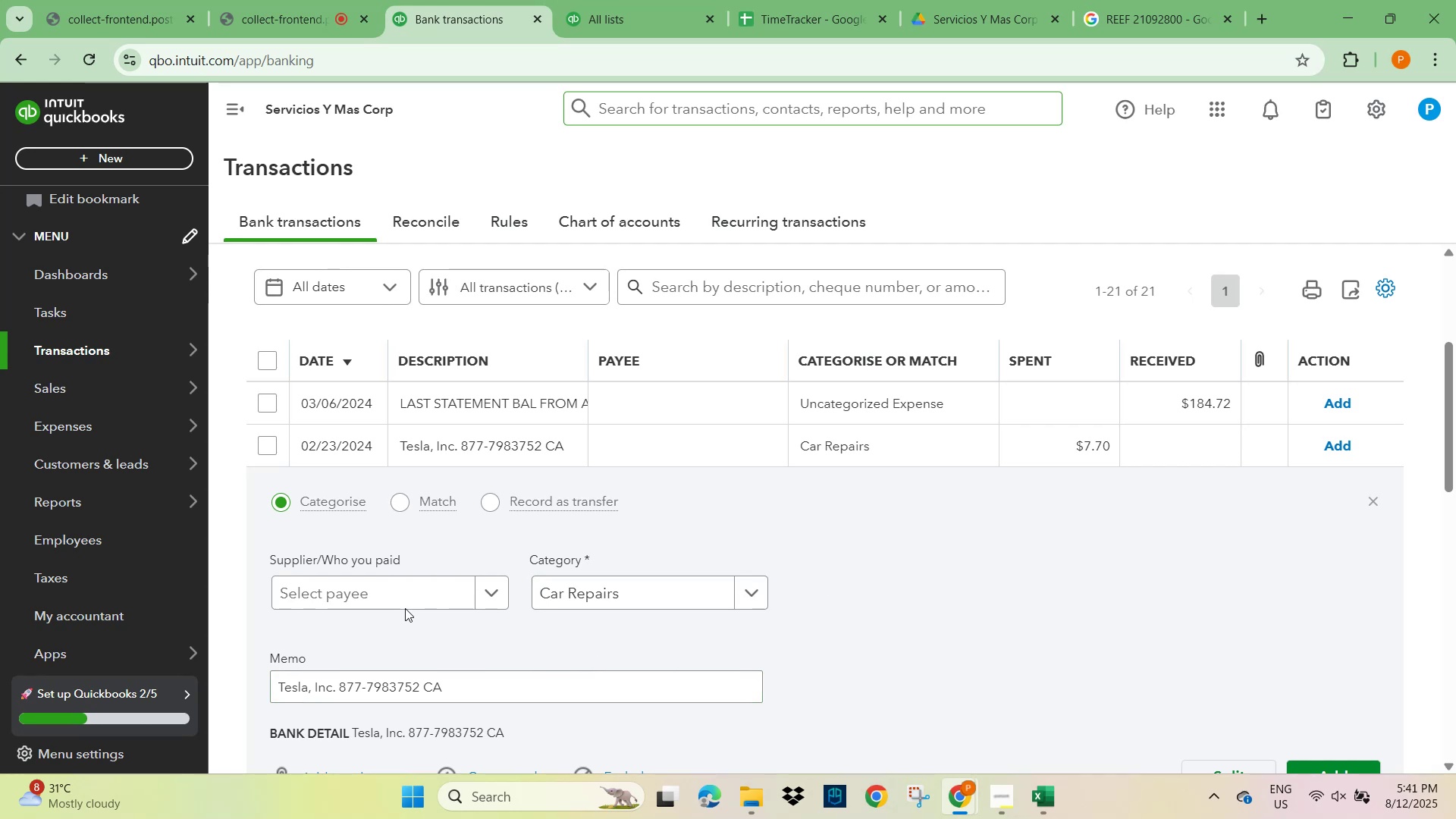 
left_click([389, 592])
 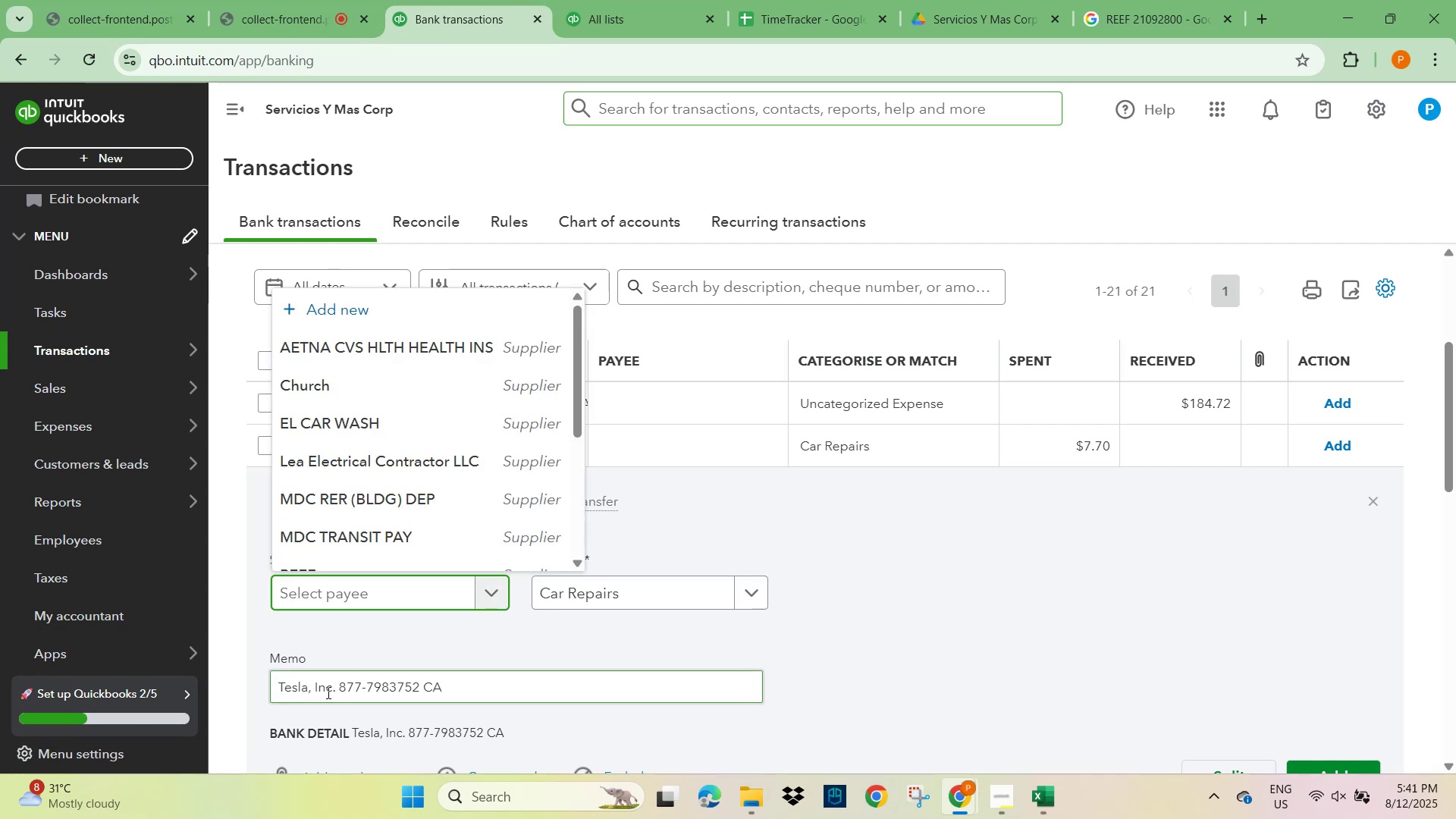 
type(te)
 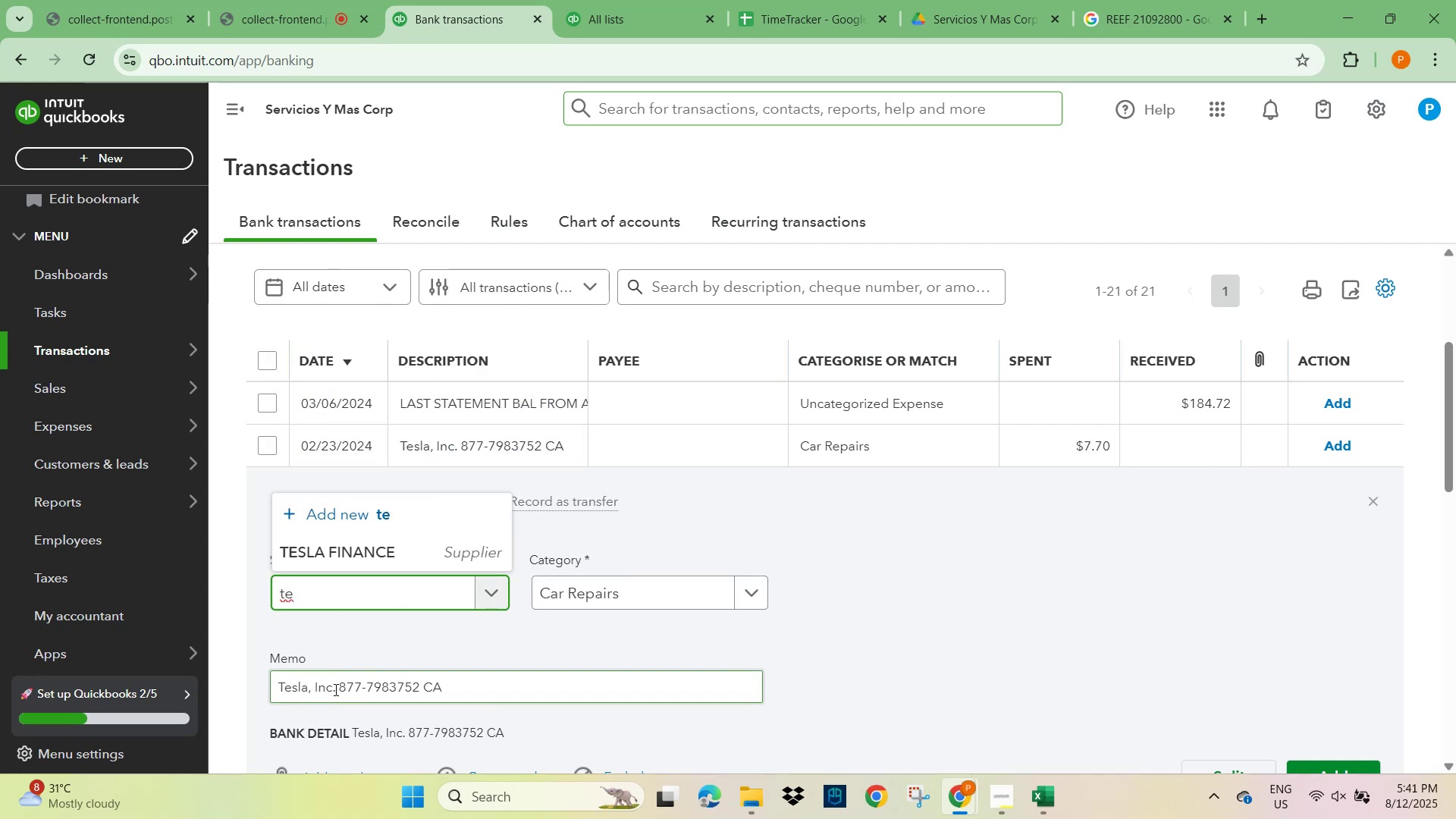 
key(Control+C)
 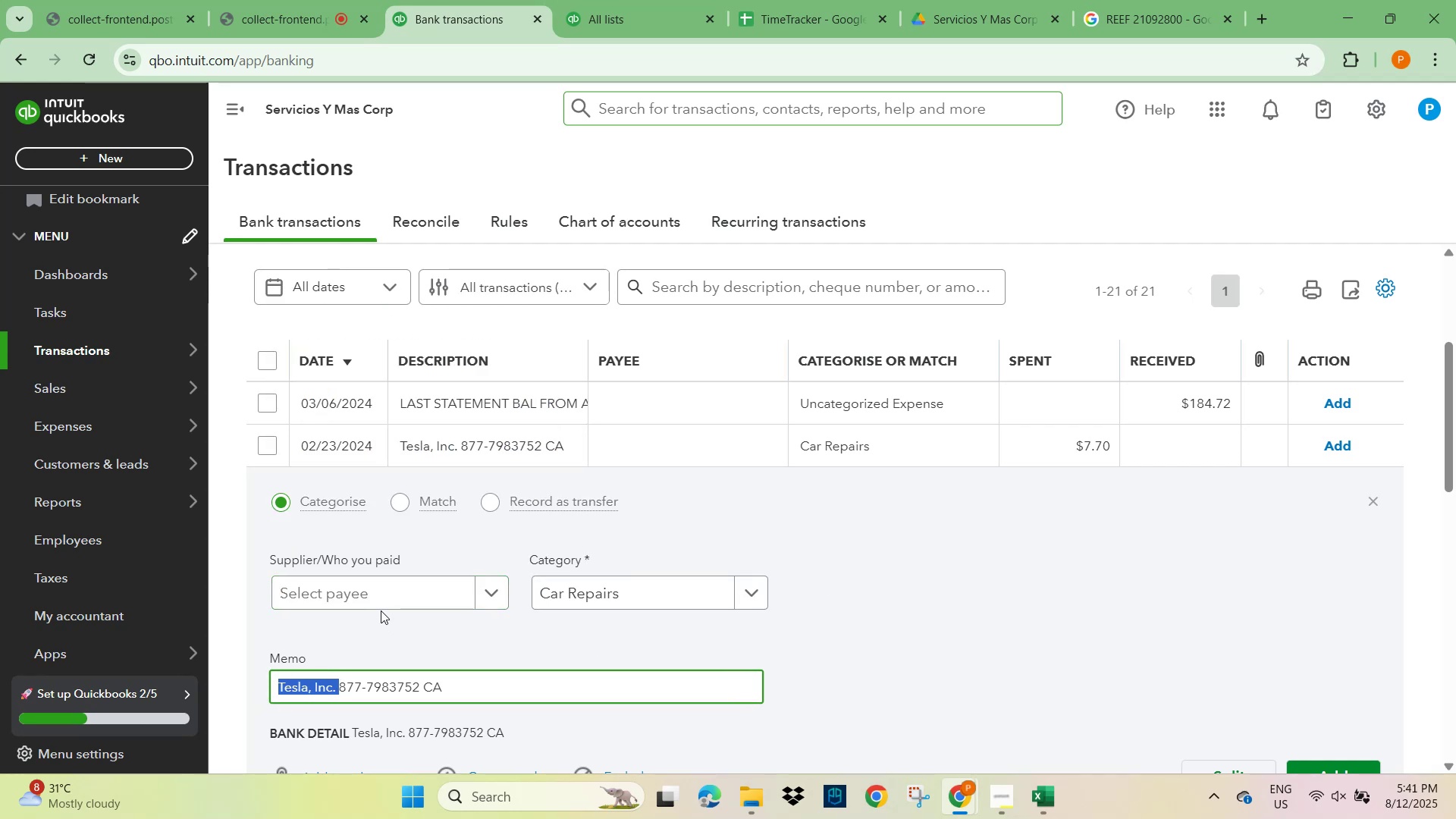 
left_click([381, 600])
 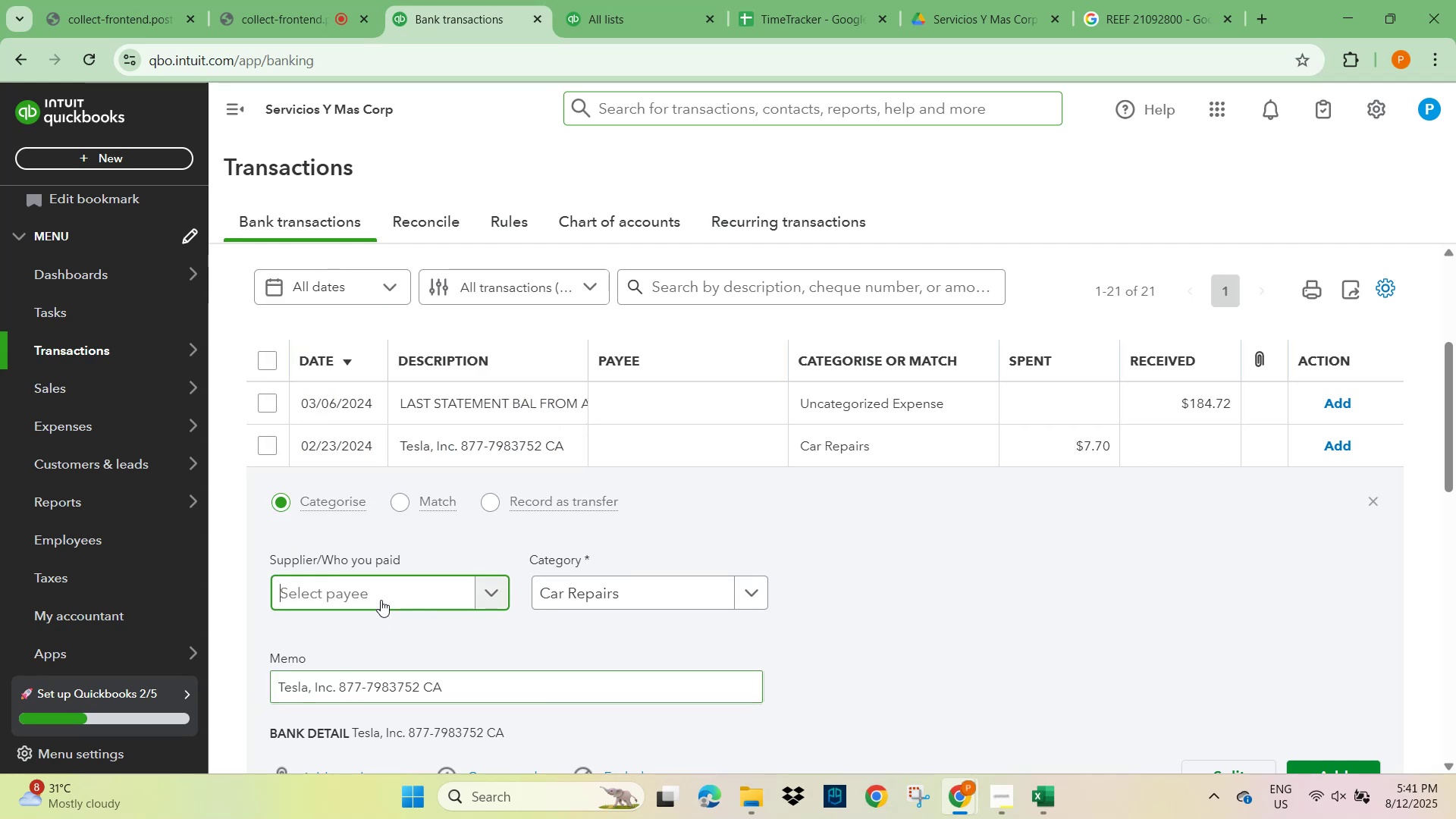 
key(Control+V)
 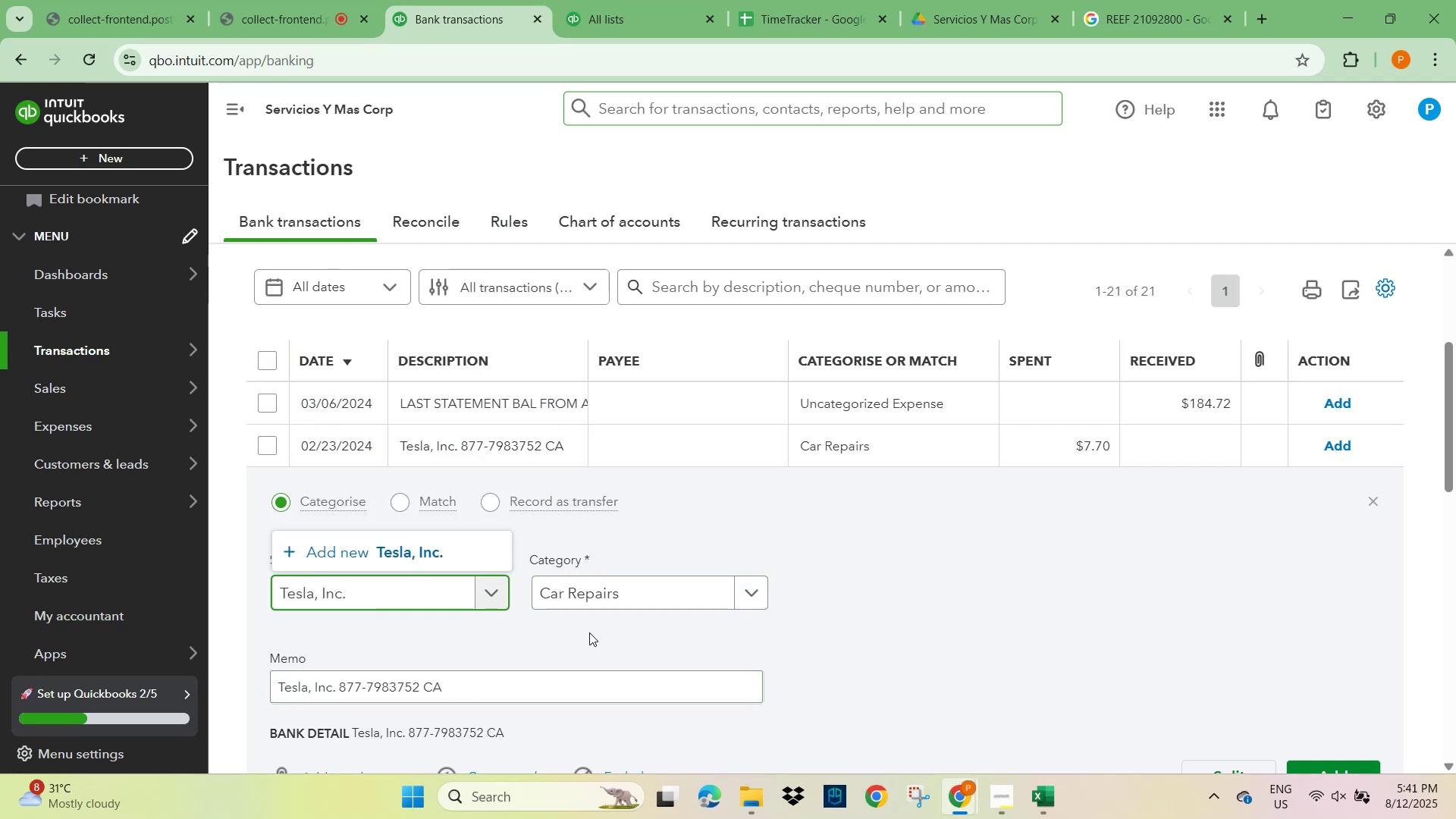 
key(Backspace)
 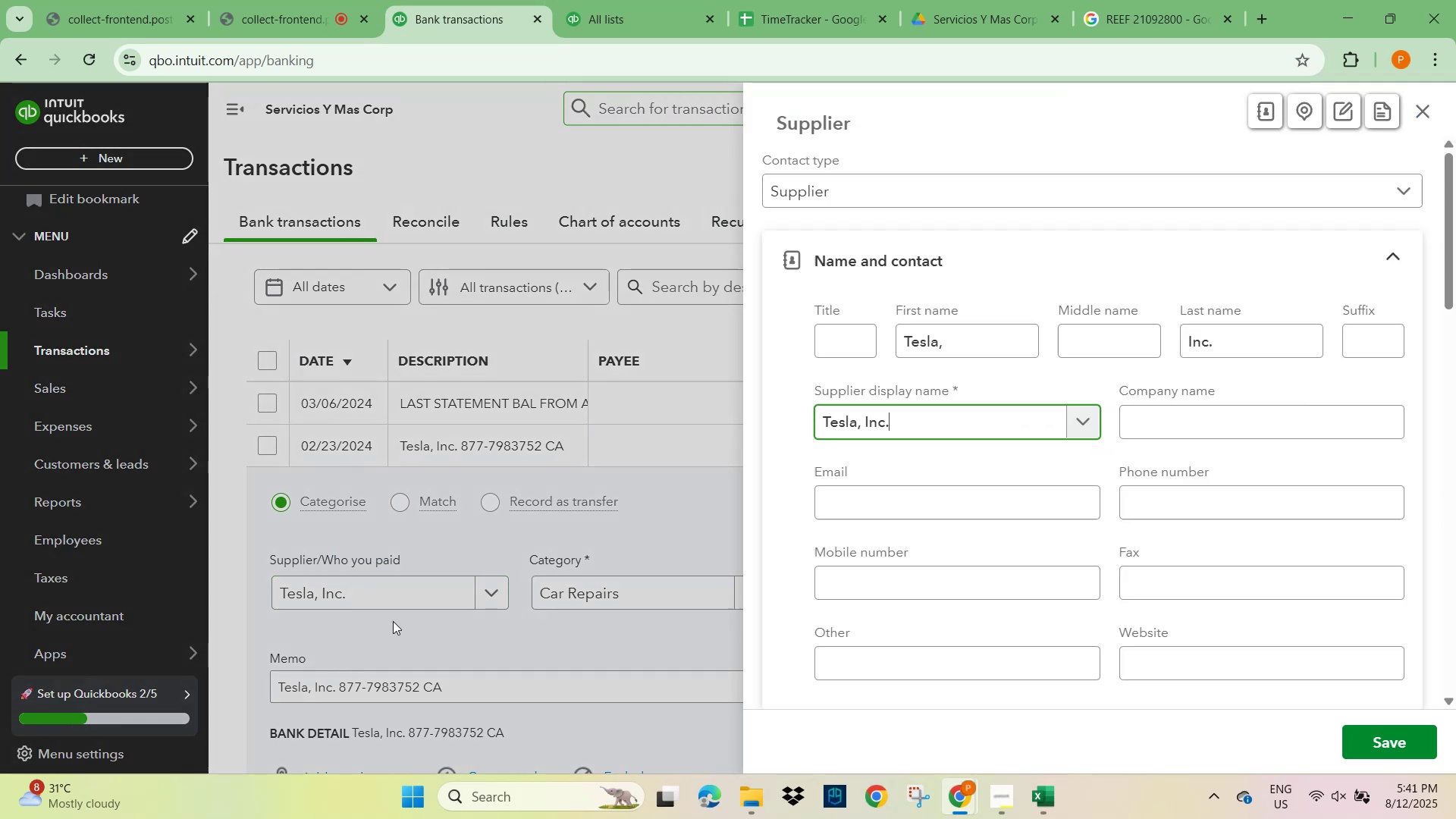 
scroll: coordinate [1082, 541], scroll_direction: down, amount: 18.0
 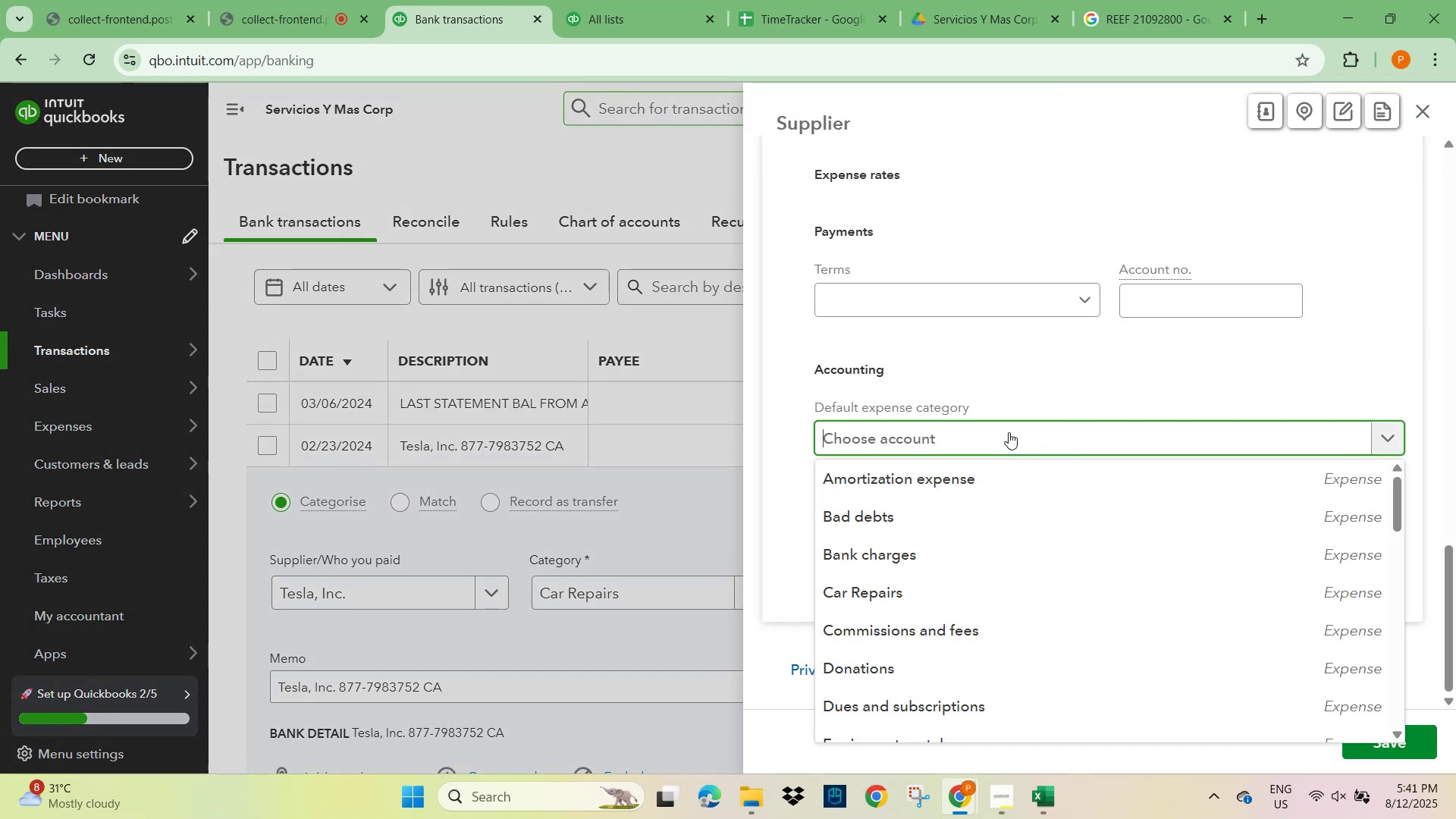 
type(car)
 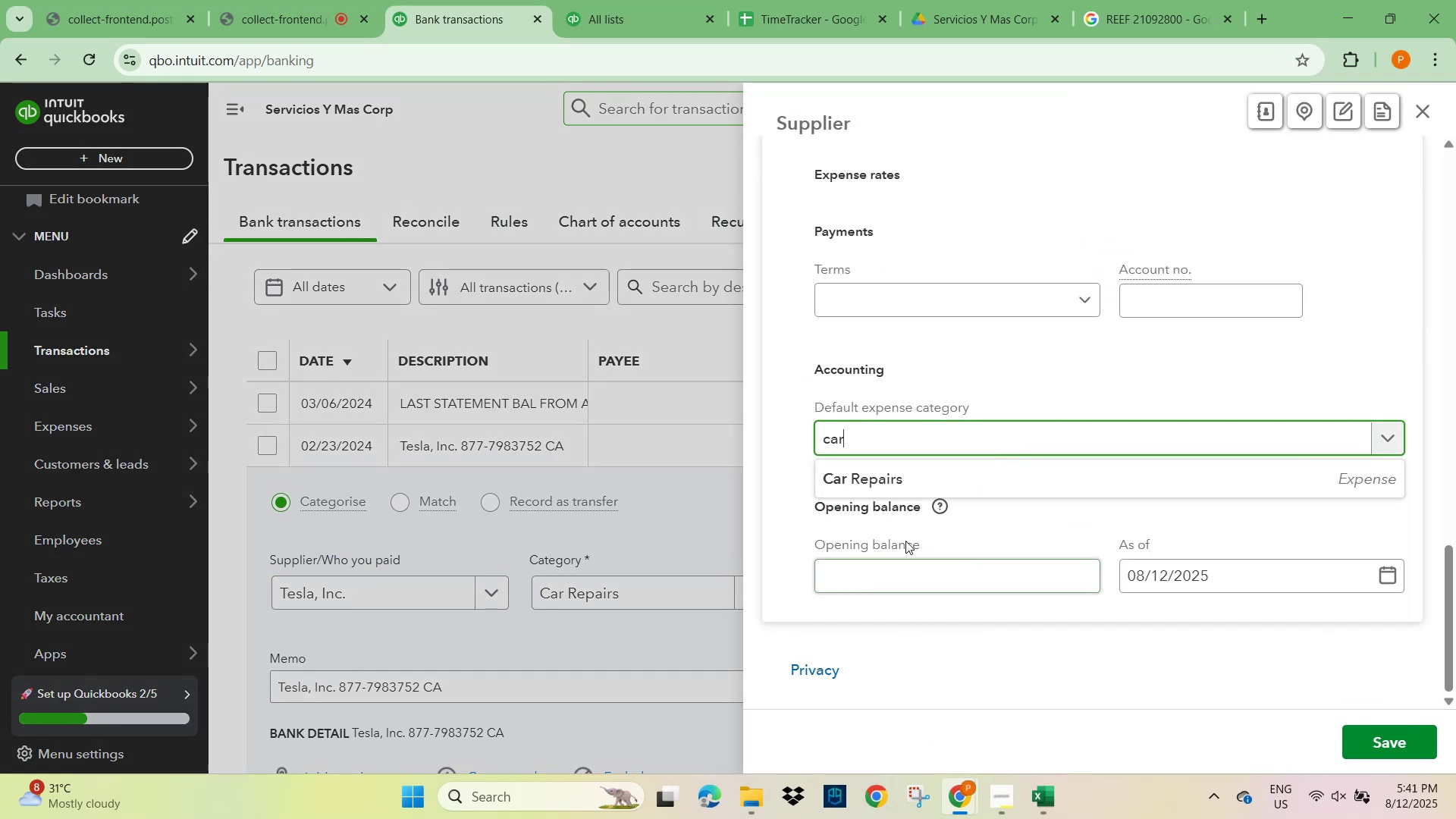 
left_click([905, 487])
 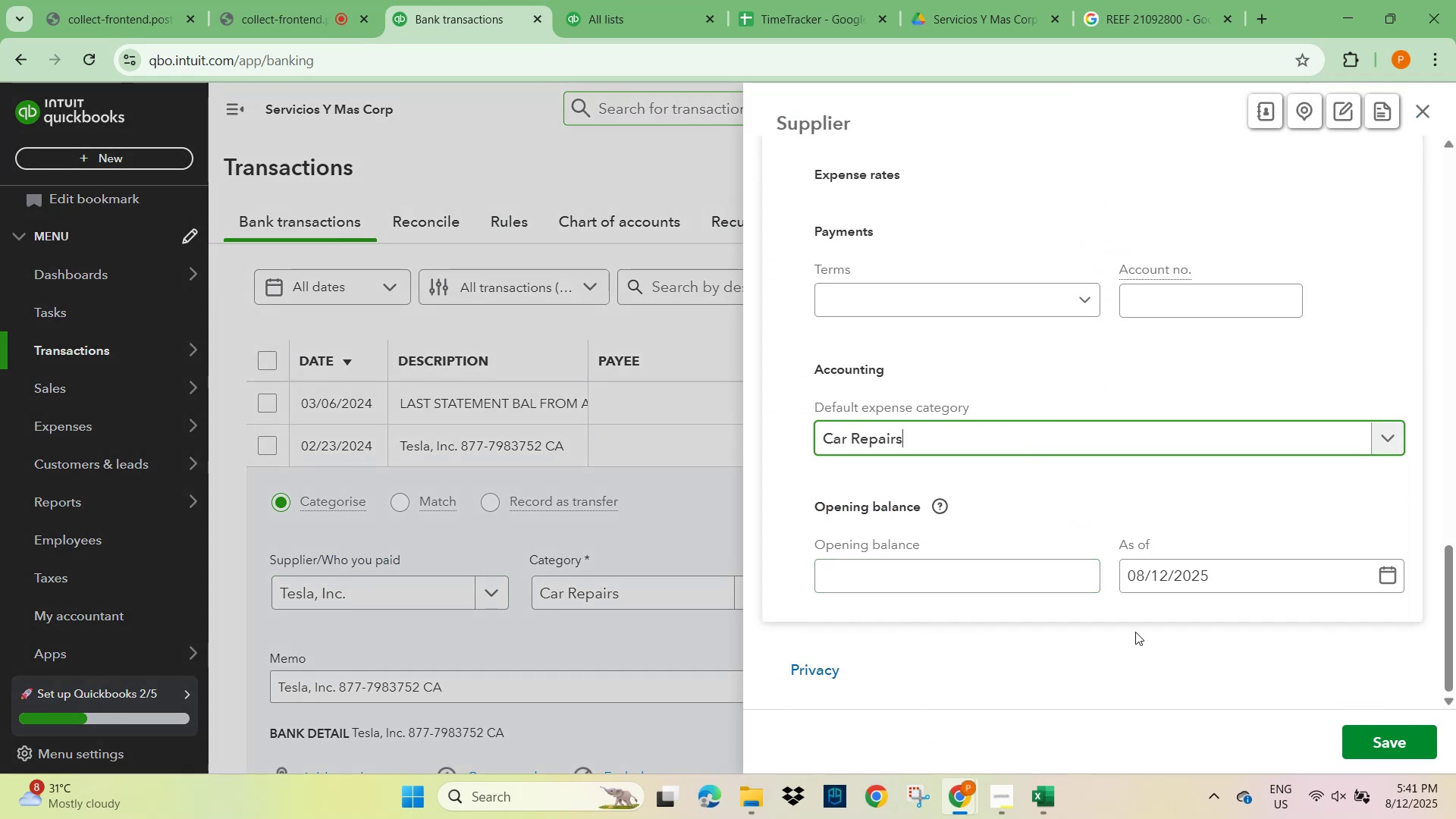 
scroll: coordinate [1169, 651], scroll_direction: down, amount: 3.0
 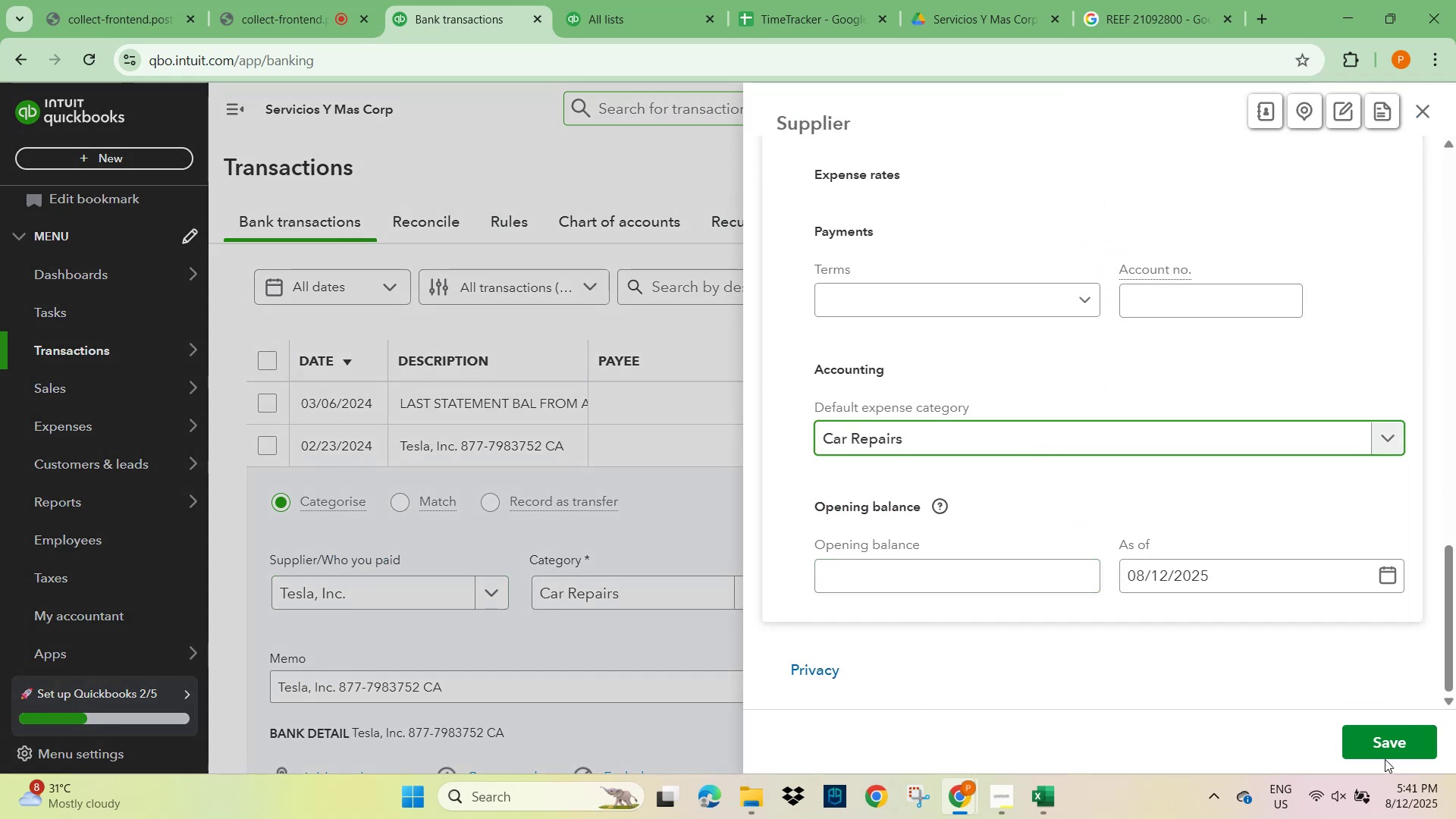 
left_click([1385, 742])
 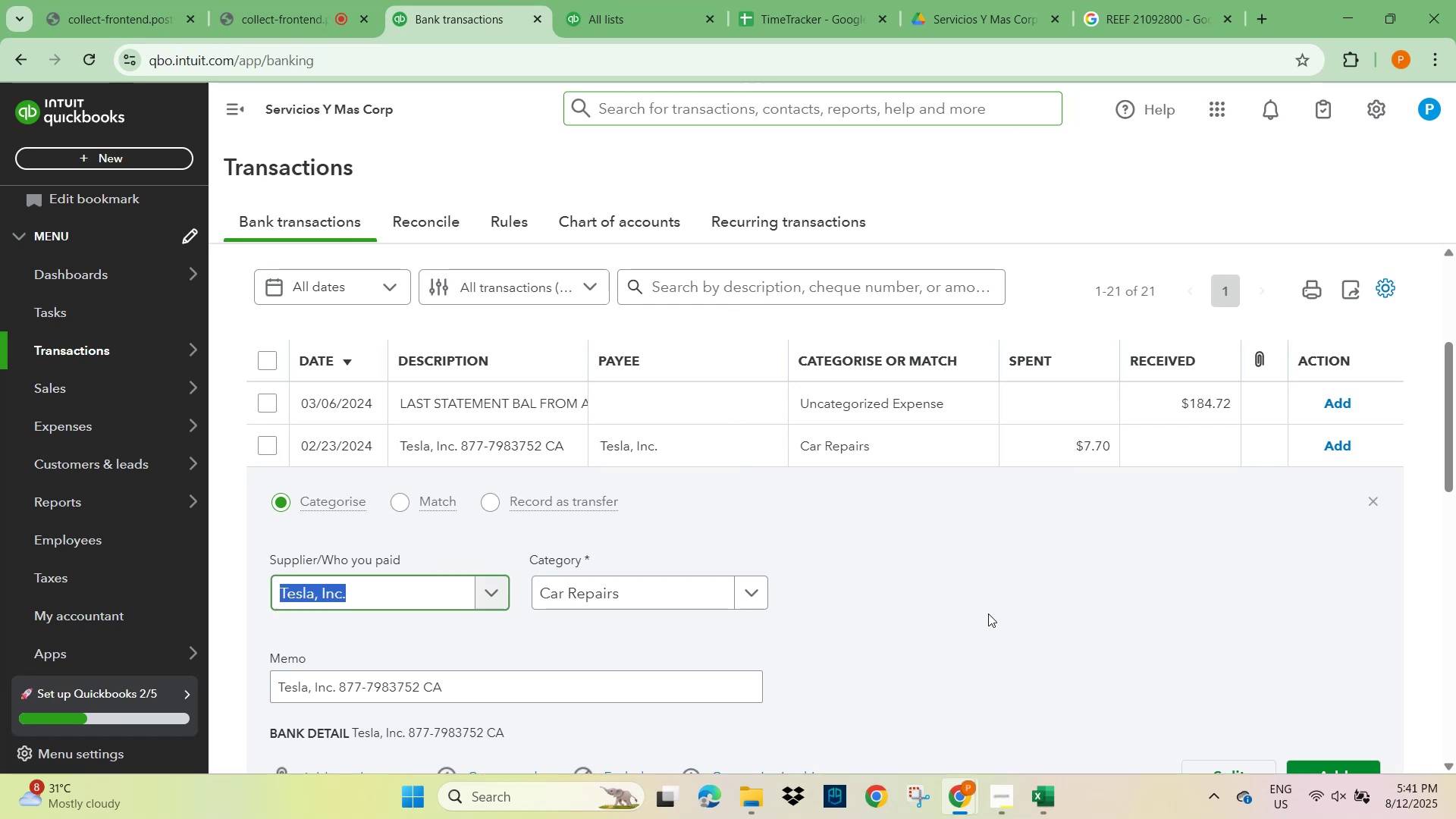 
scroll: coordinate [965, 613], scroll_direction: down, amount: 3.0
 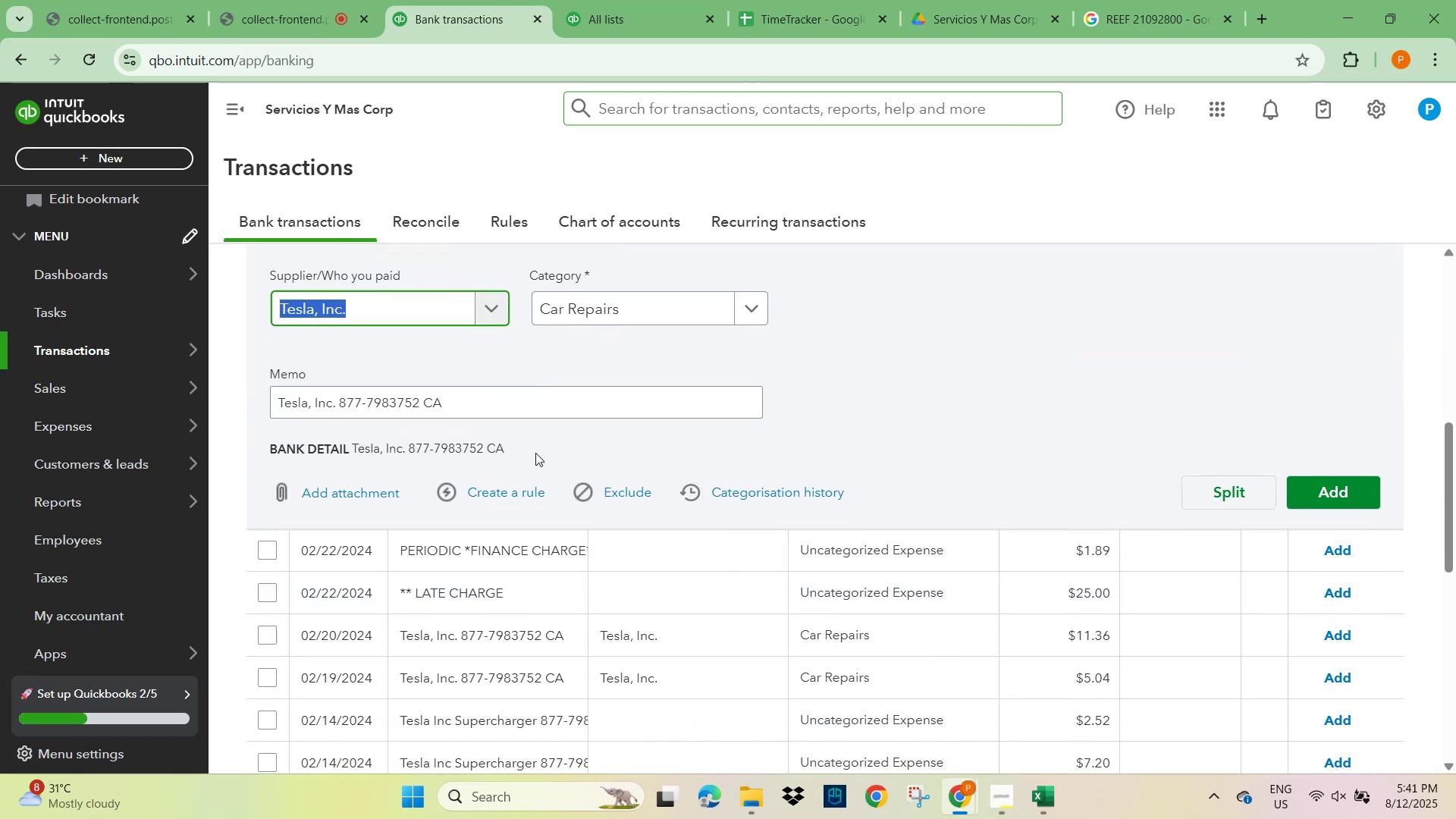 
left_click([500, 499])
 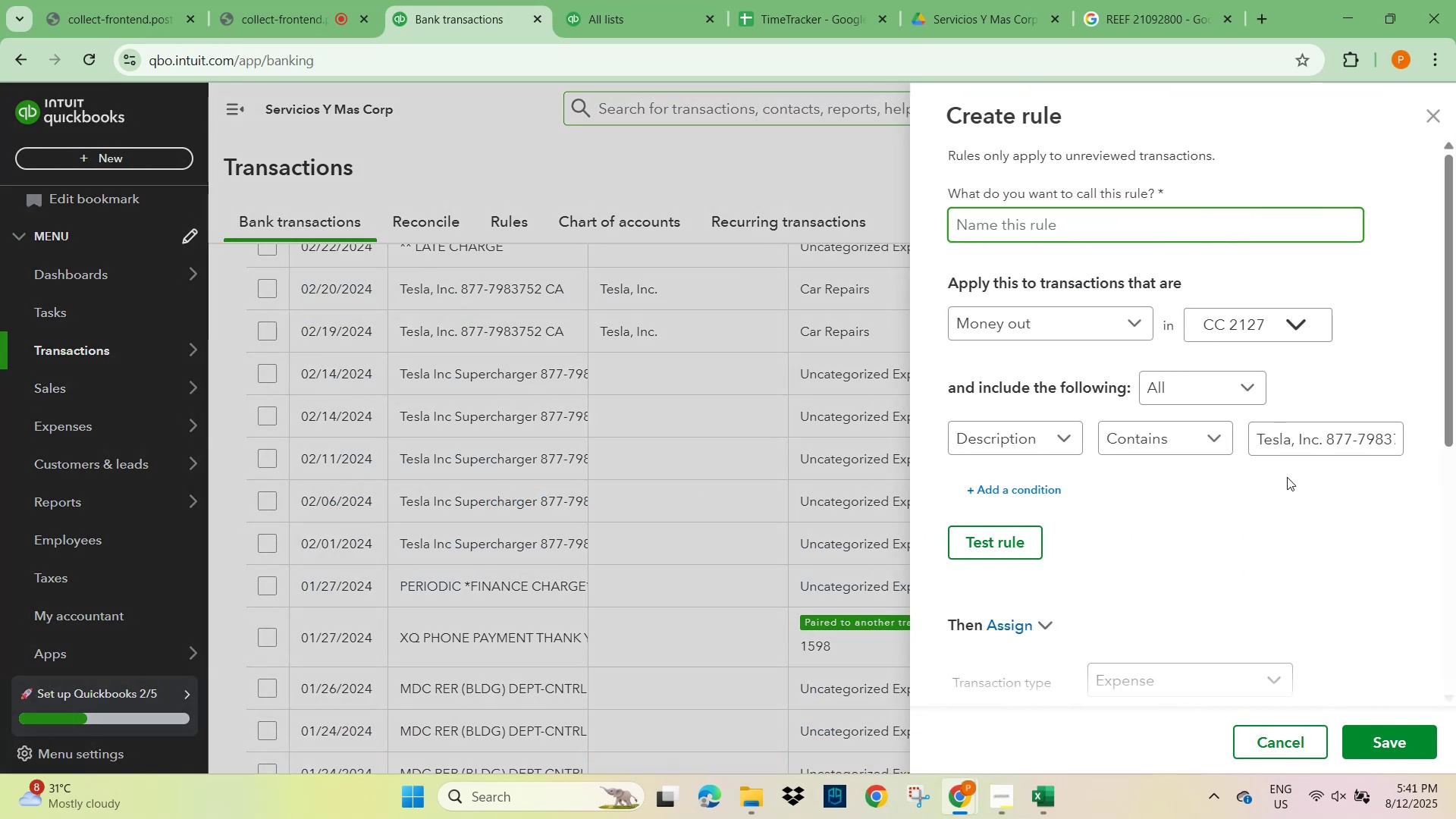 
left_click([1342, 446])
 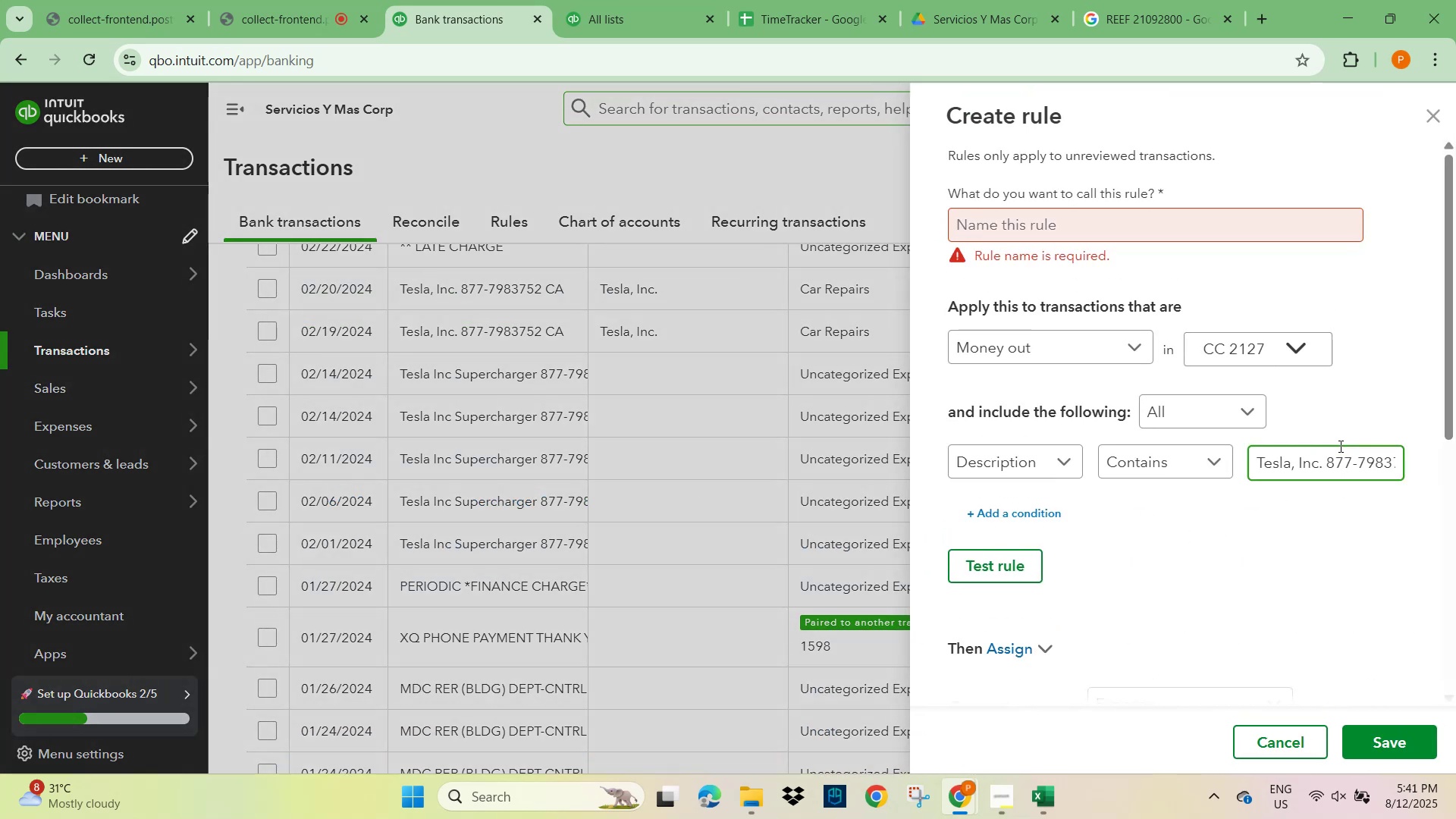 
key(ArrowLeft)
 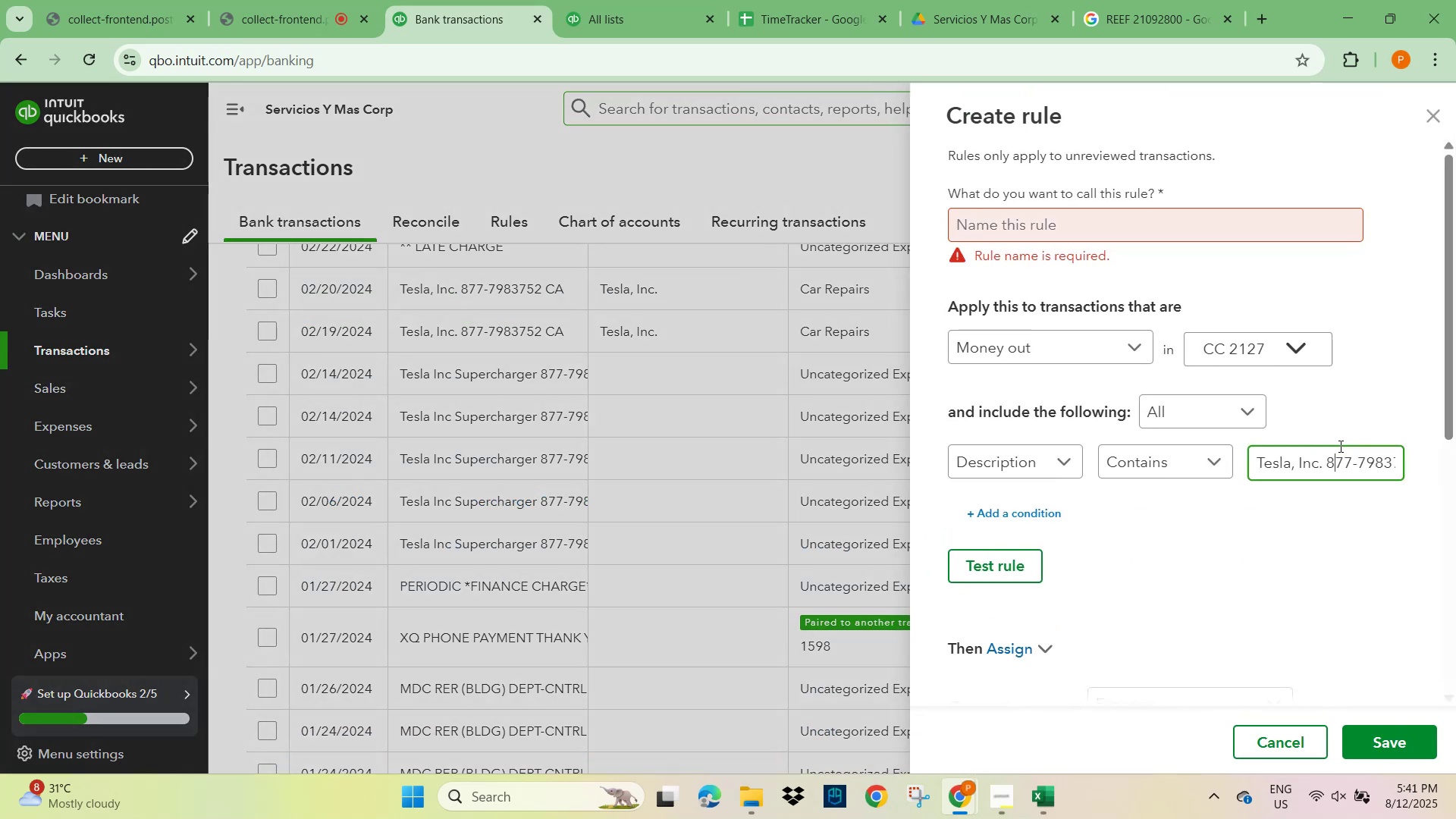 
key(ArrowLeft)
 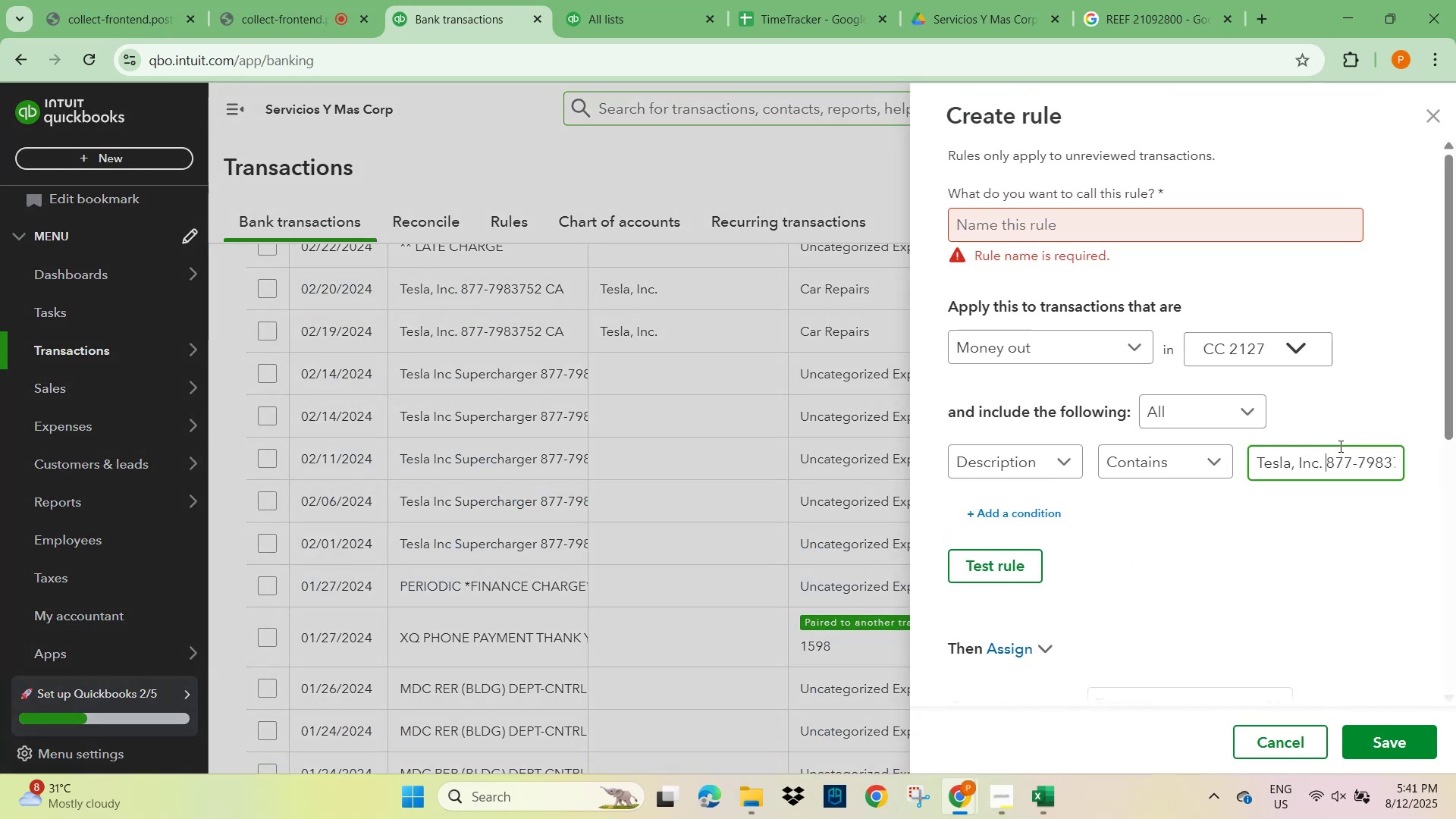 
key(ArrowLeft)
 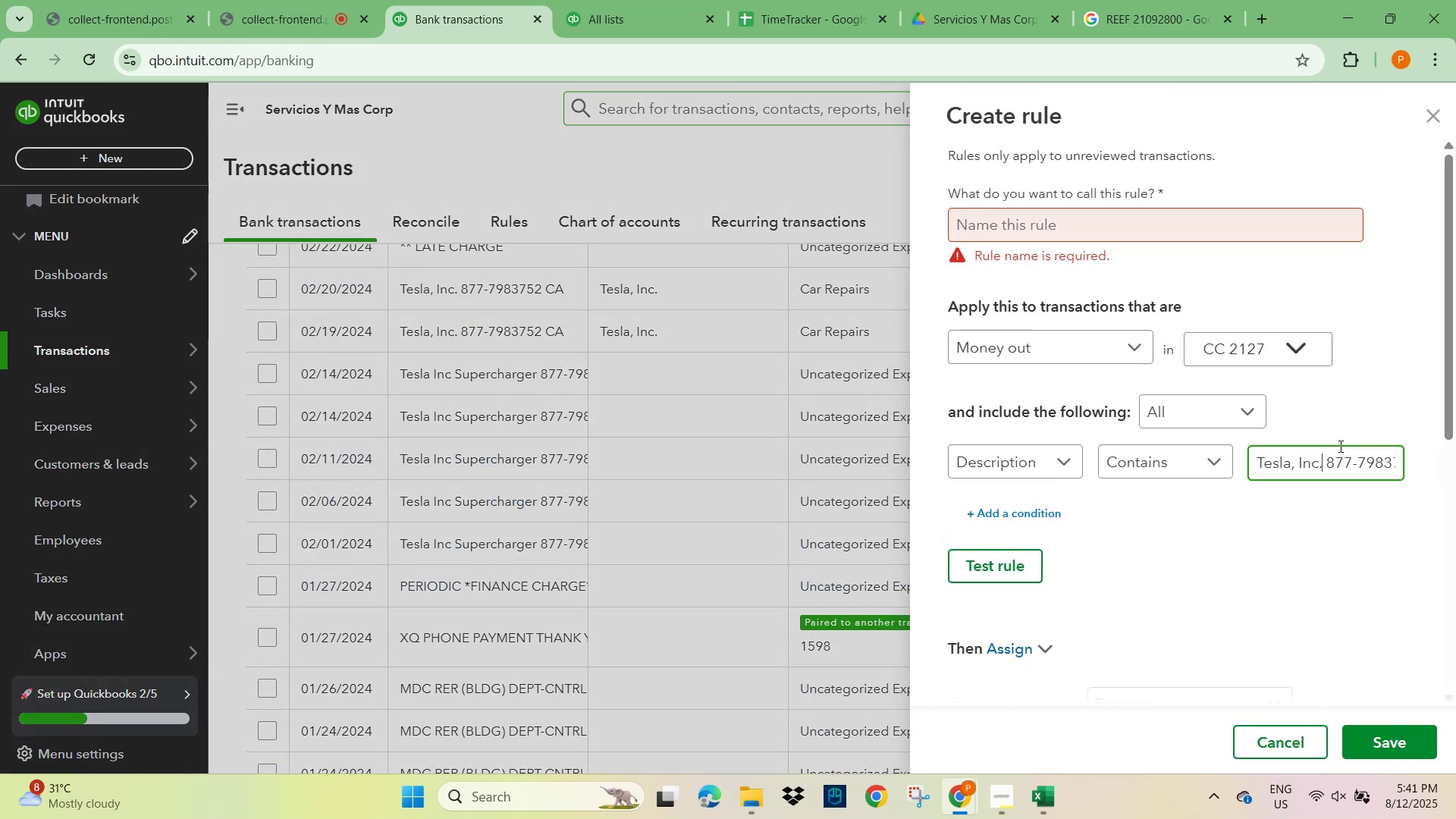 
key(ArrowRight)
 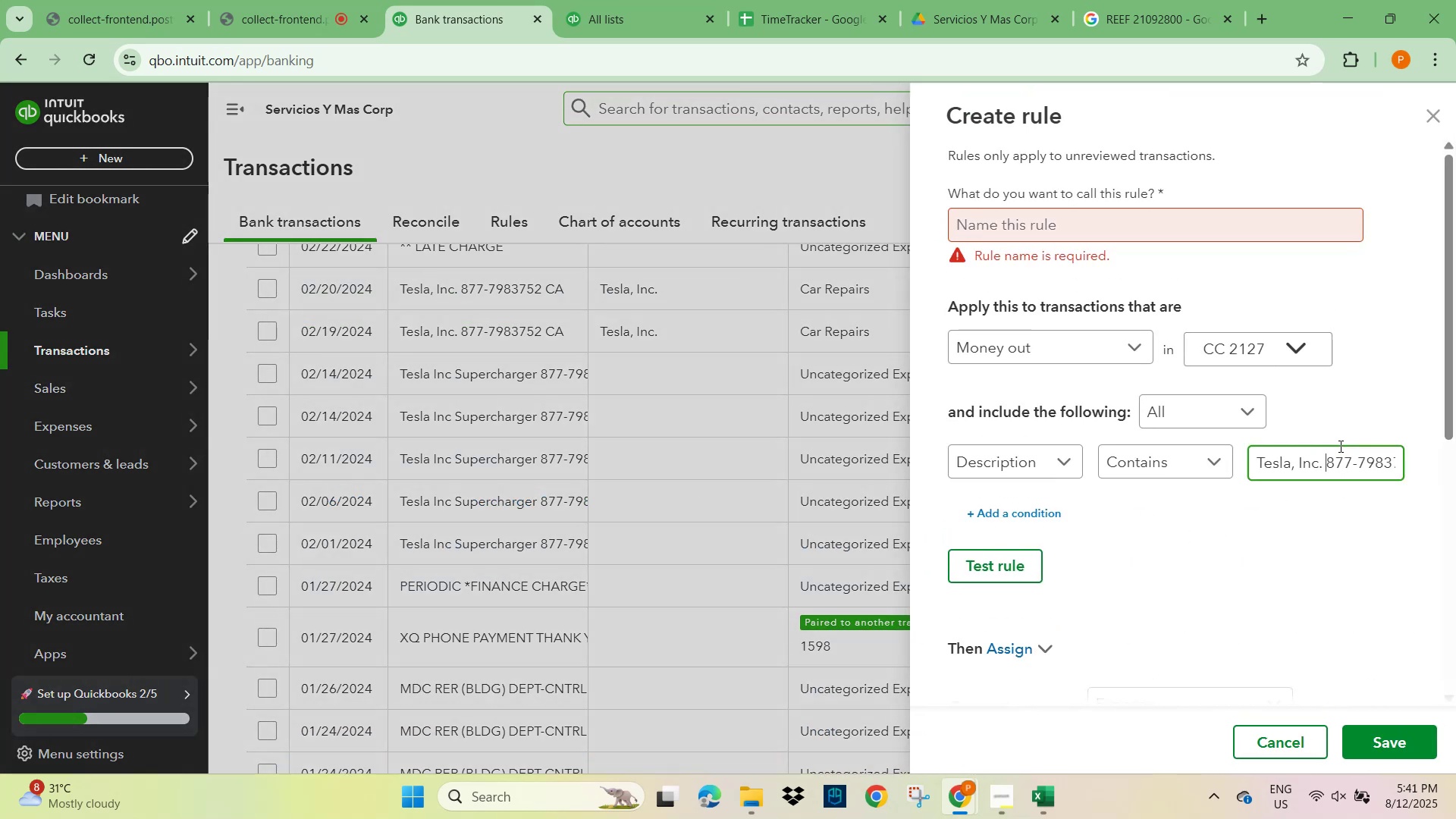 
key(ArrowLeft)
 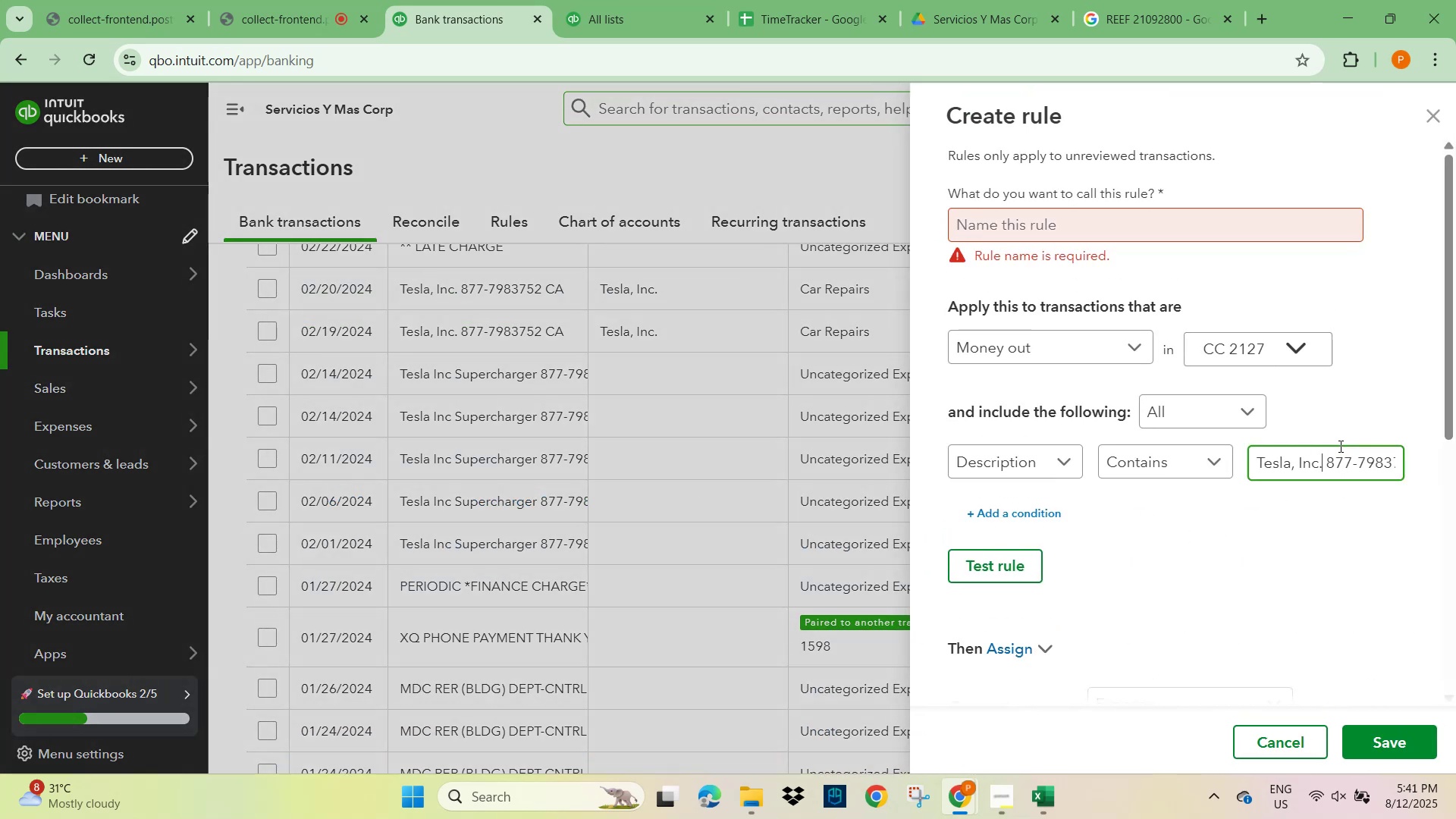 
hold_key(key=ShiftLeft, duration=1.7)
 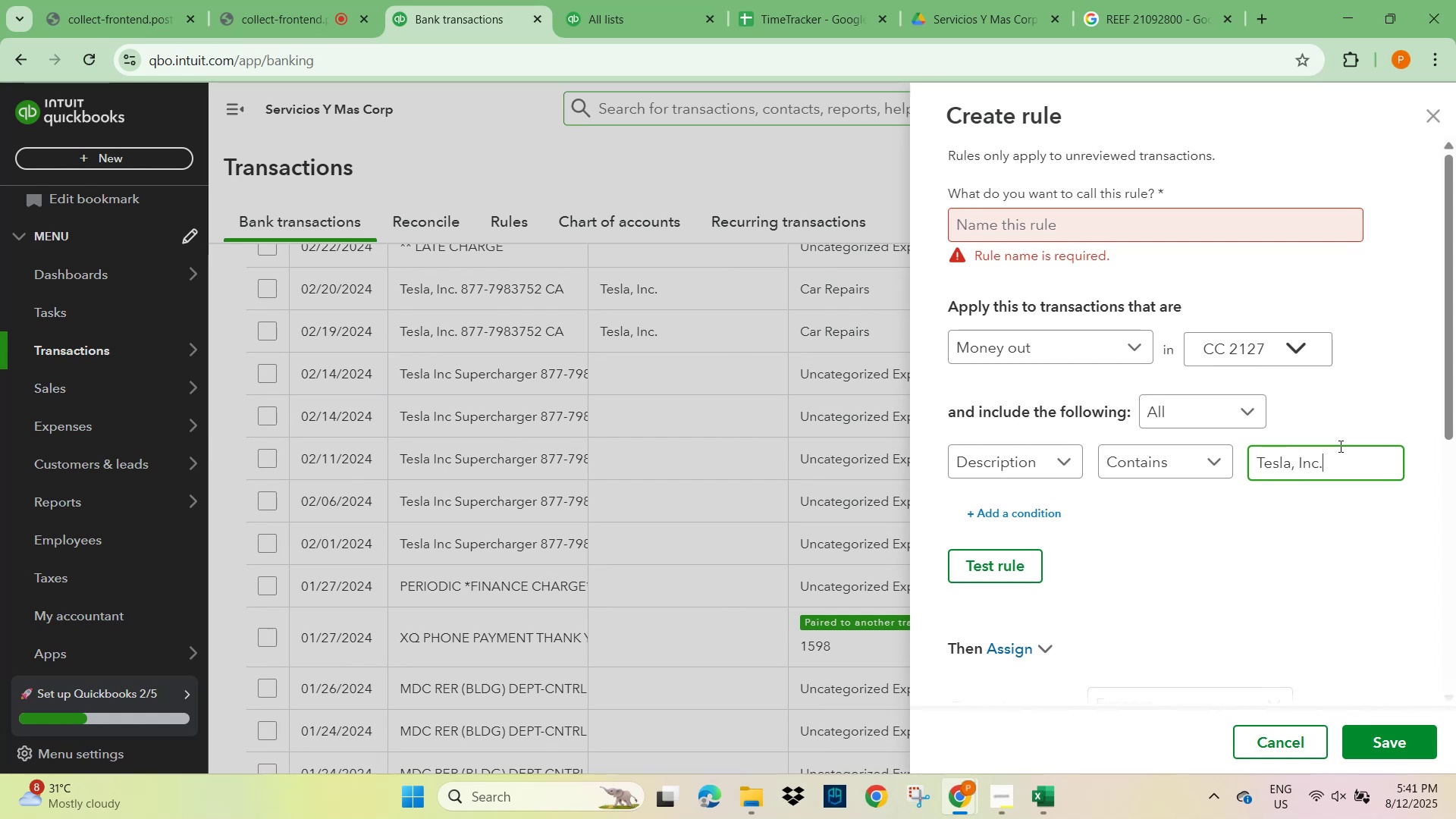 
hold_key(key=ArrowRight, duration=1.5)
 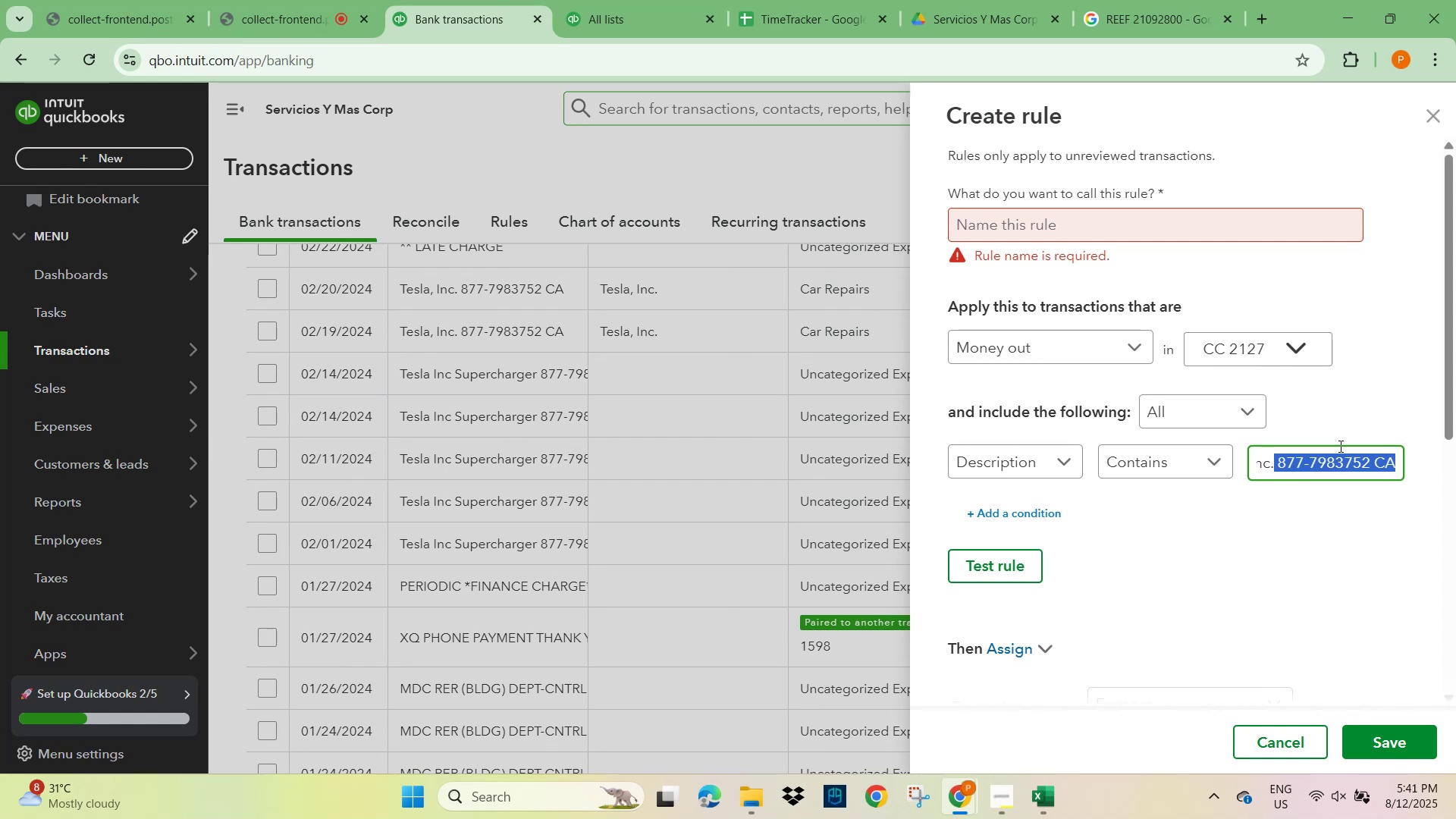 
key(Backspace)
 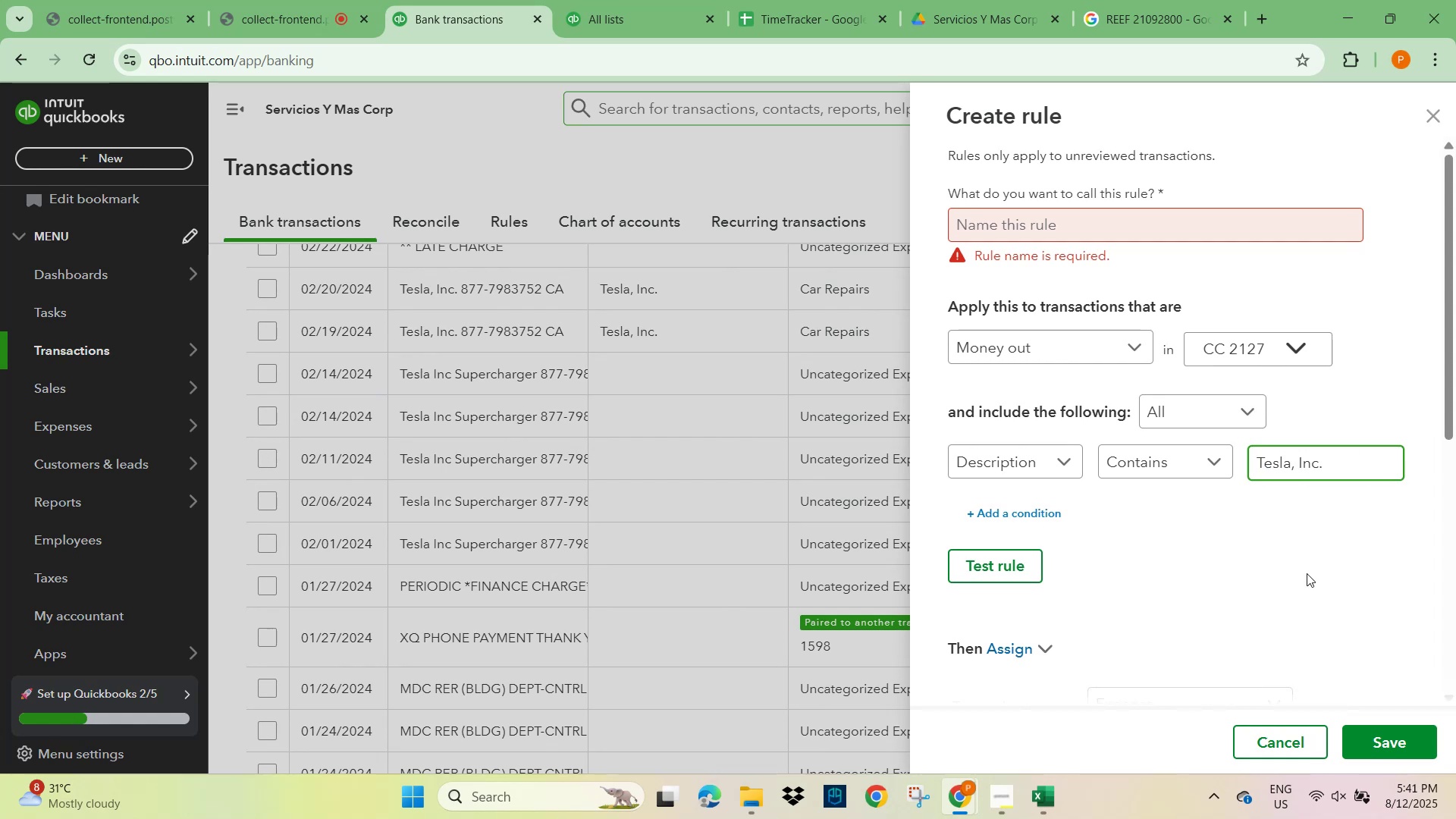 
left_click([1305, 582])
 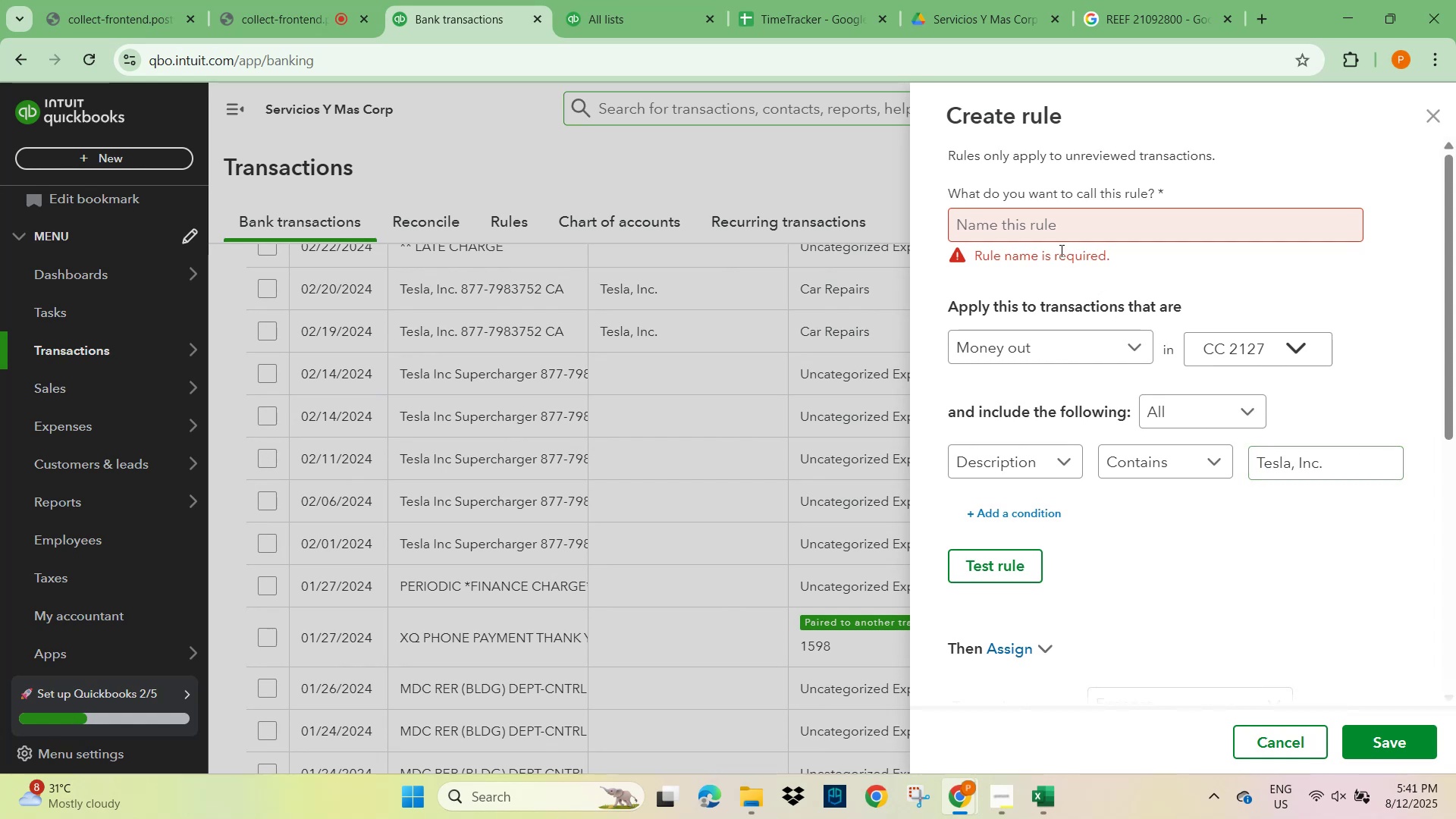 
left_click([1050, 228])
 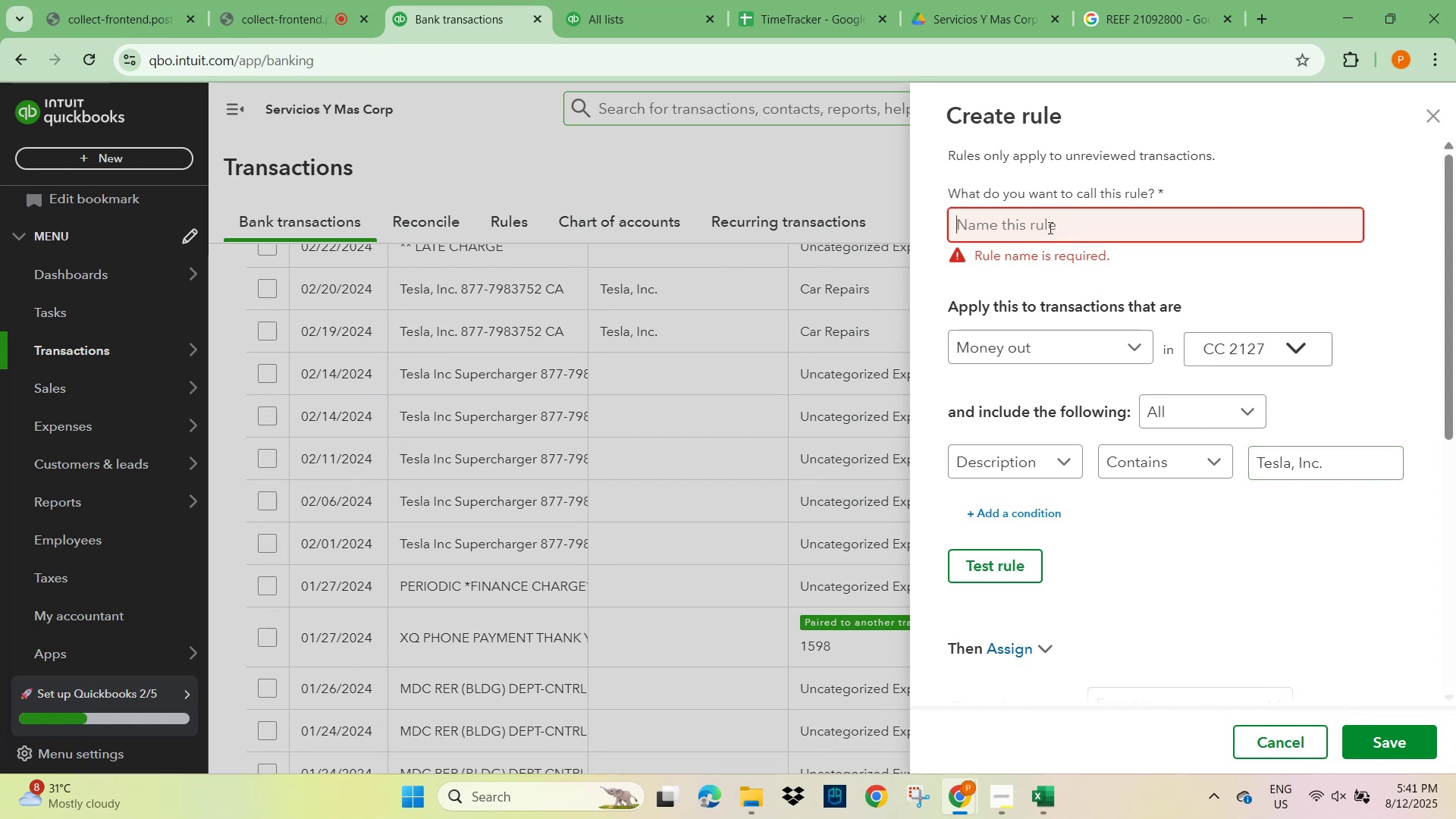 
type(Tesla Inc.)
 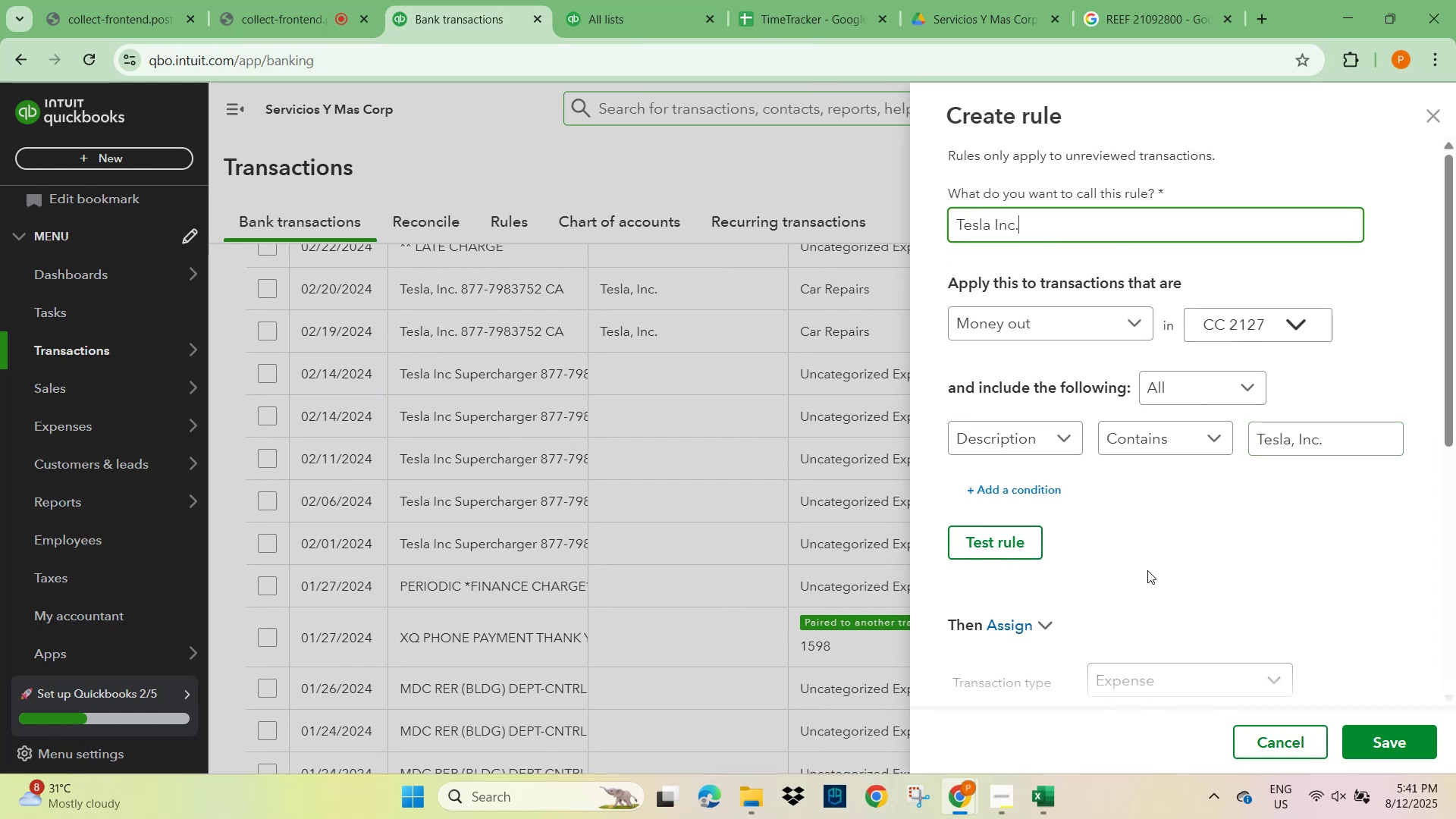 
scroll: coordinate [1312, 581], scroll_direction: down, amount: 4.0
 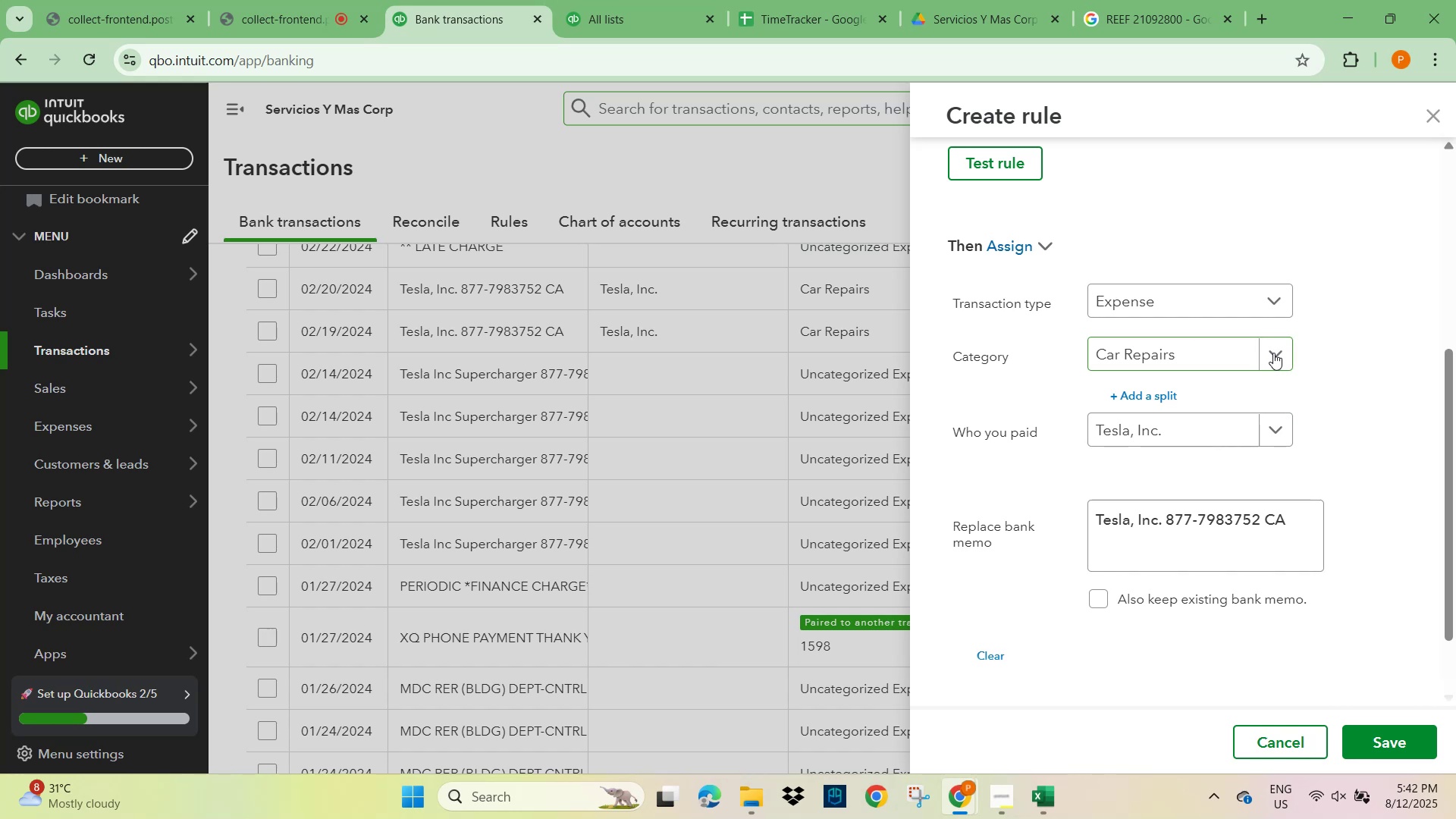 
wait(39.01)
 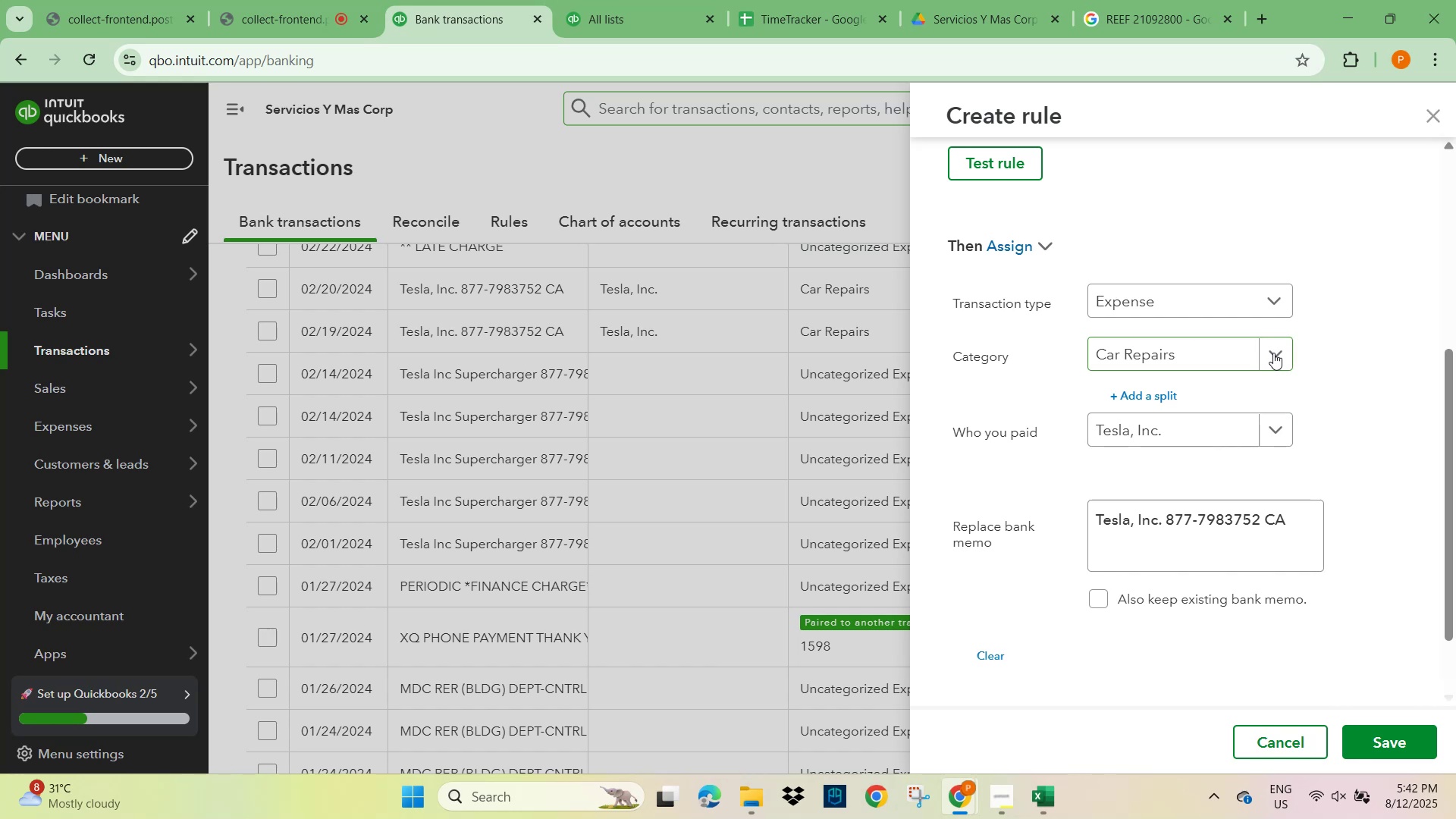 
scroll: coordinate [1392, 726], scroll_direction: down, amount: 4.0
 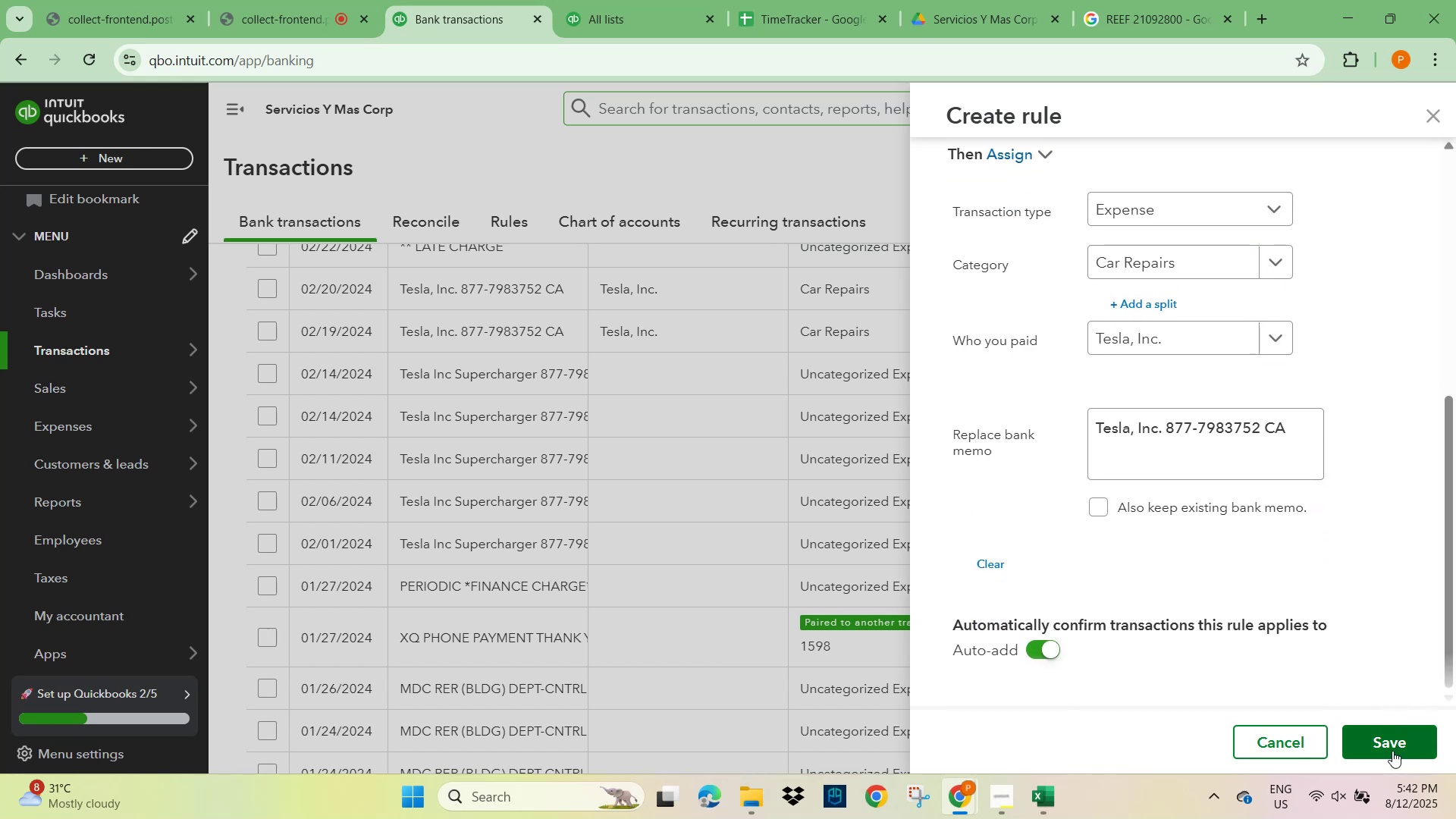 
left_click([1395, 739])
 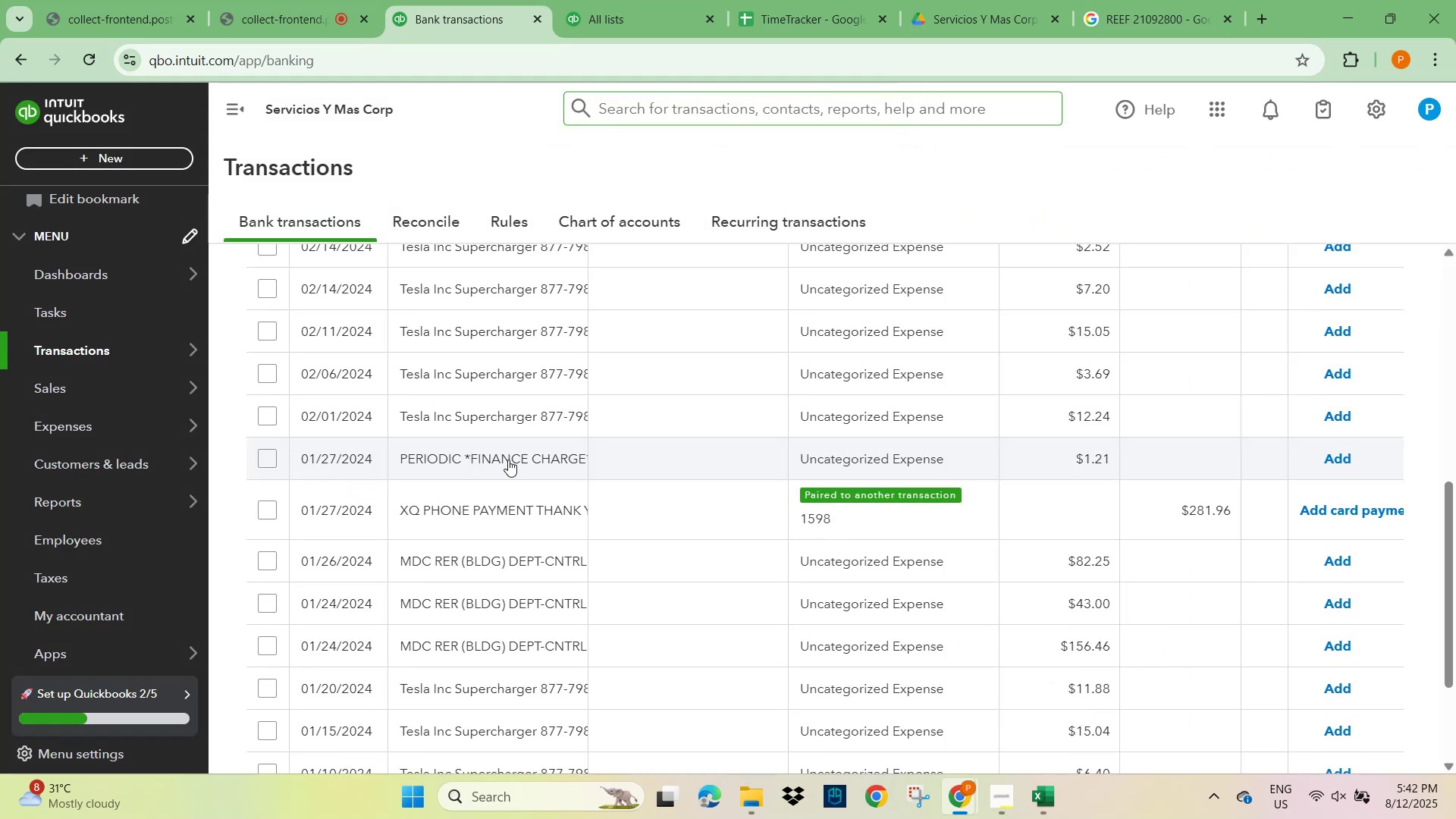 
scroll: coordinate [508, 460], scroll_direction: up, amount: 6.0
 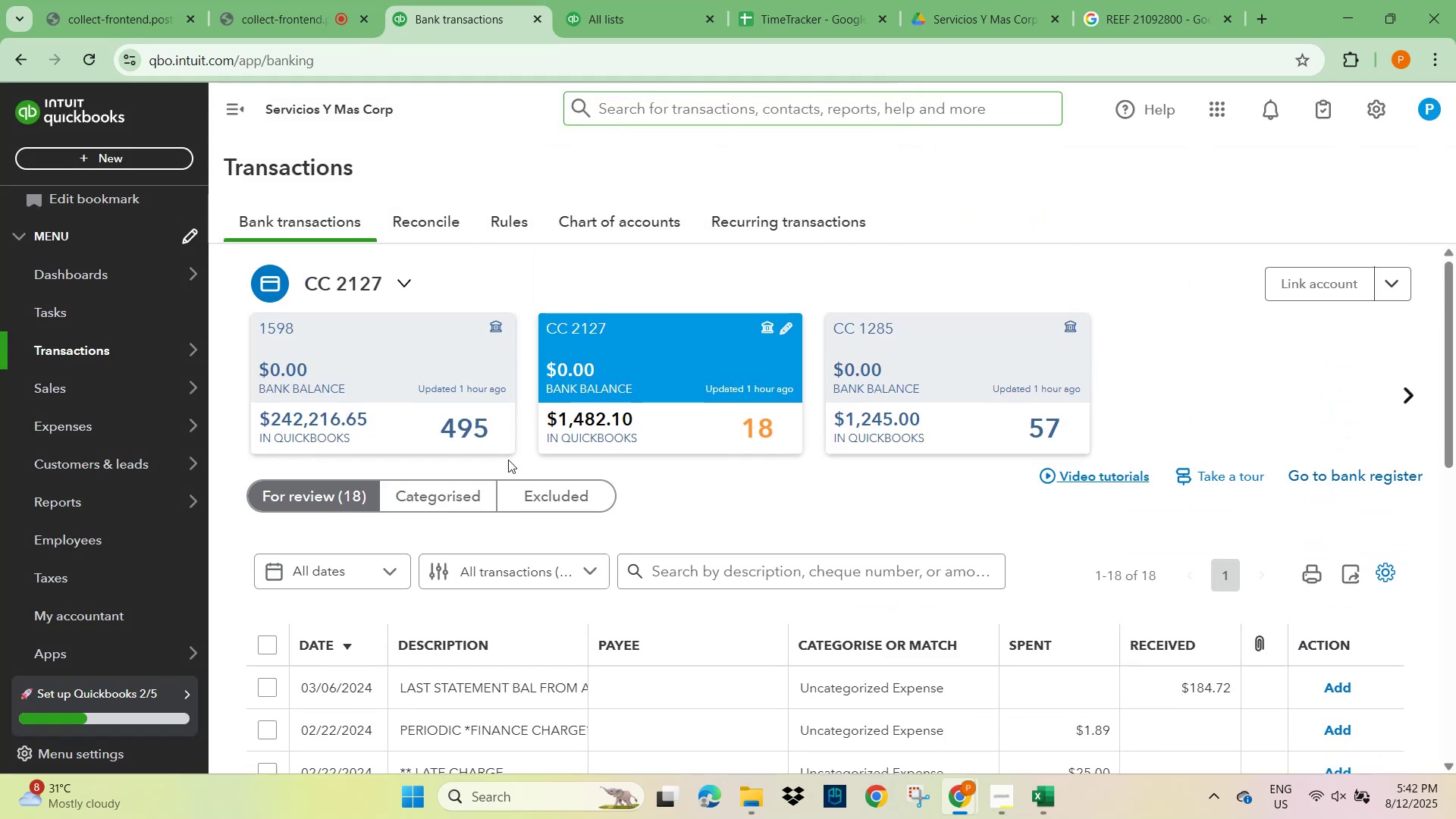 
scroll: coordinate [535, 454], scroll_direction: down, amount: 3.0
 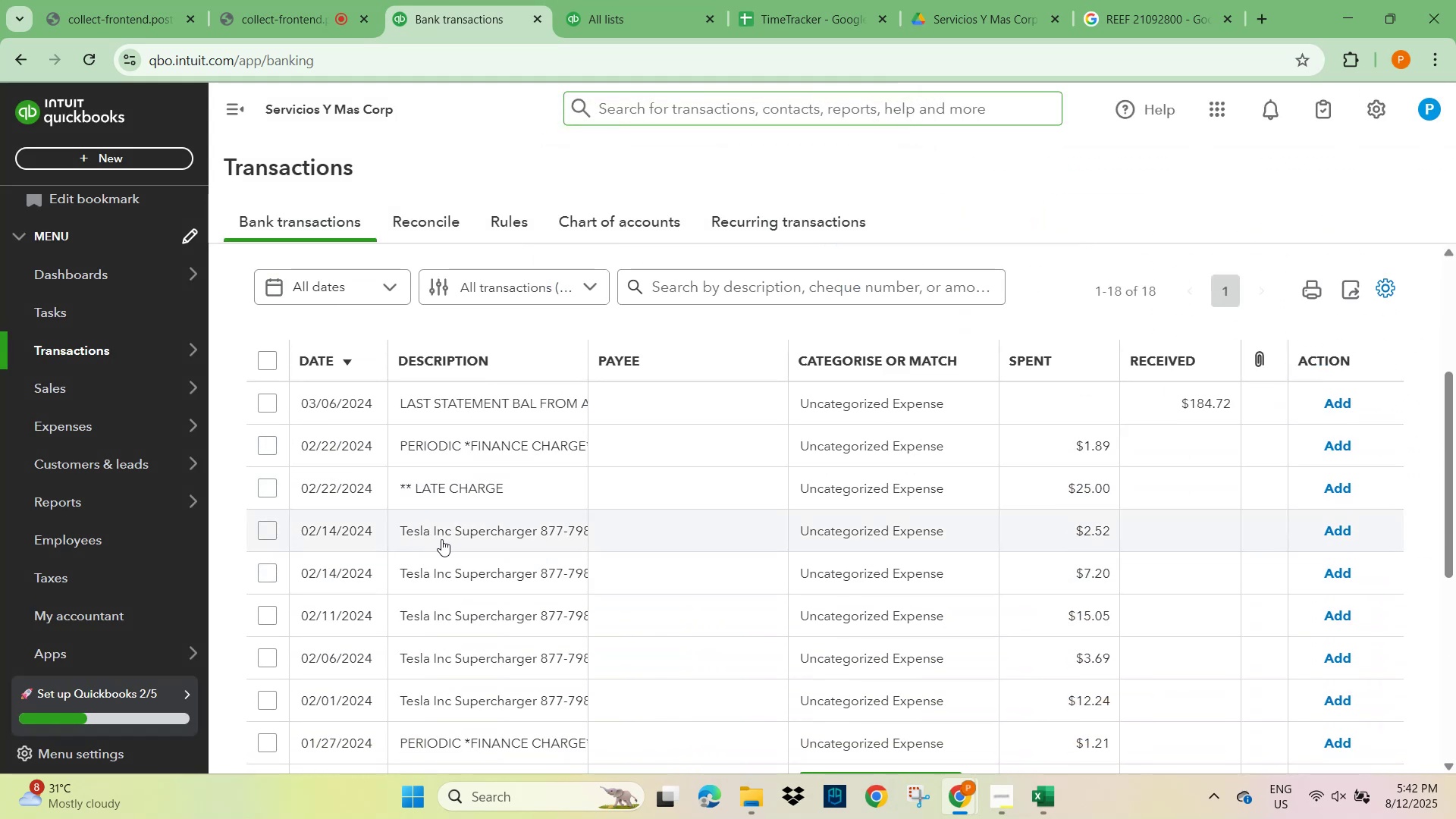 
wait(9.64)
 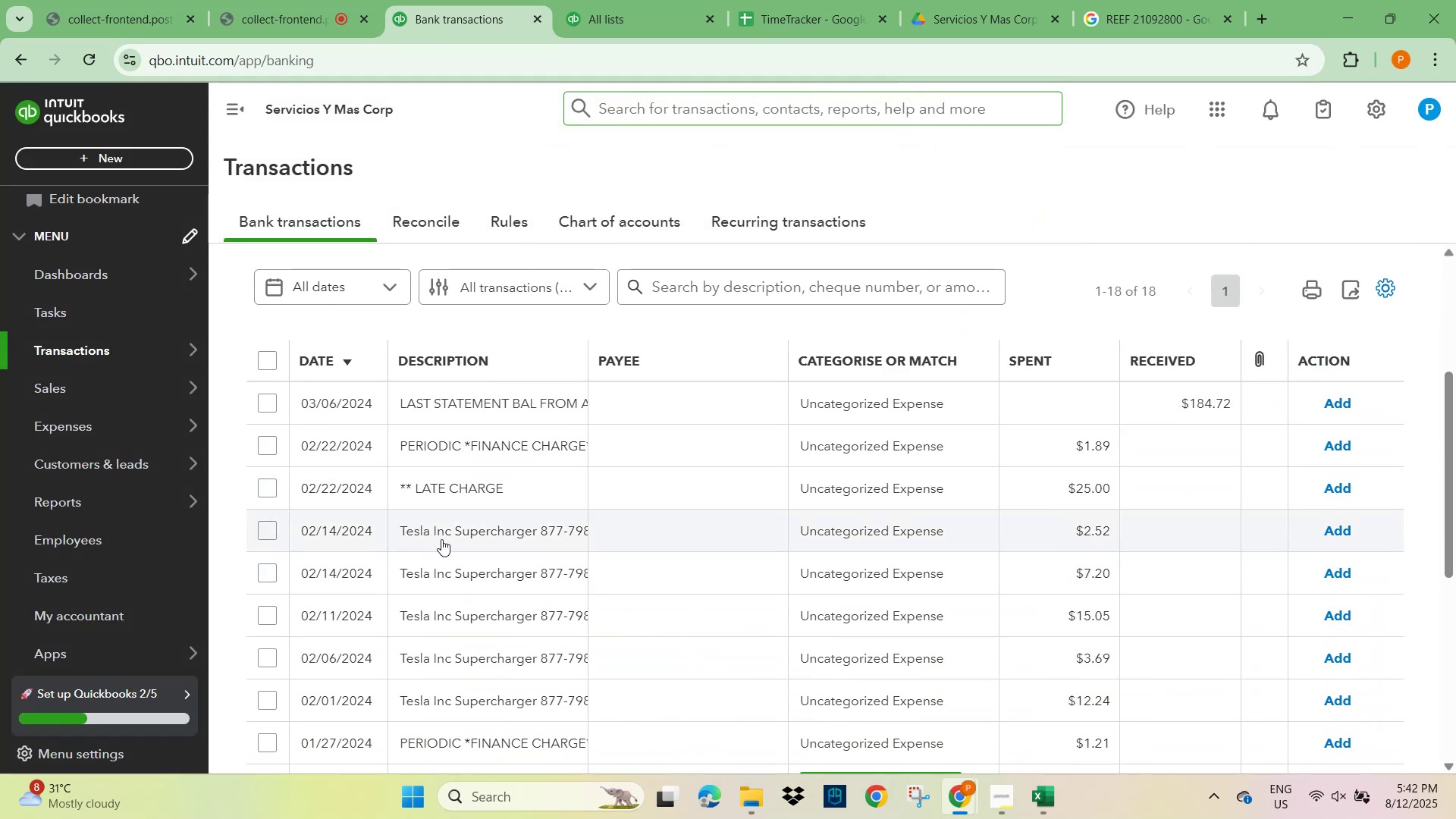 
left_click([698, 294])
 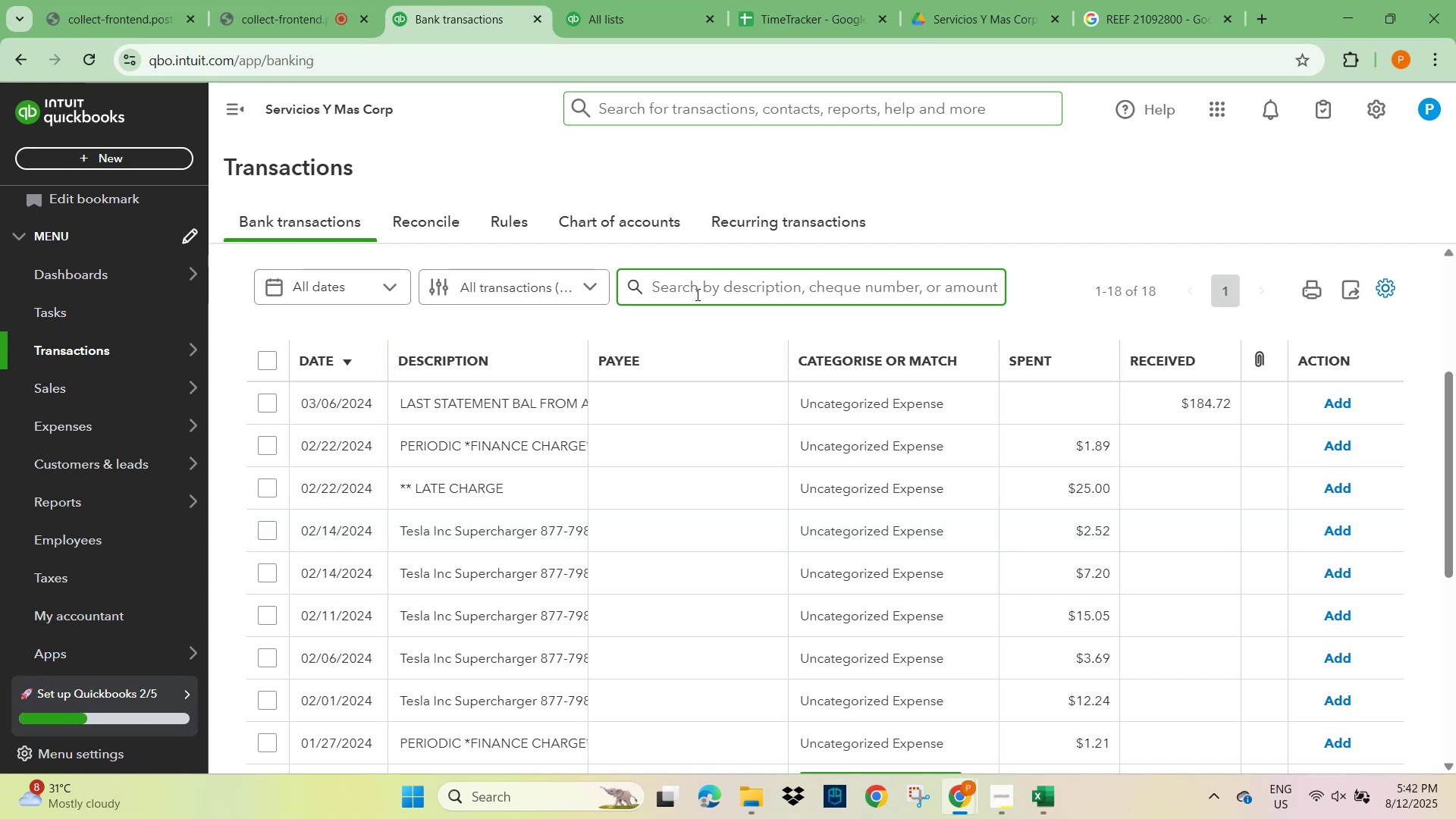 
type(tesla)
key(NumpadEnter)
 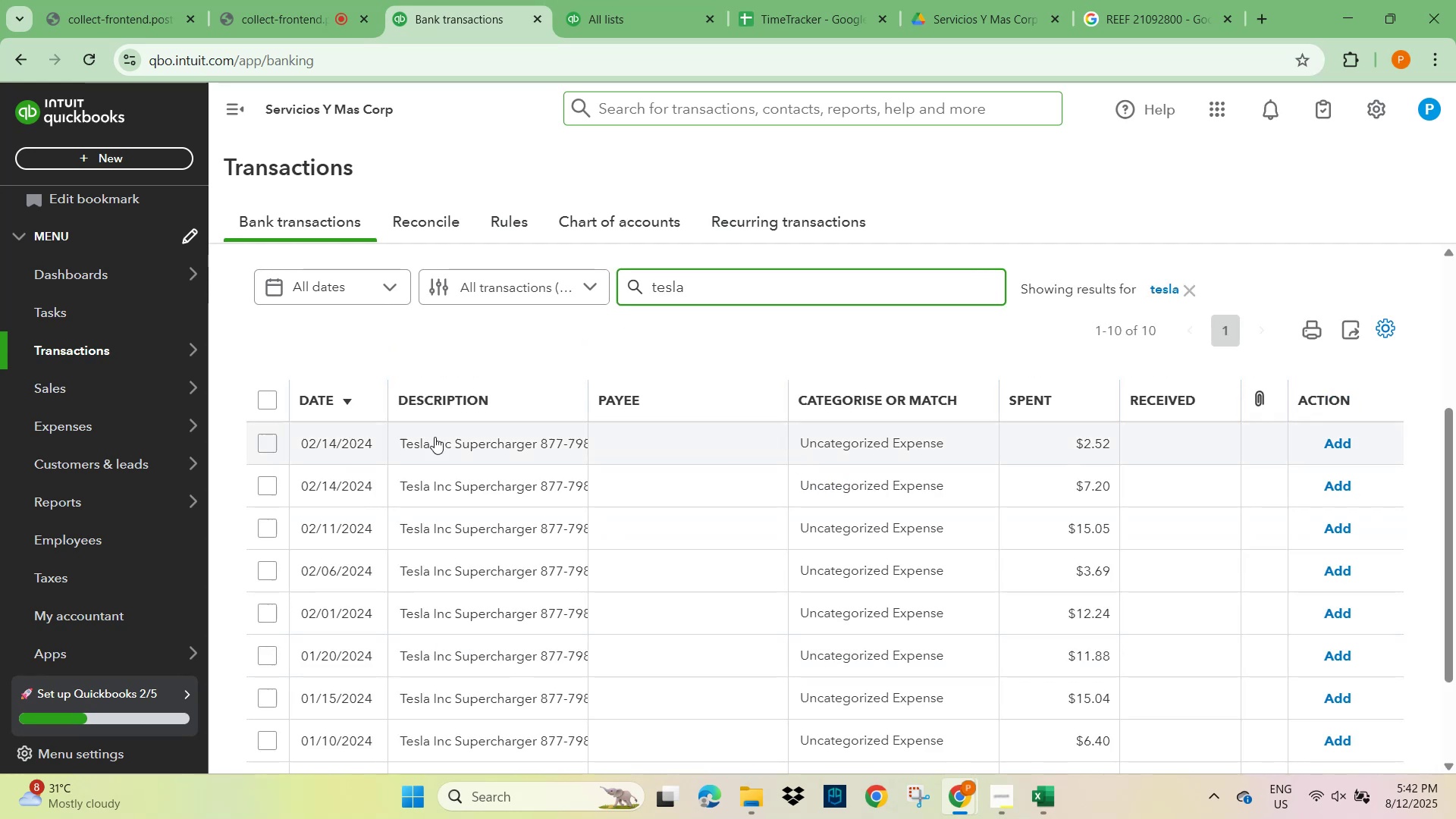 
scroll: coordinate [435, 516], scroll_direction: down, amount: 5.0
 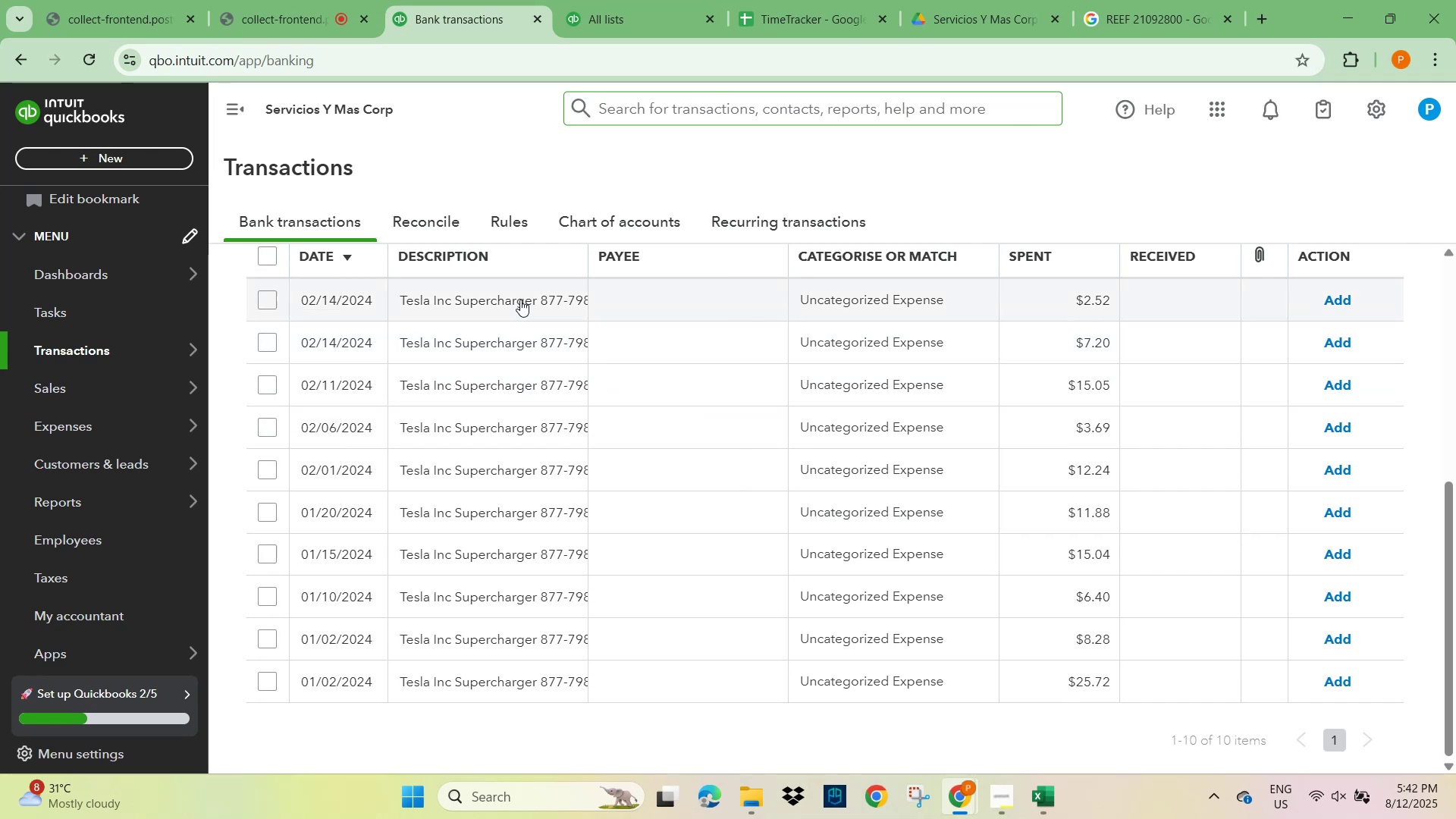 
left_click([449, 297])
 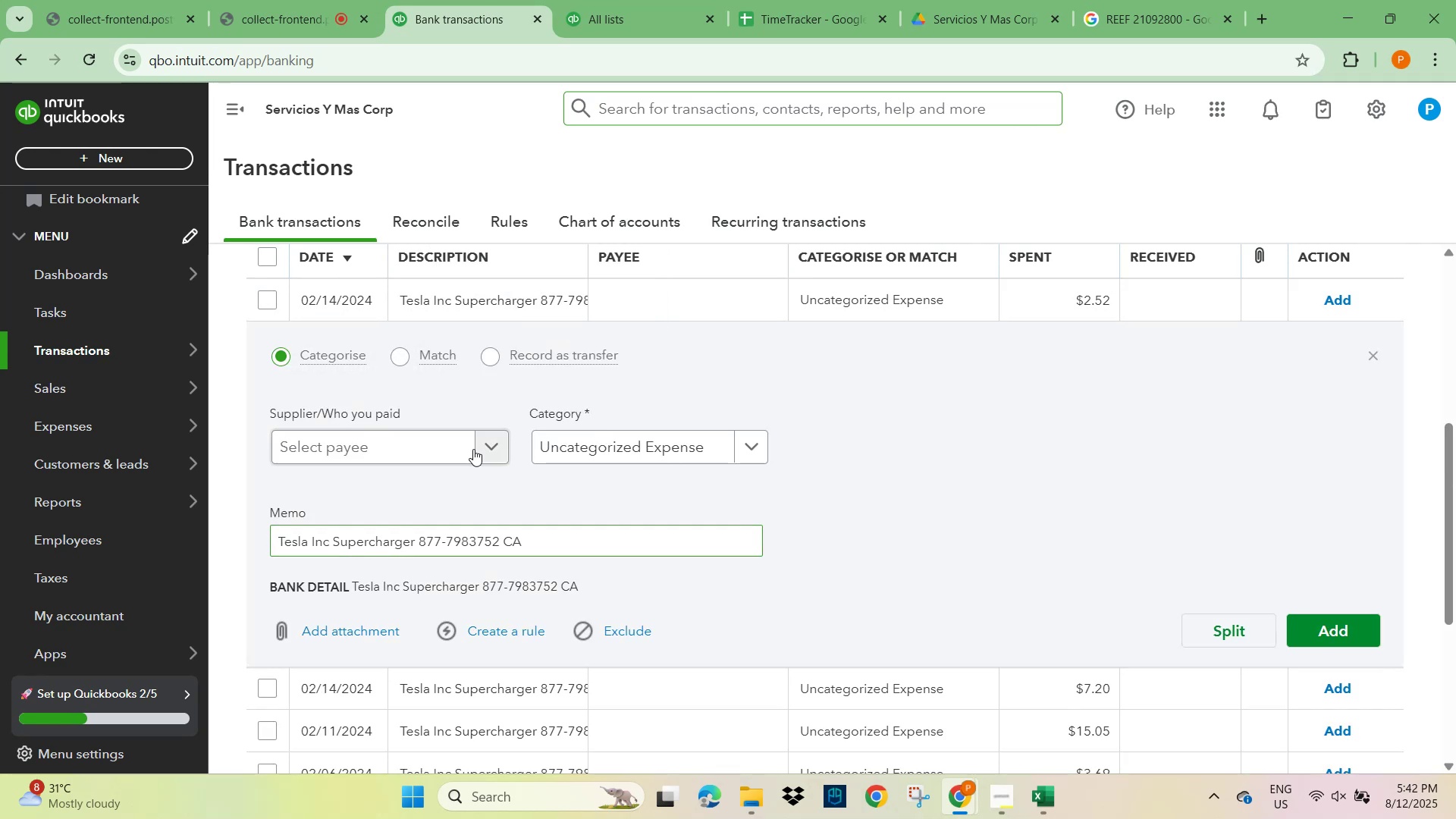 
left_click([390, 440])
 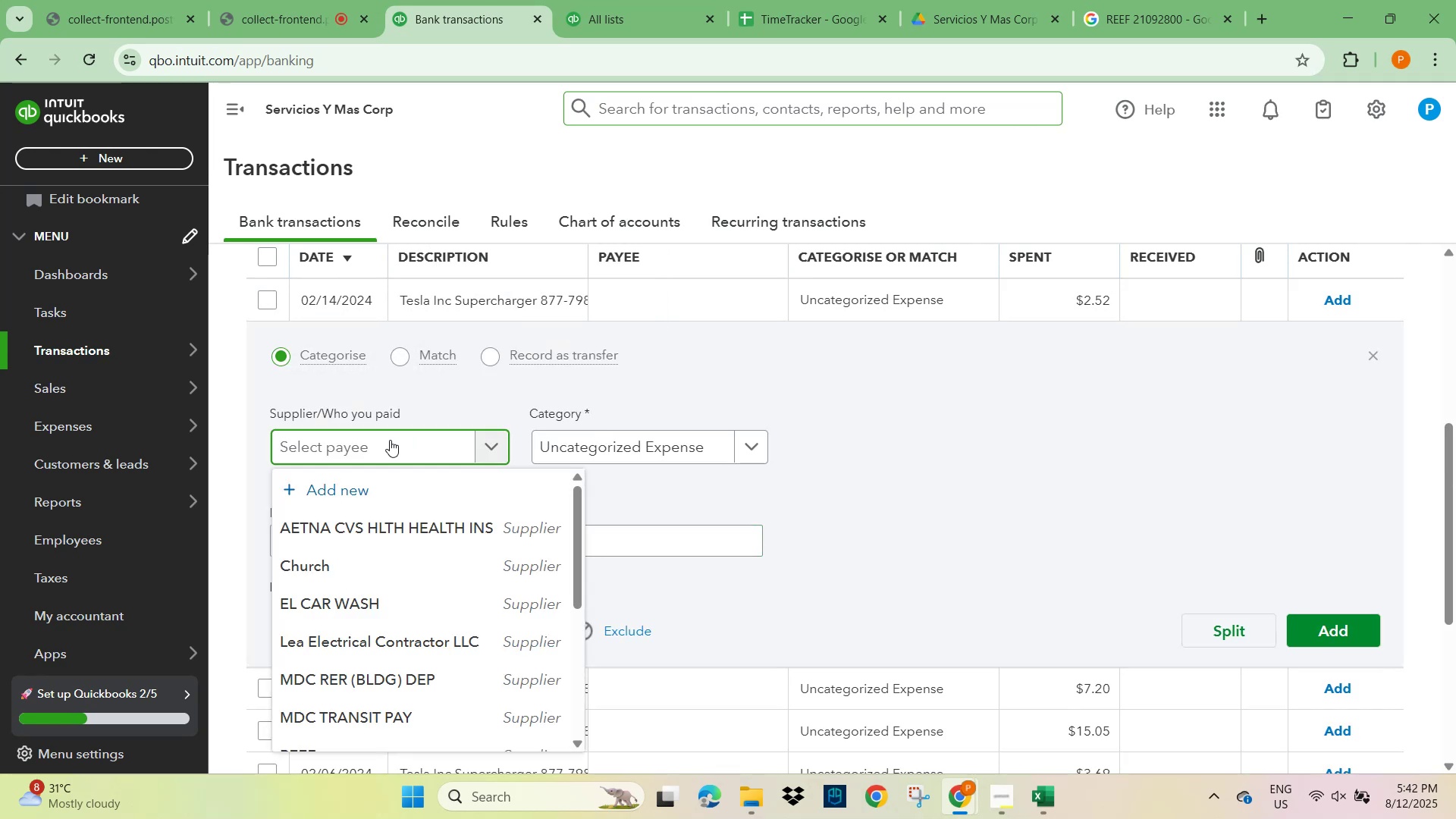 
type(Tesla)
 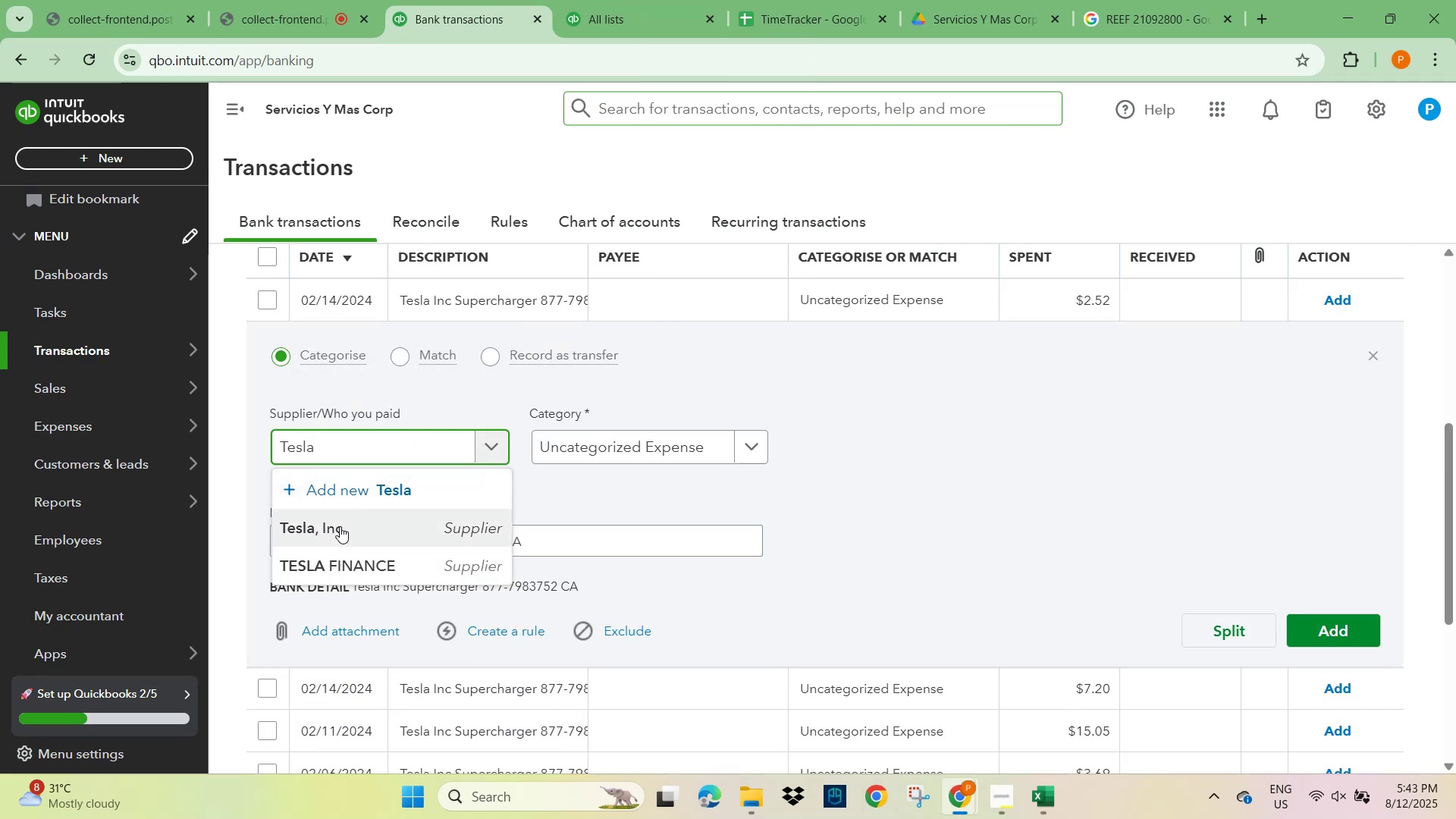 
left_click([340, 526])
 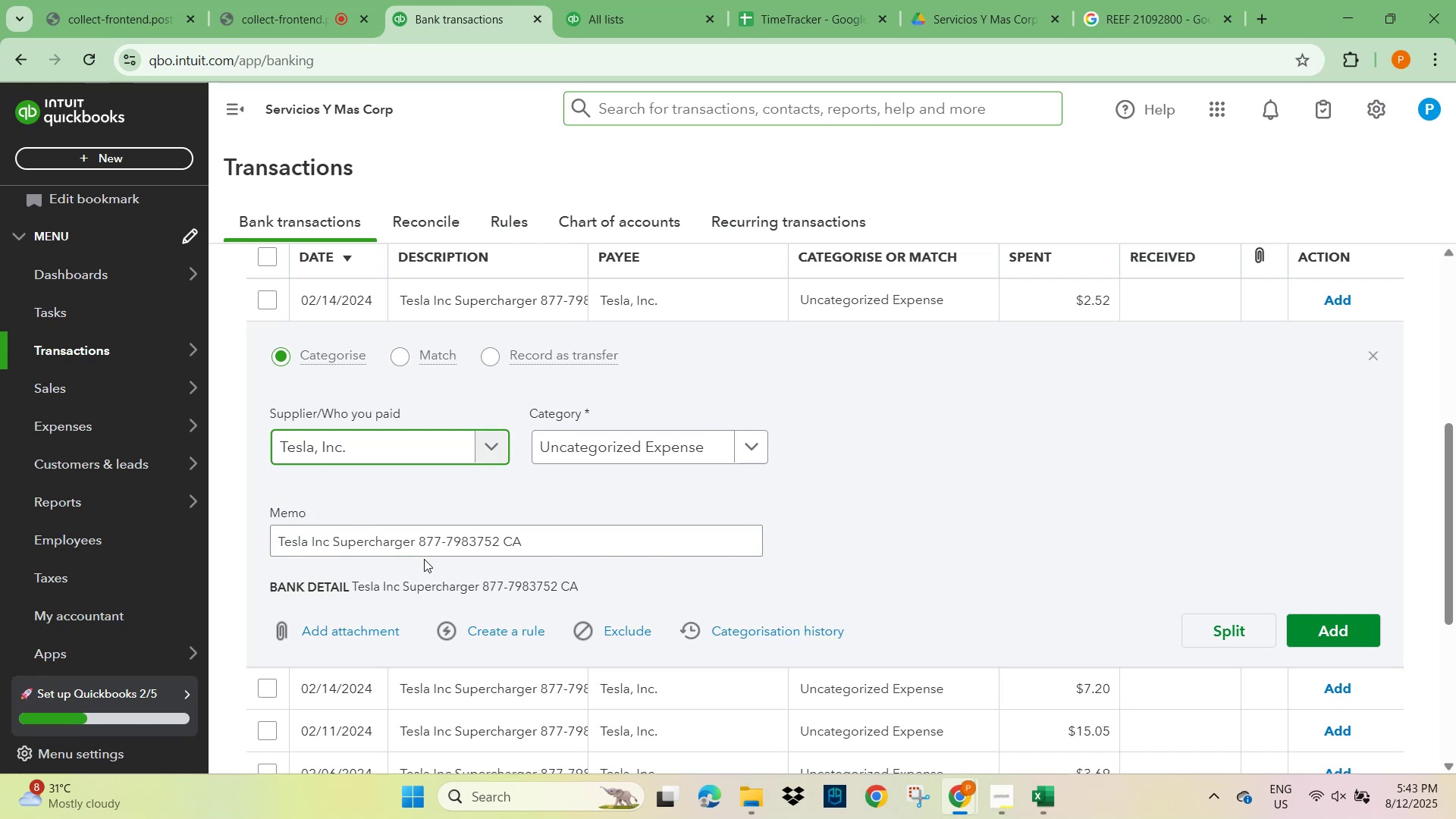 
scroll: coordinate [639, 541], scroll_direction: down, amount: 1.0
 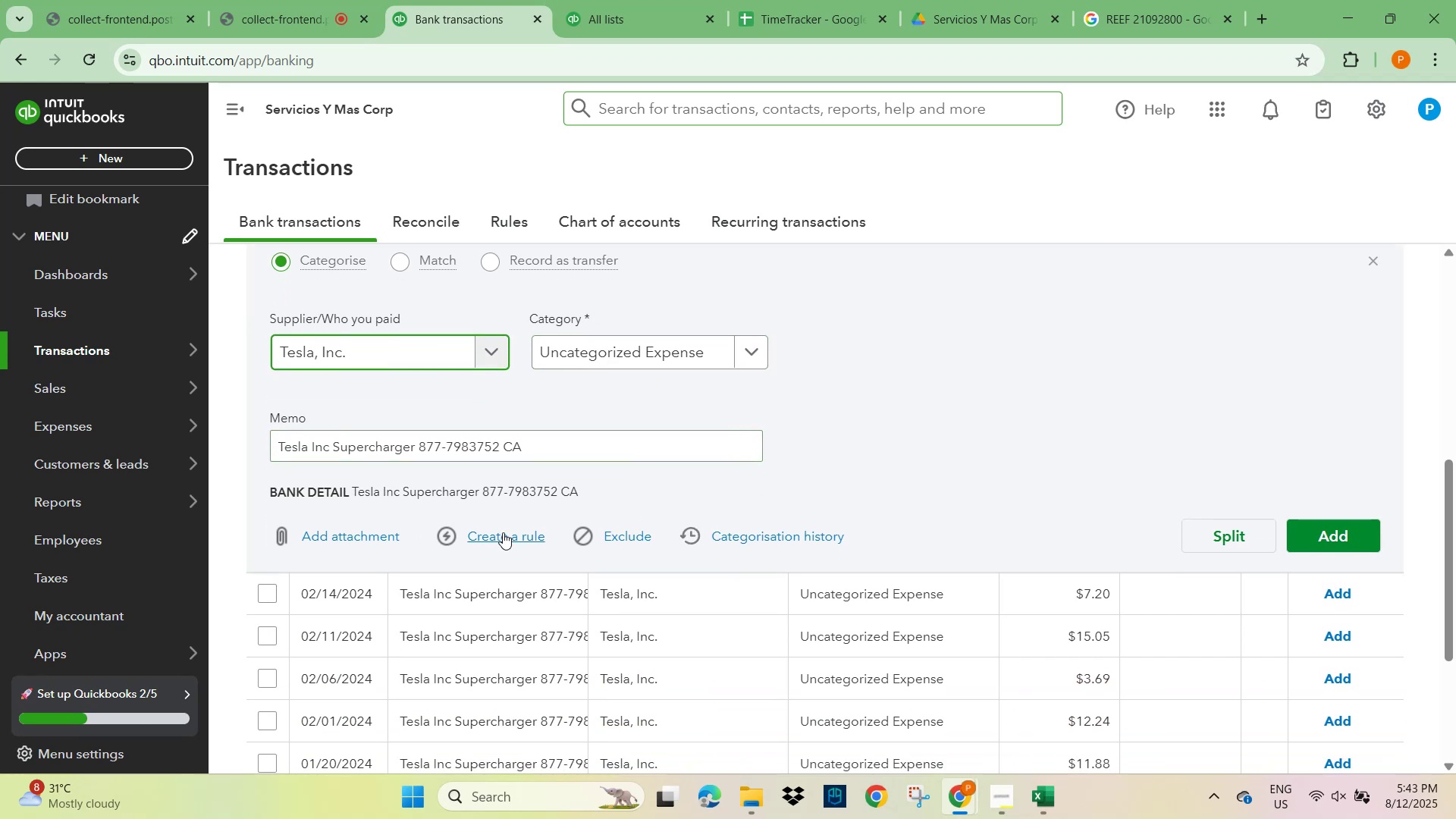 
left_click([503, 532])
 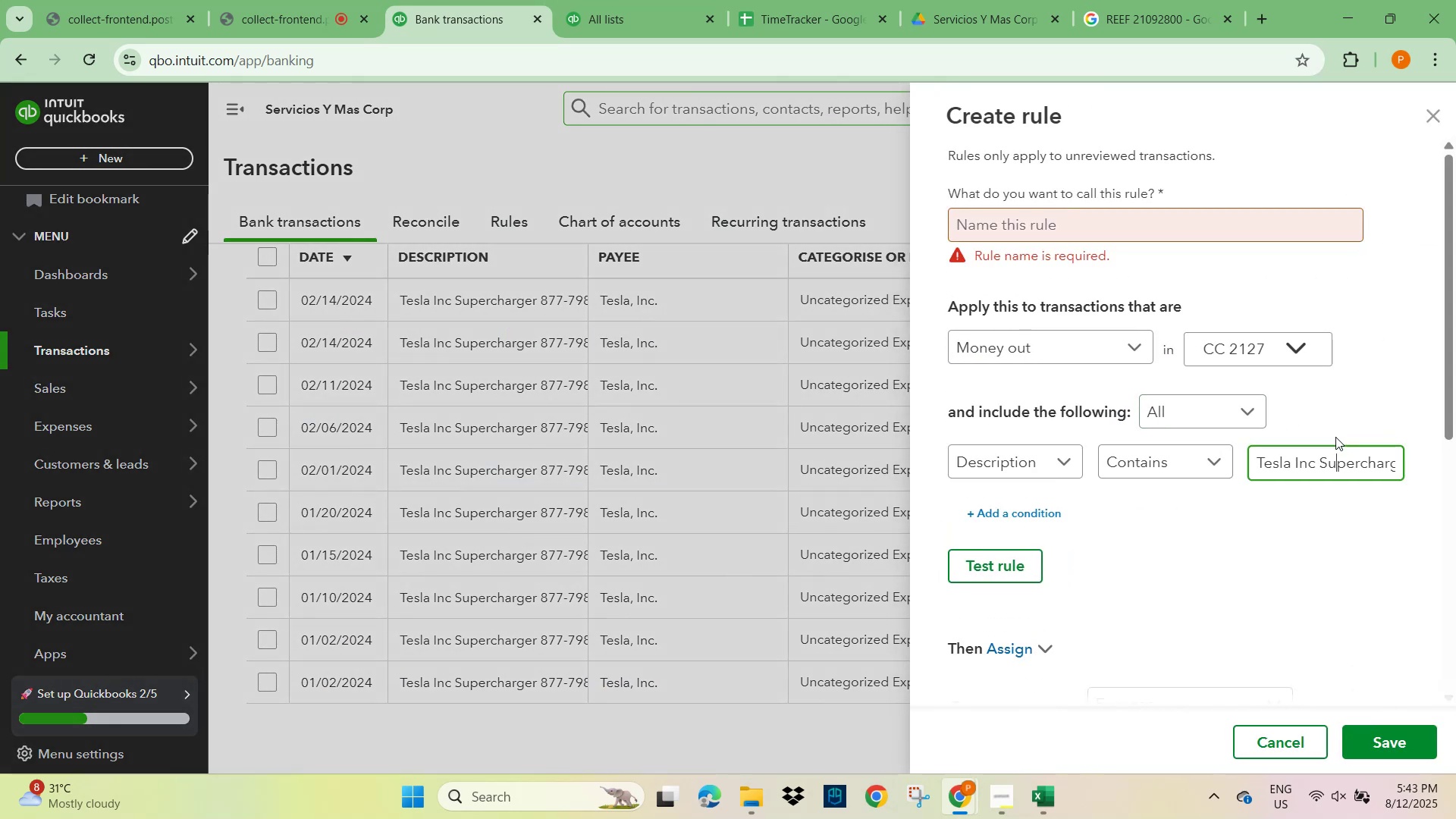 
hold_key(key=ArrowRight, duration=0.74)
 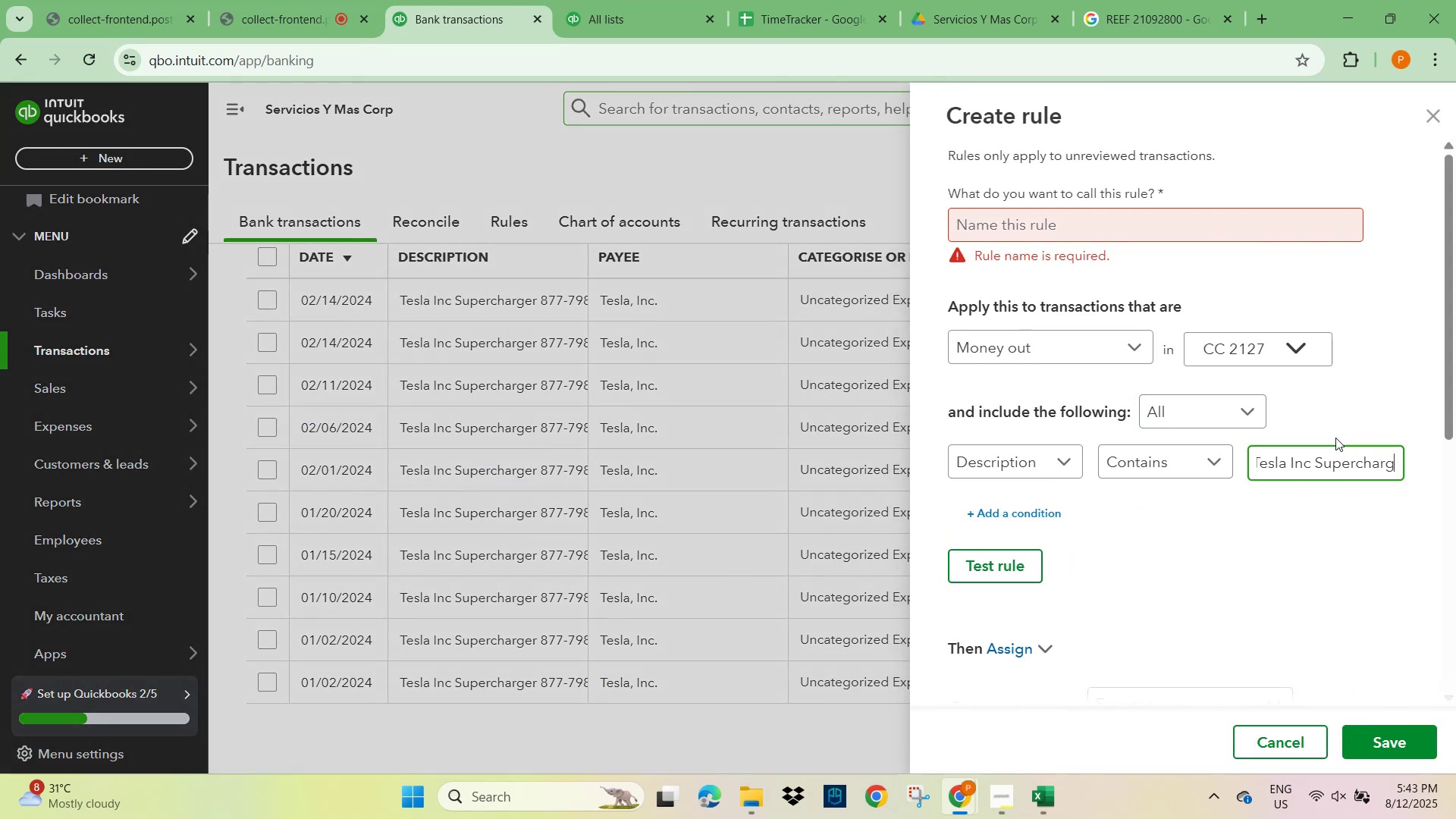 
key(ArrowRight)
 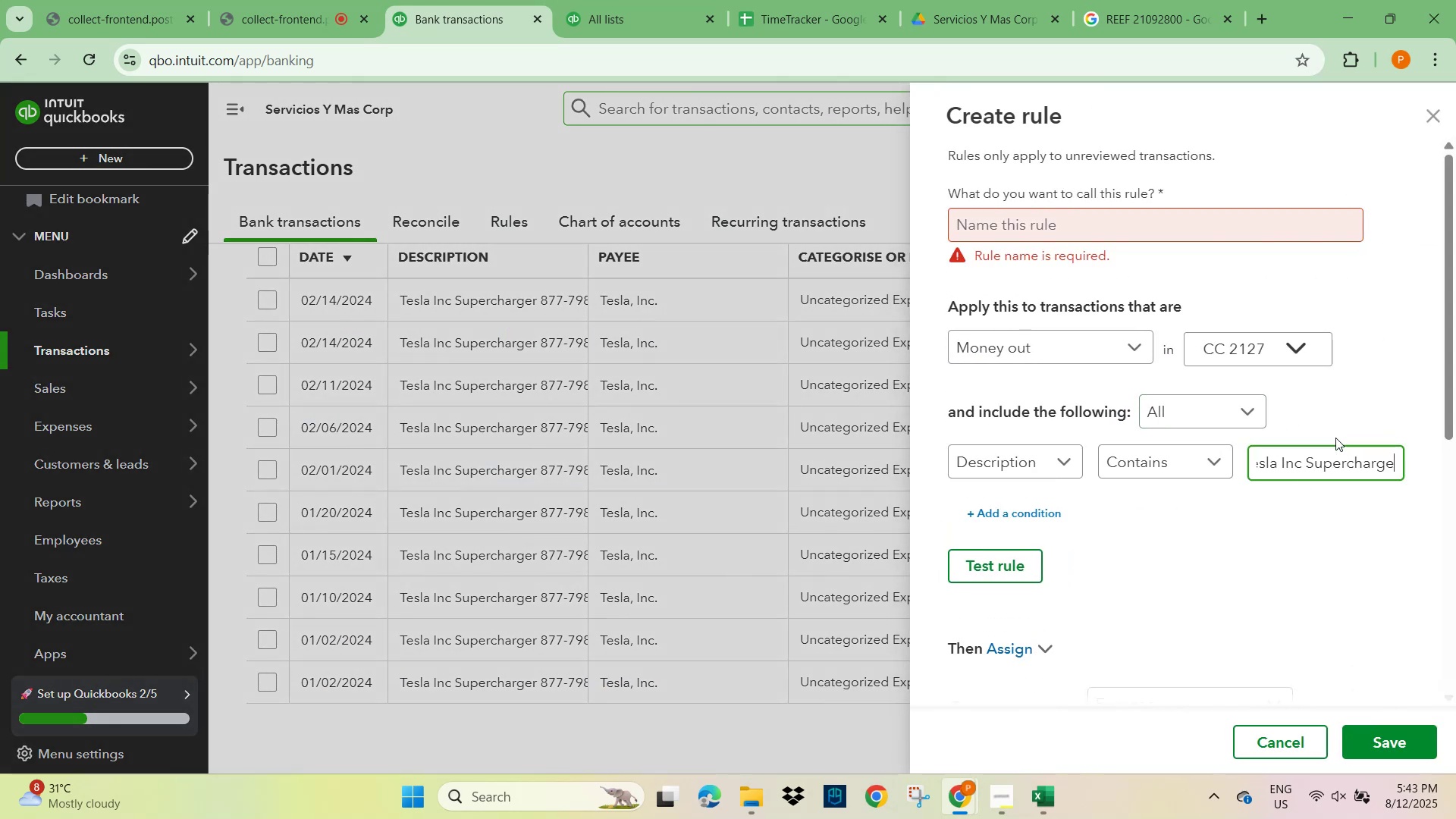 
key(ArrowRight)
 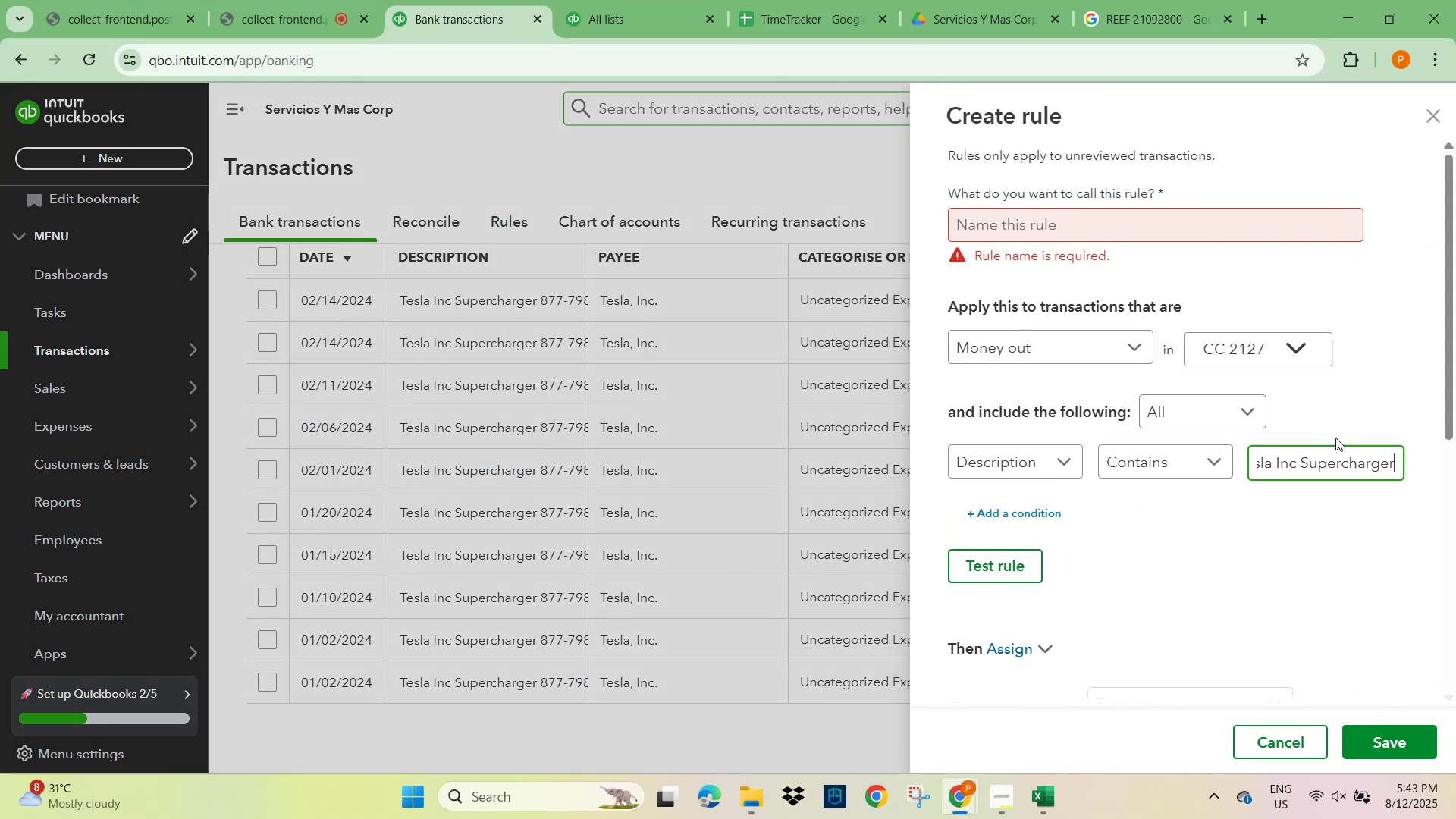 
key(ArrowRight)
 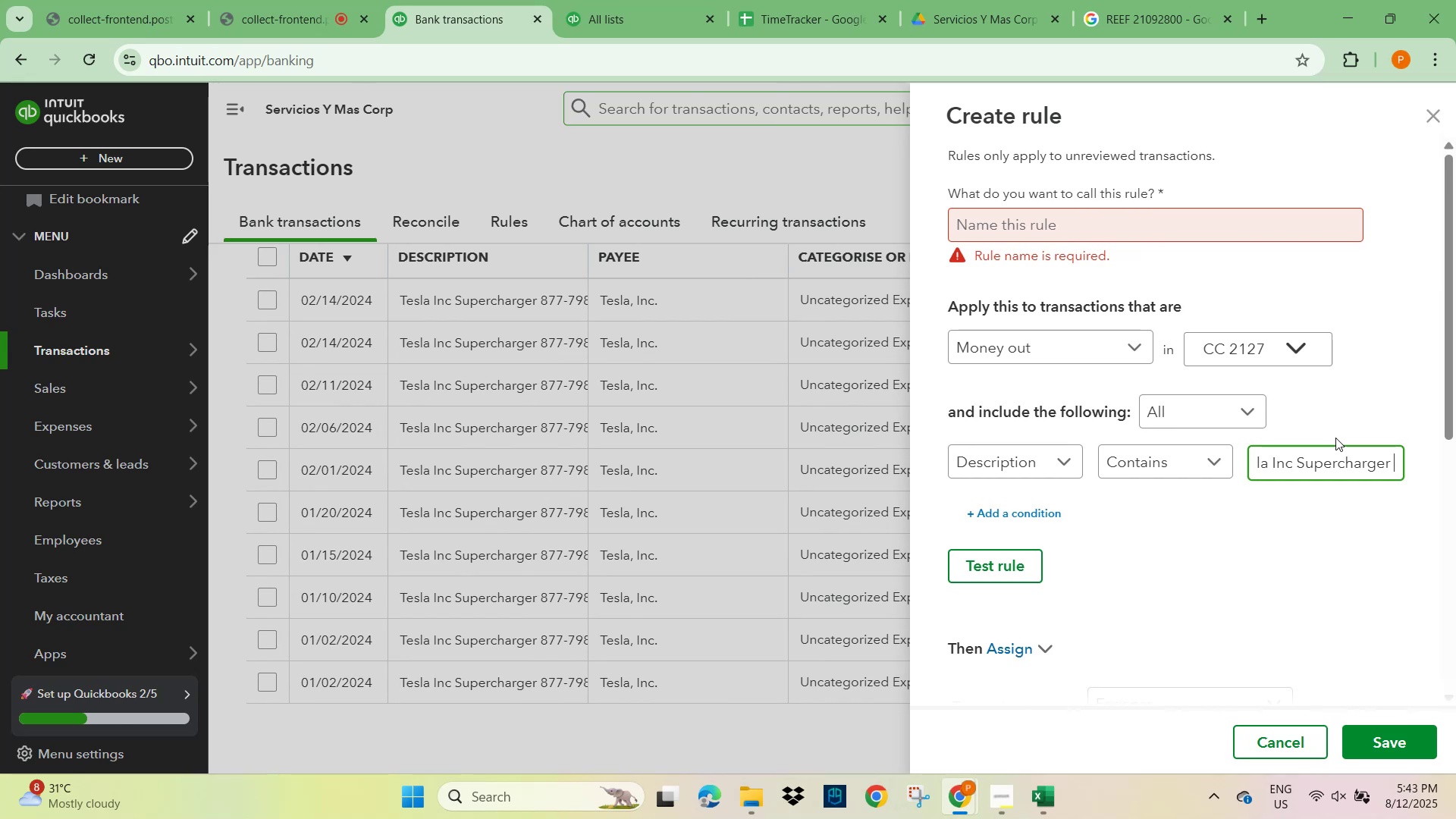 
key(ArrowLeft)
 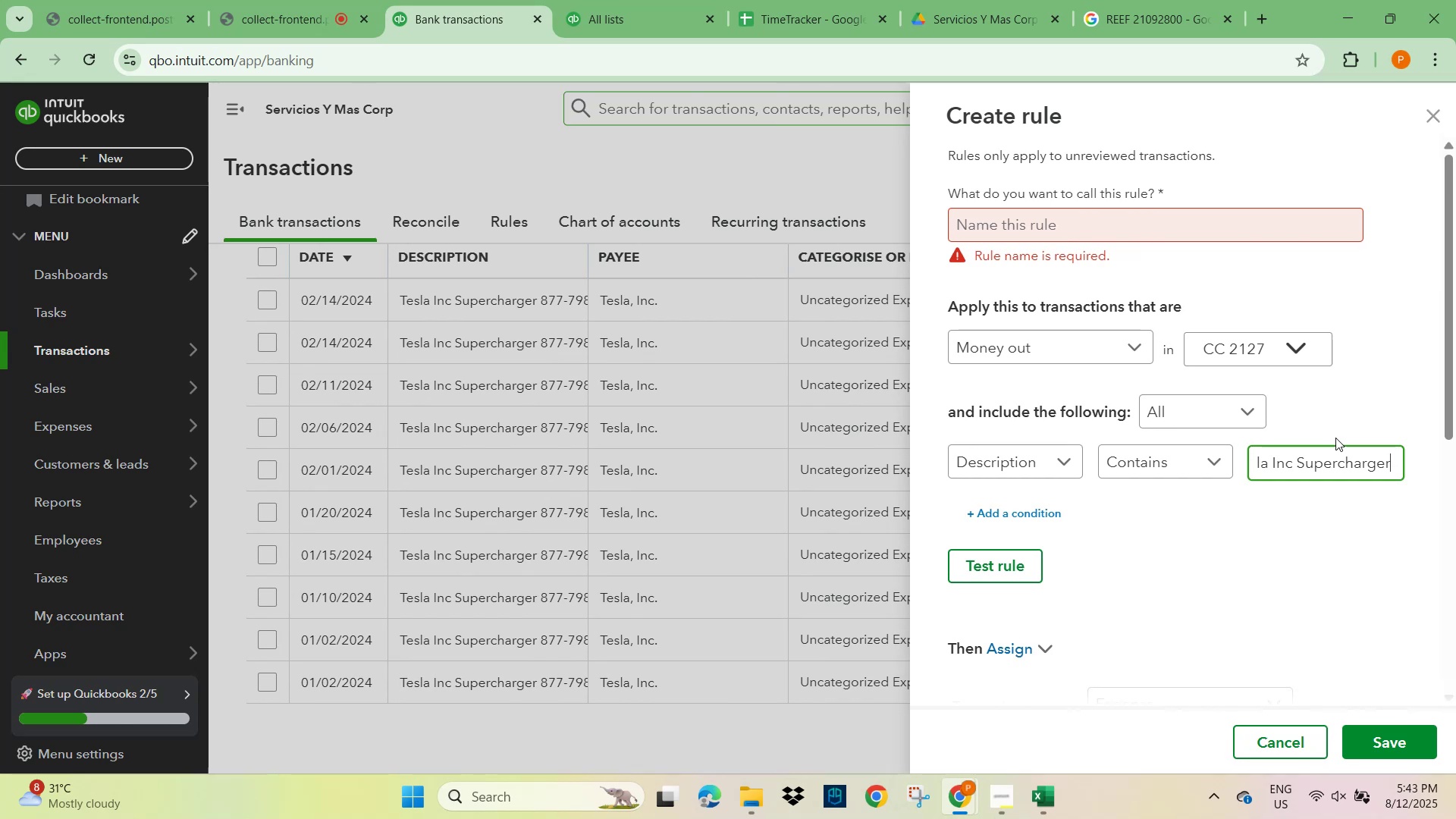 
hold_key(key=ShiftLeft, duration=1.52)
 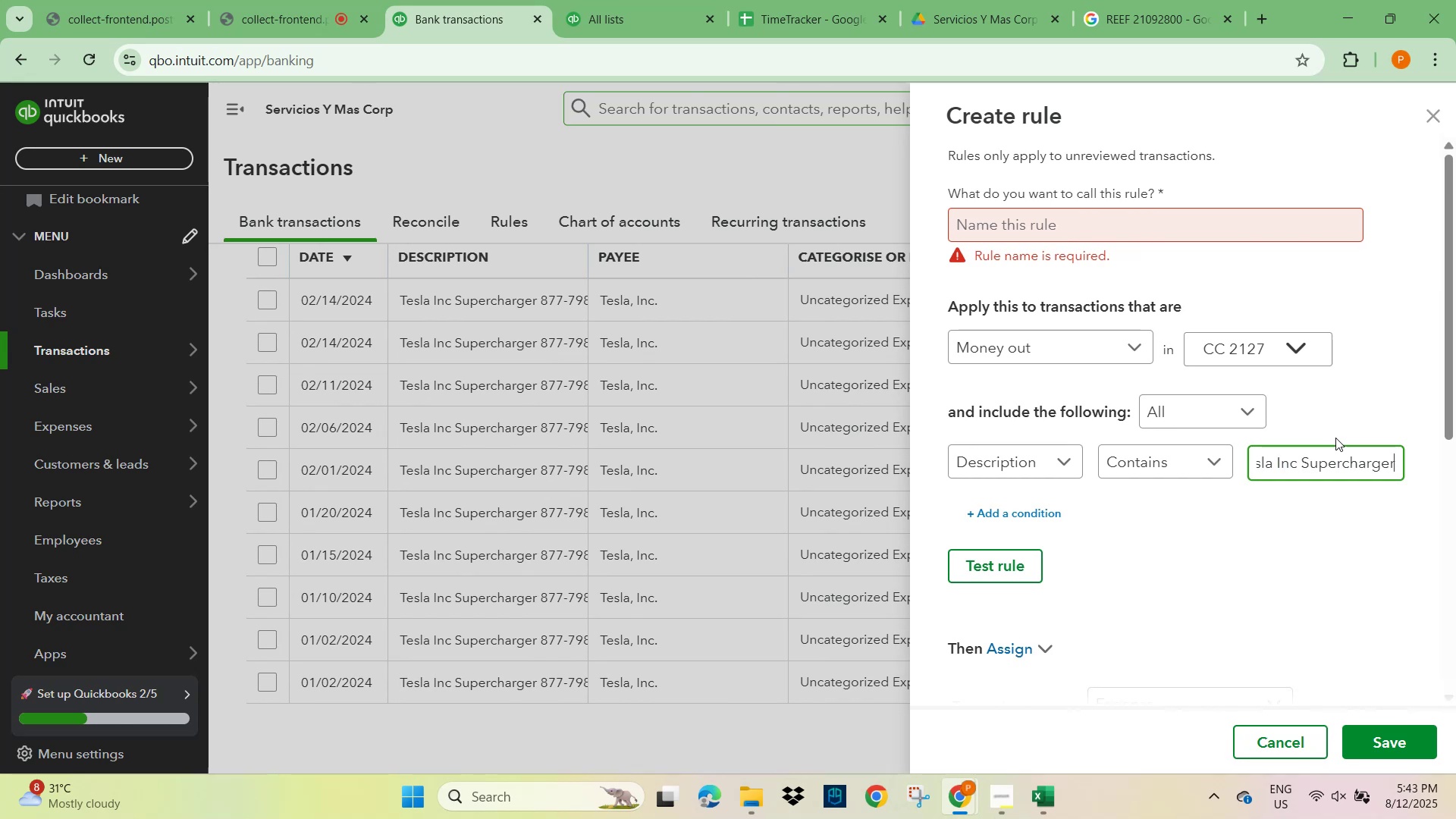 
hold_key(key=ArrowRight, duration=1.39)
 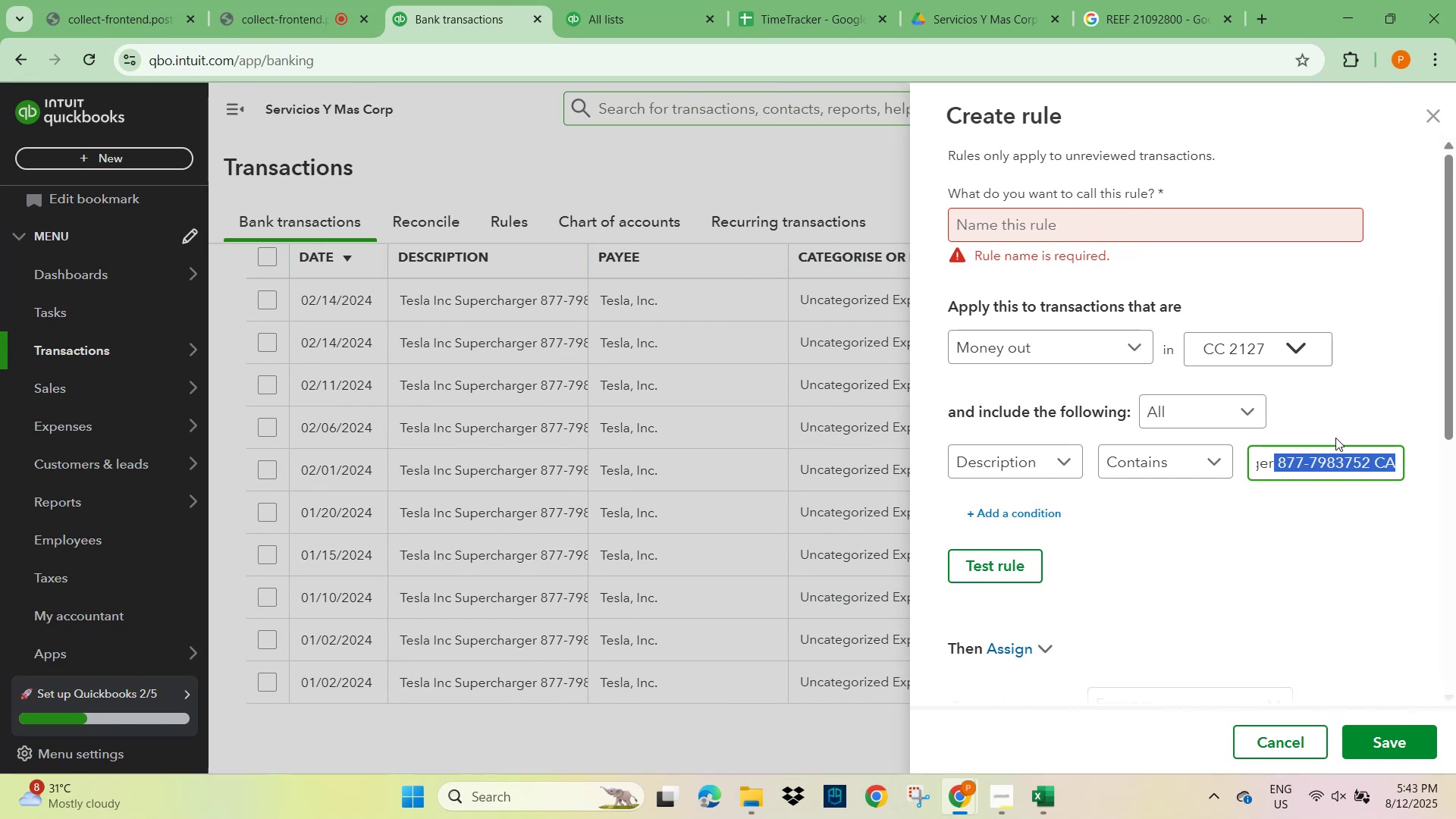 
key(Backspace)
 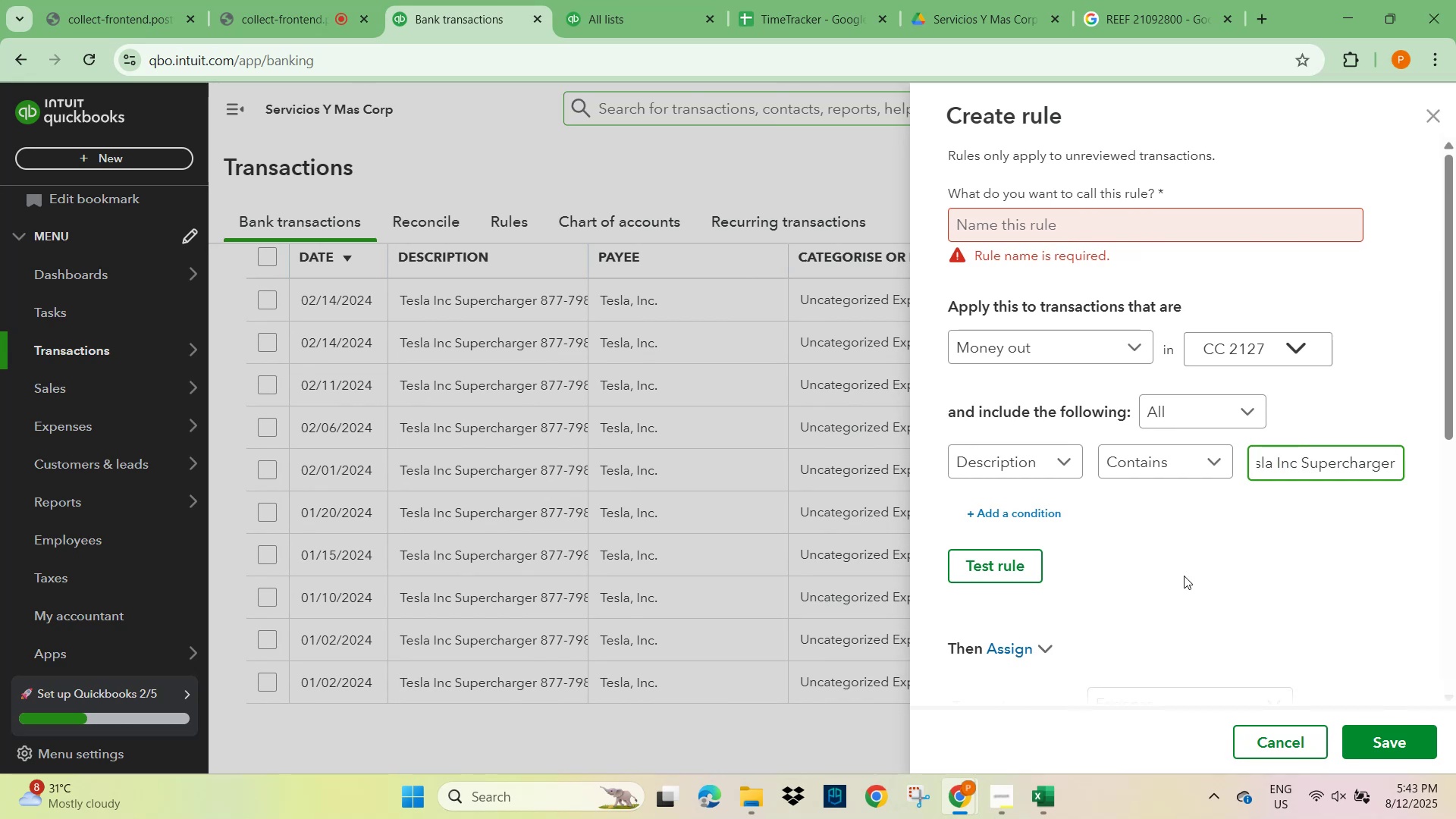 
left_click([1234, 563])
 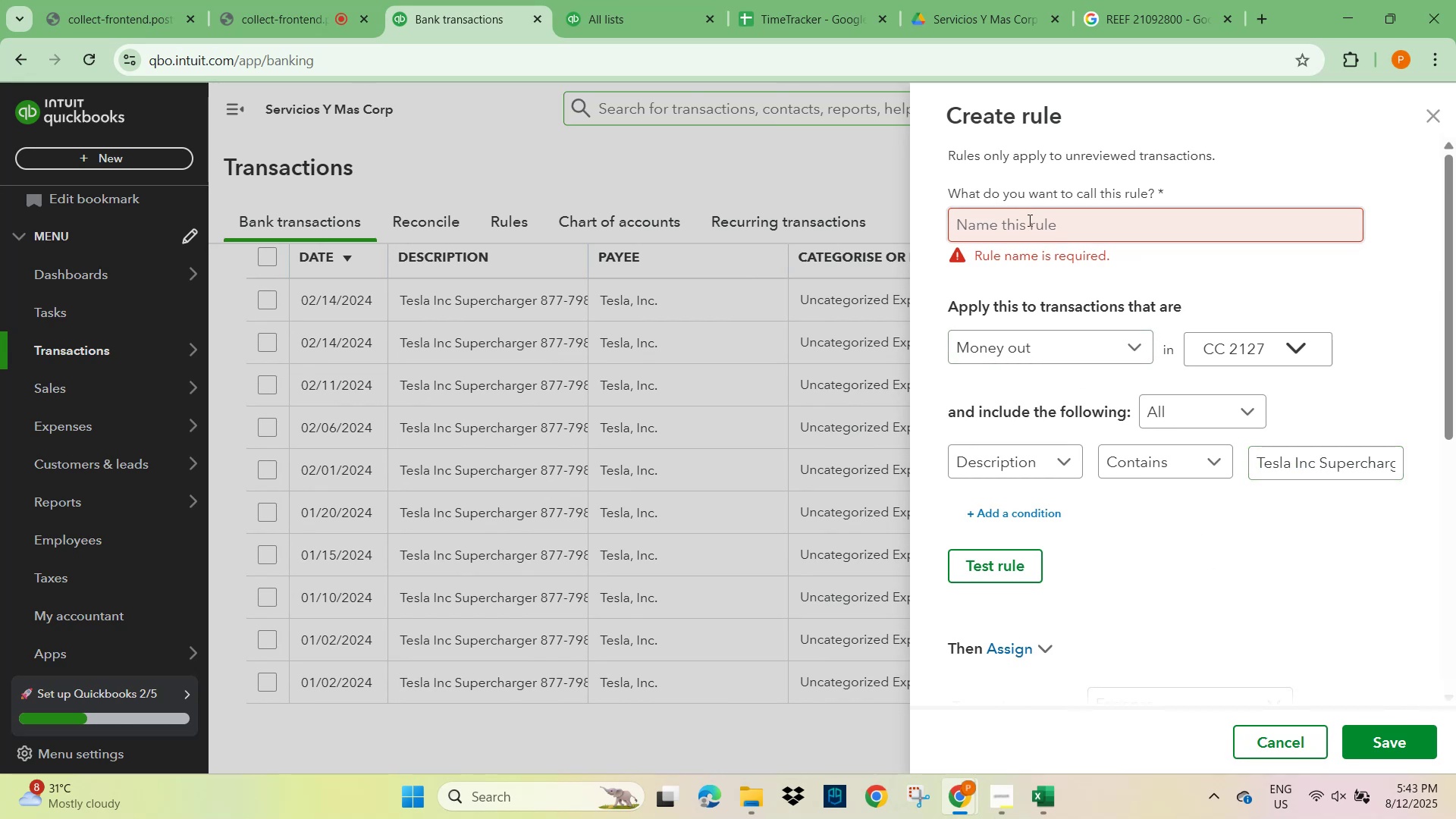 
left_click([1025, 224])
 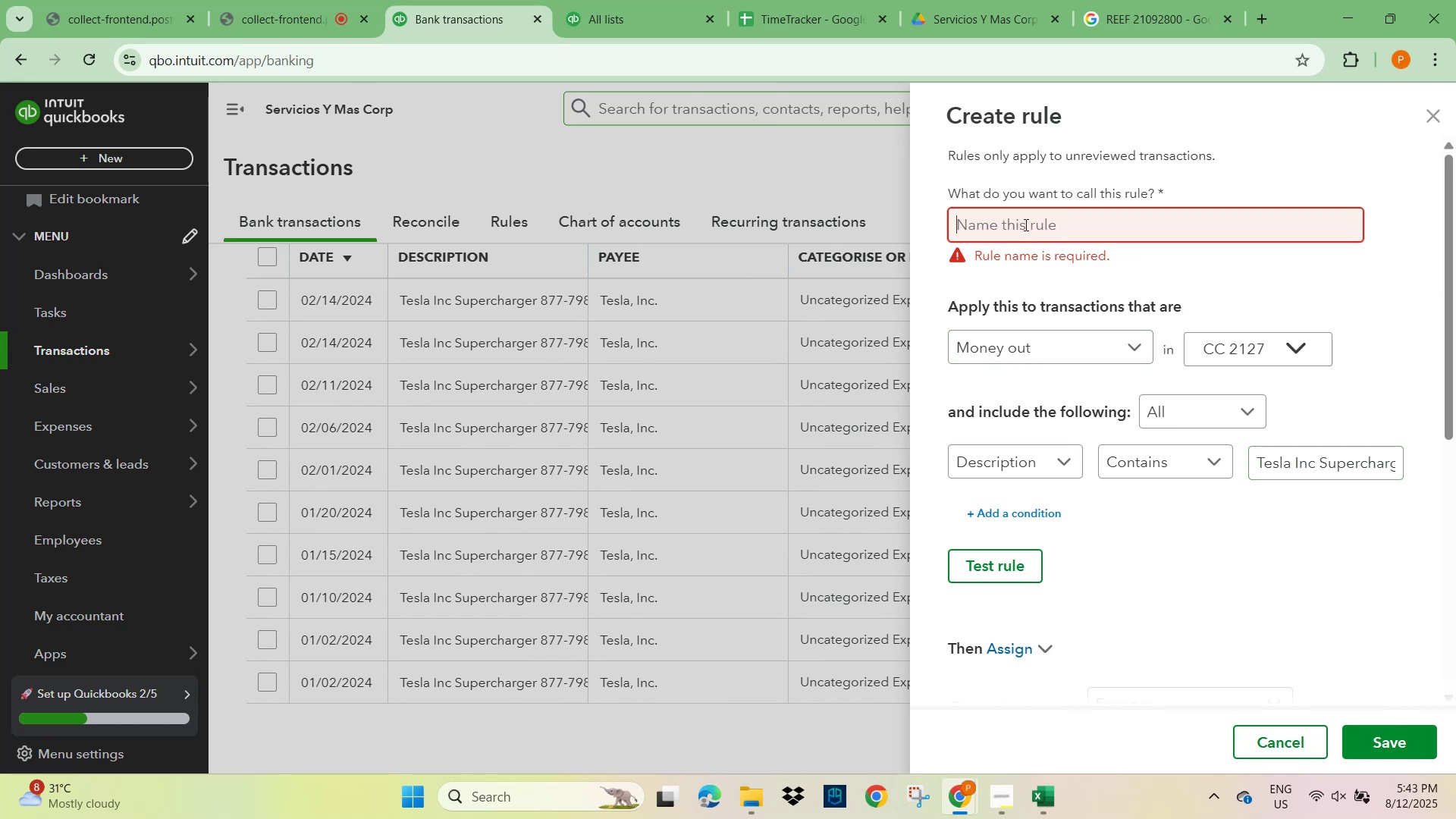 
key(Control+V)
 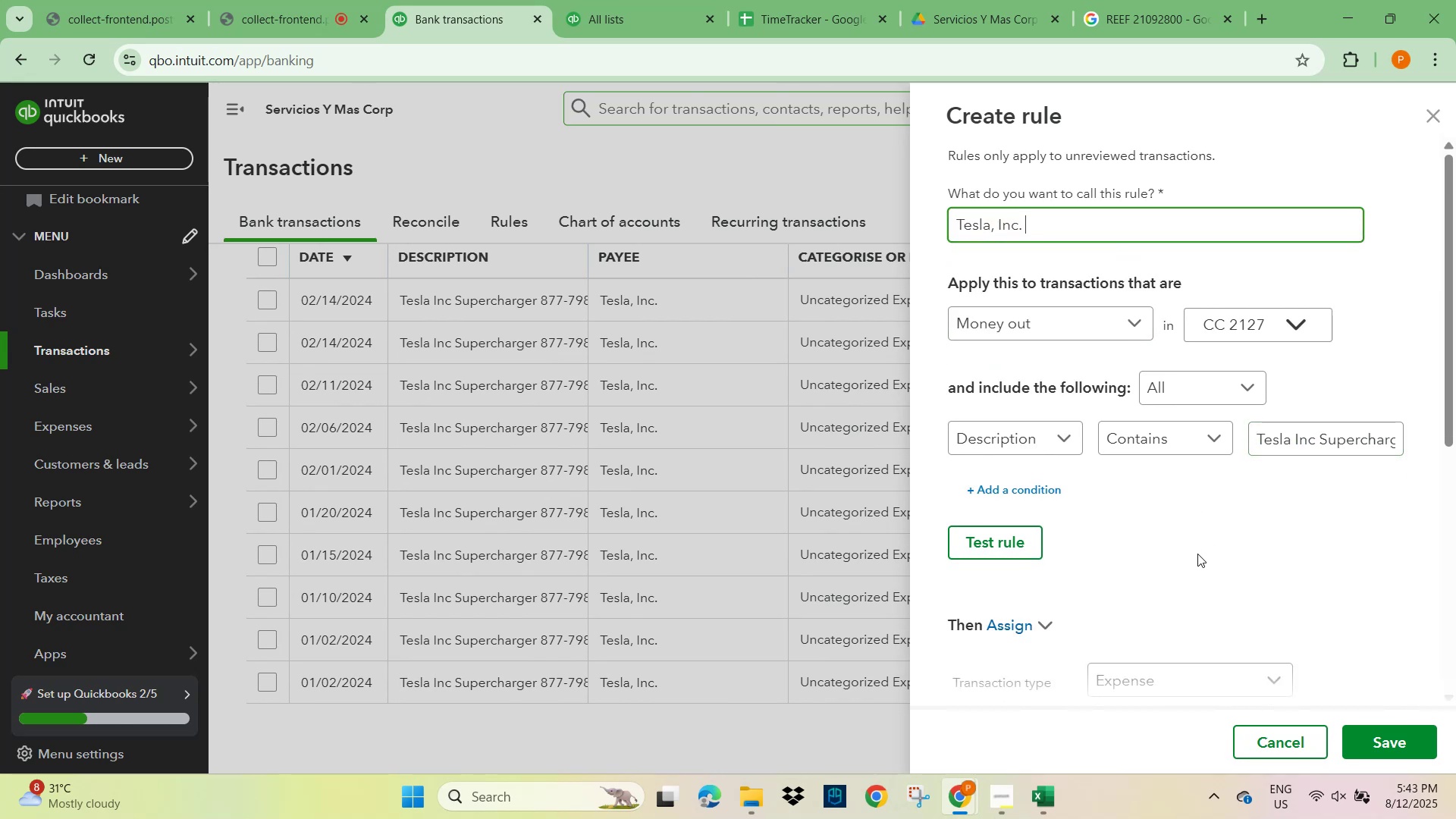 
left_click([1236, 567])
 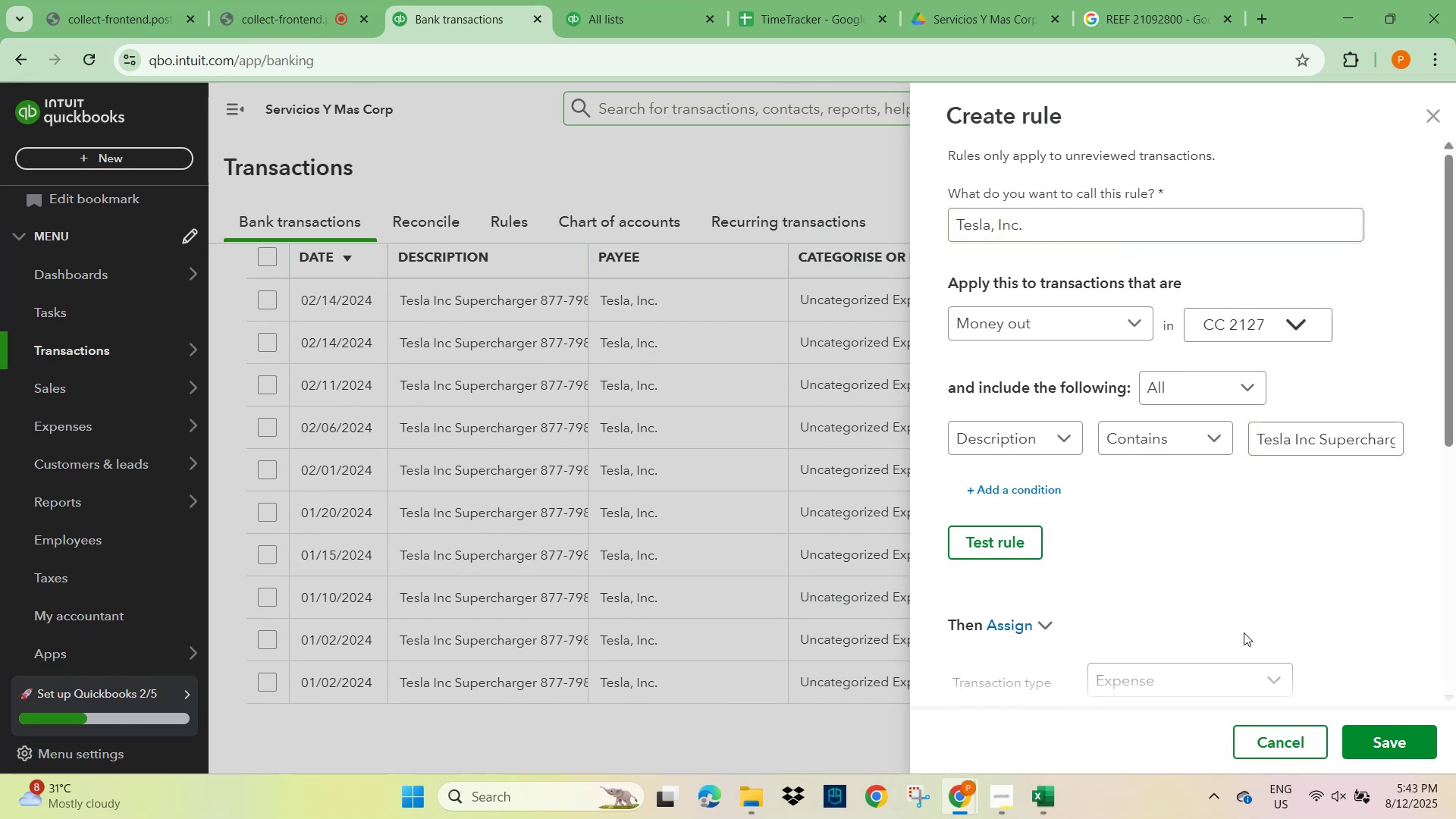 
scroll: coordinate [1244, 625], scroll_direction: down, amount: 4.0
 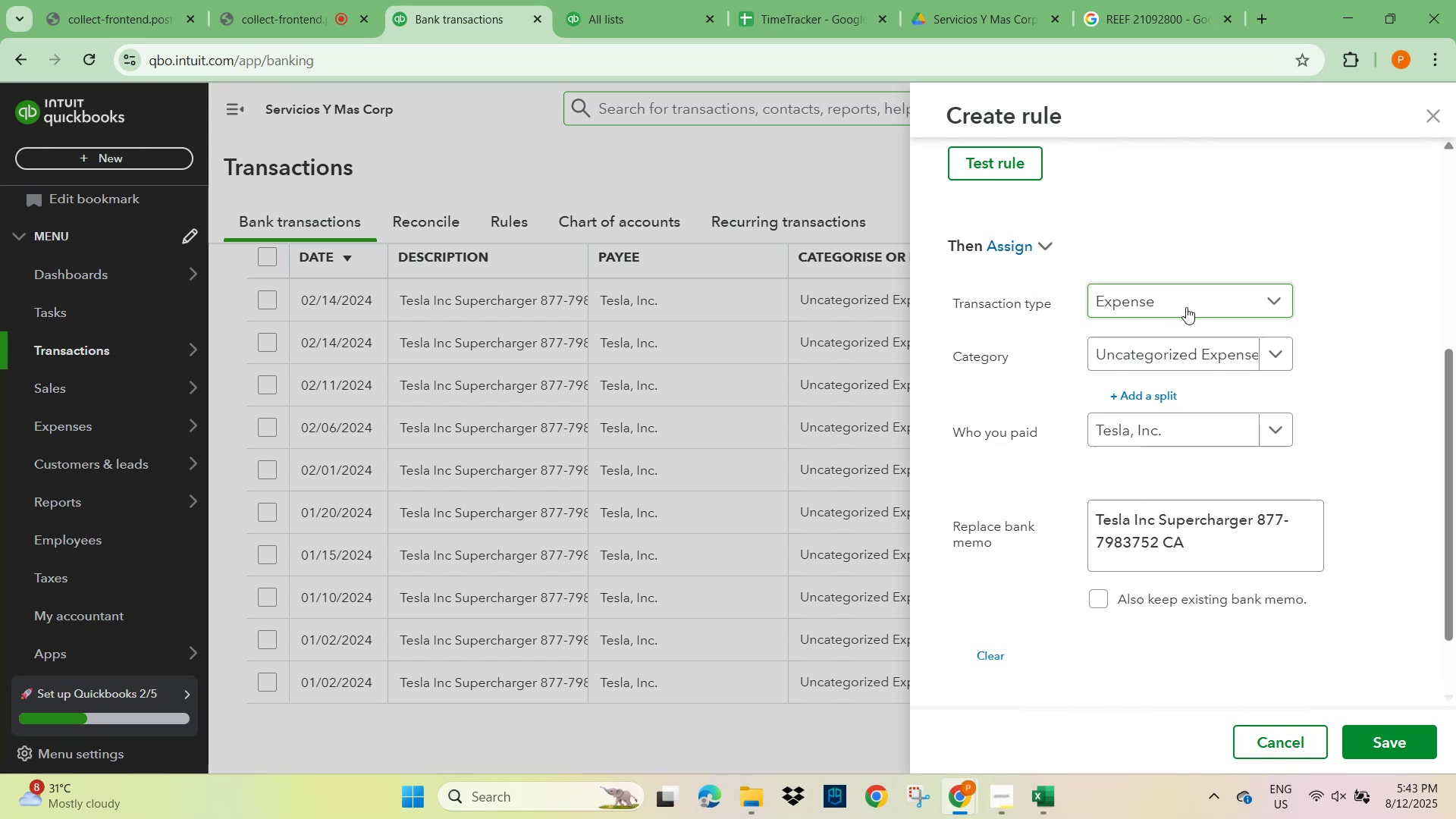 
left_click([1183, 354])
 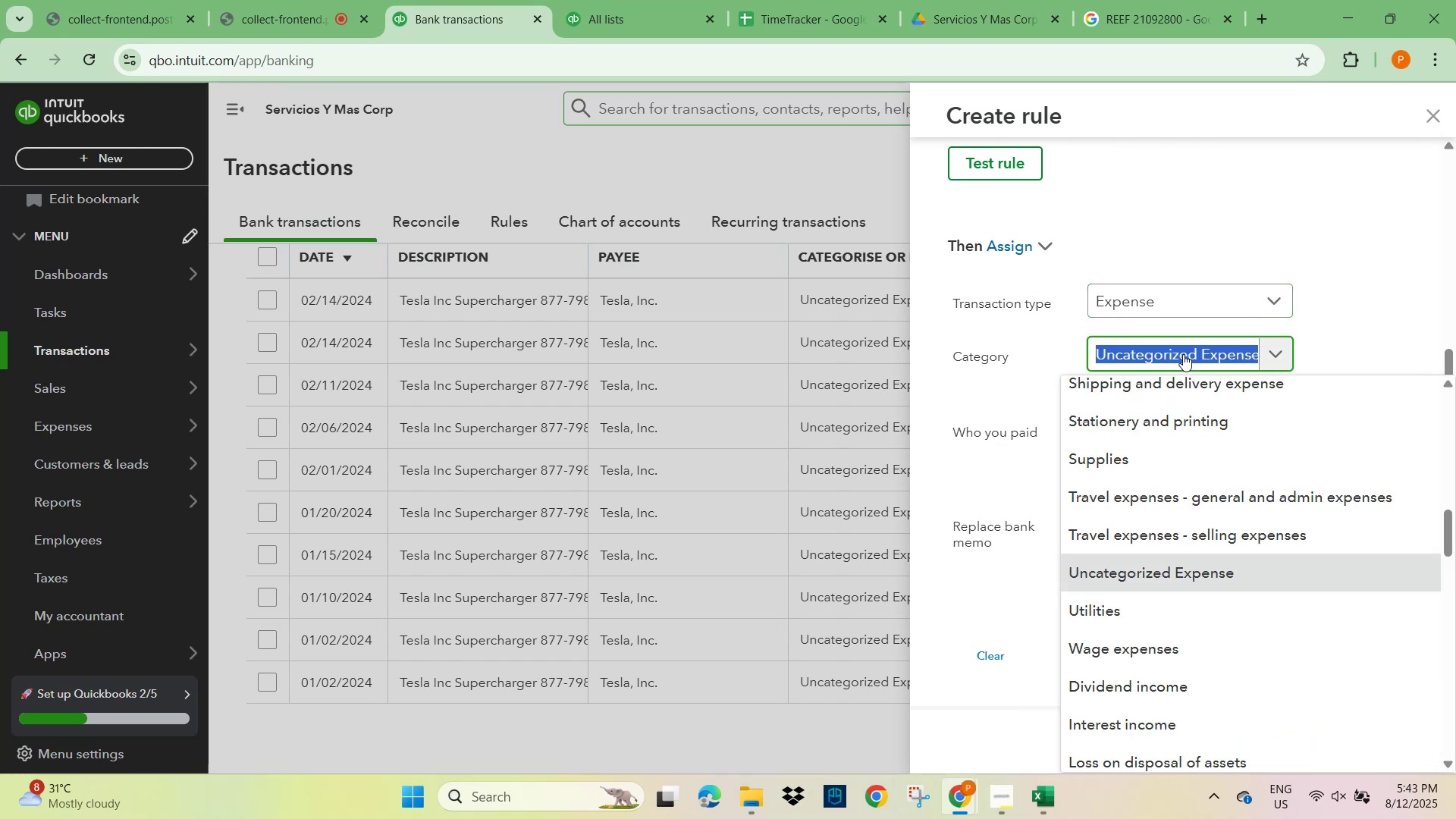 
type(car)
 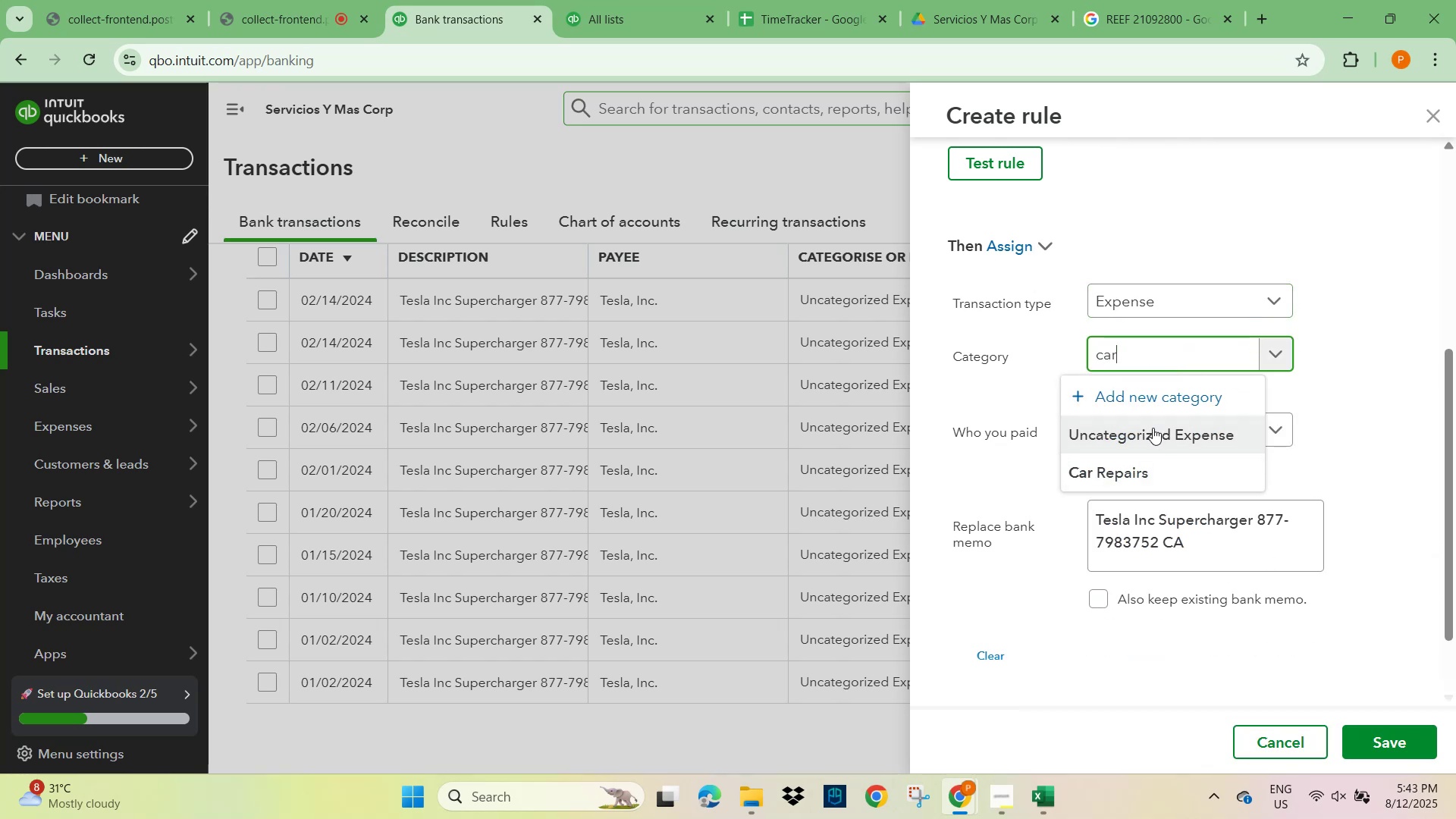 
left_click([1133, 471])
 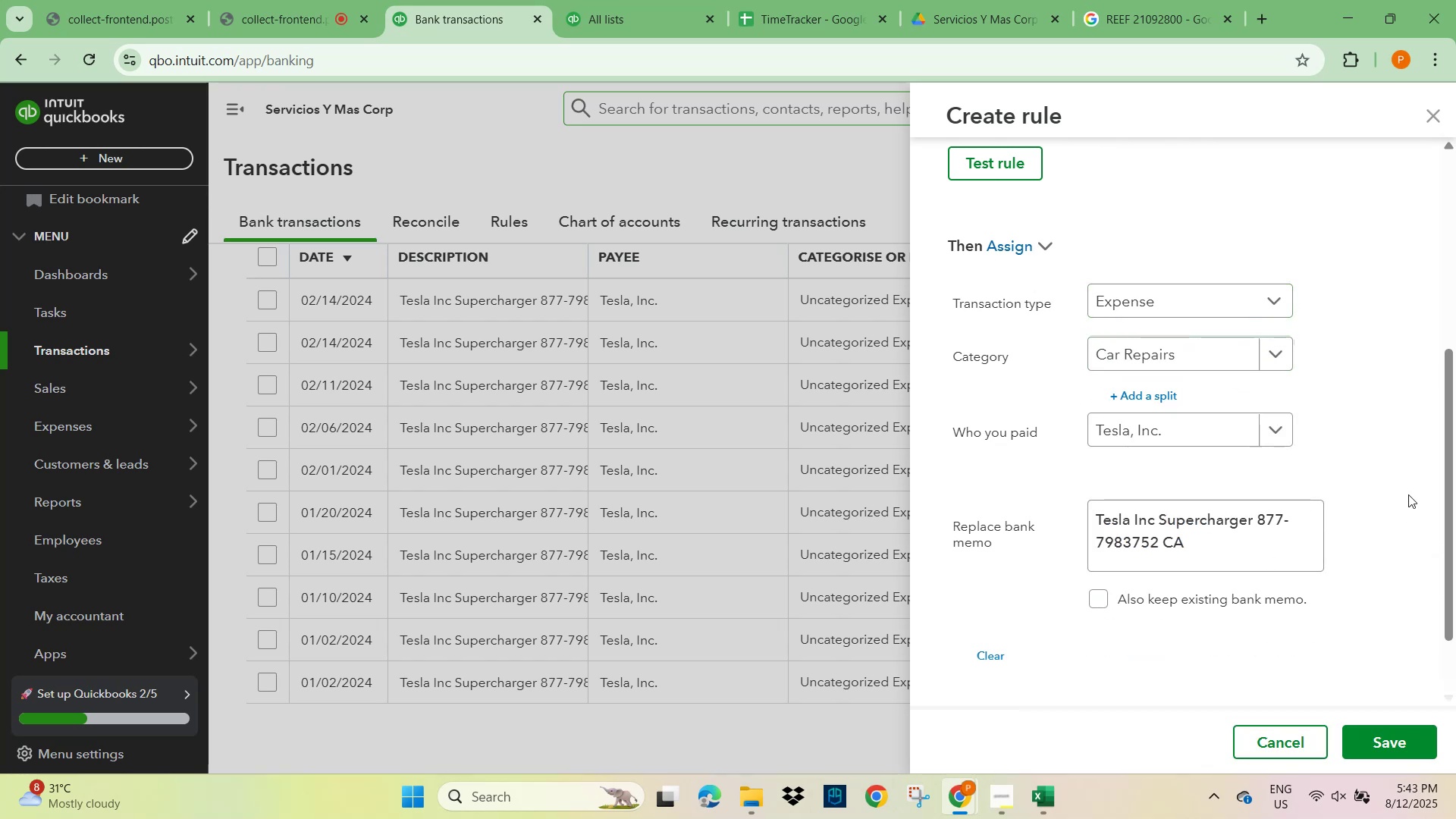 
left_click([1431, 468])
 